 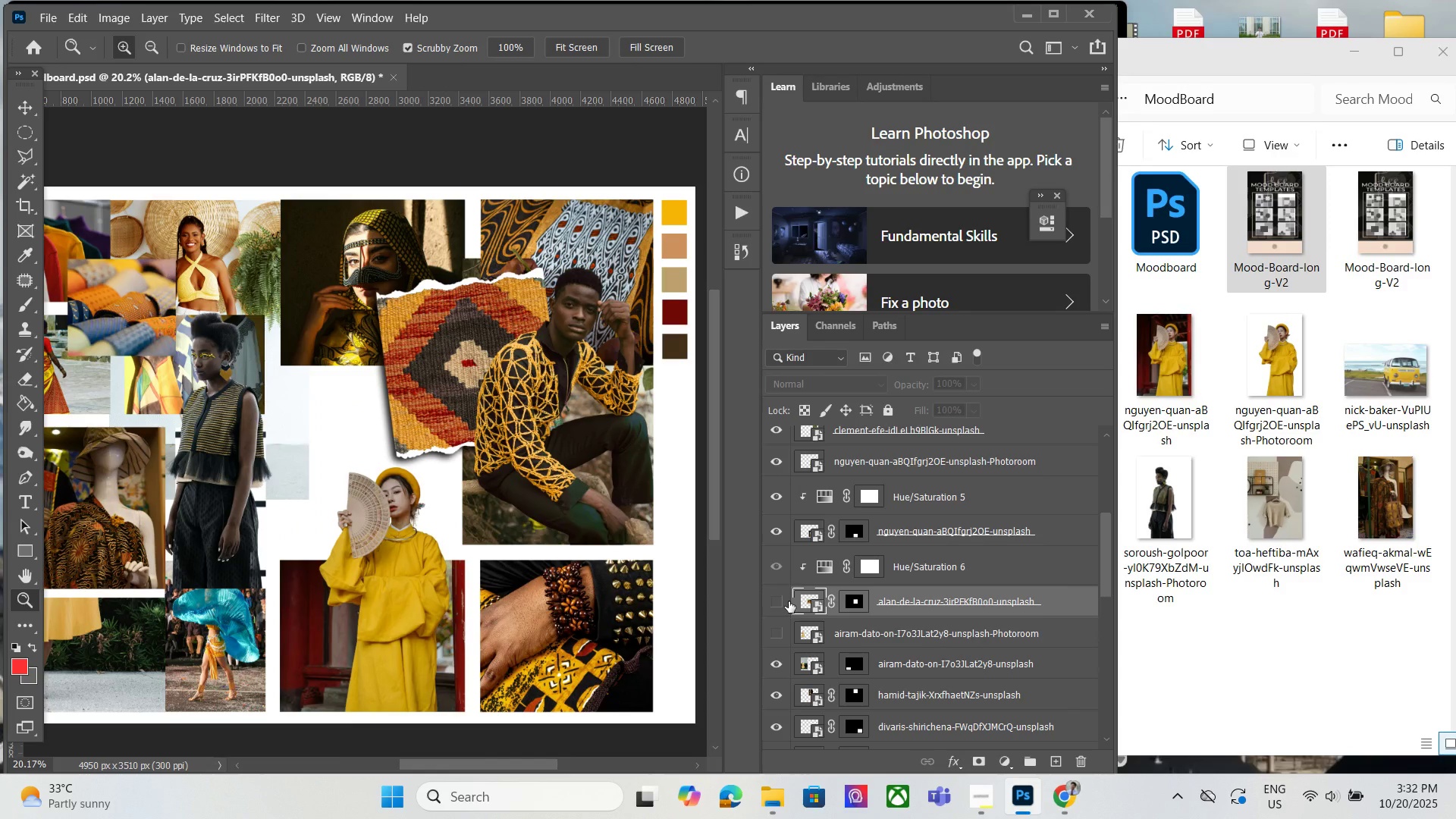 
left_click([783, 600])
 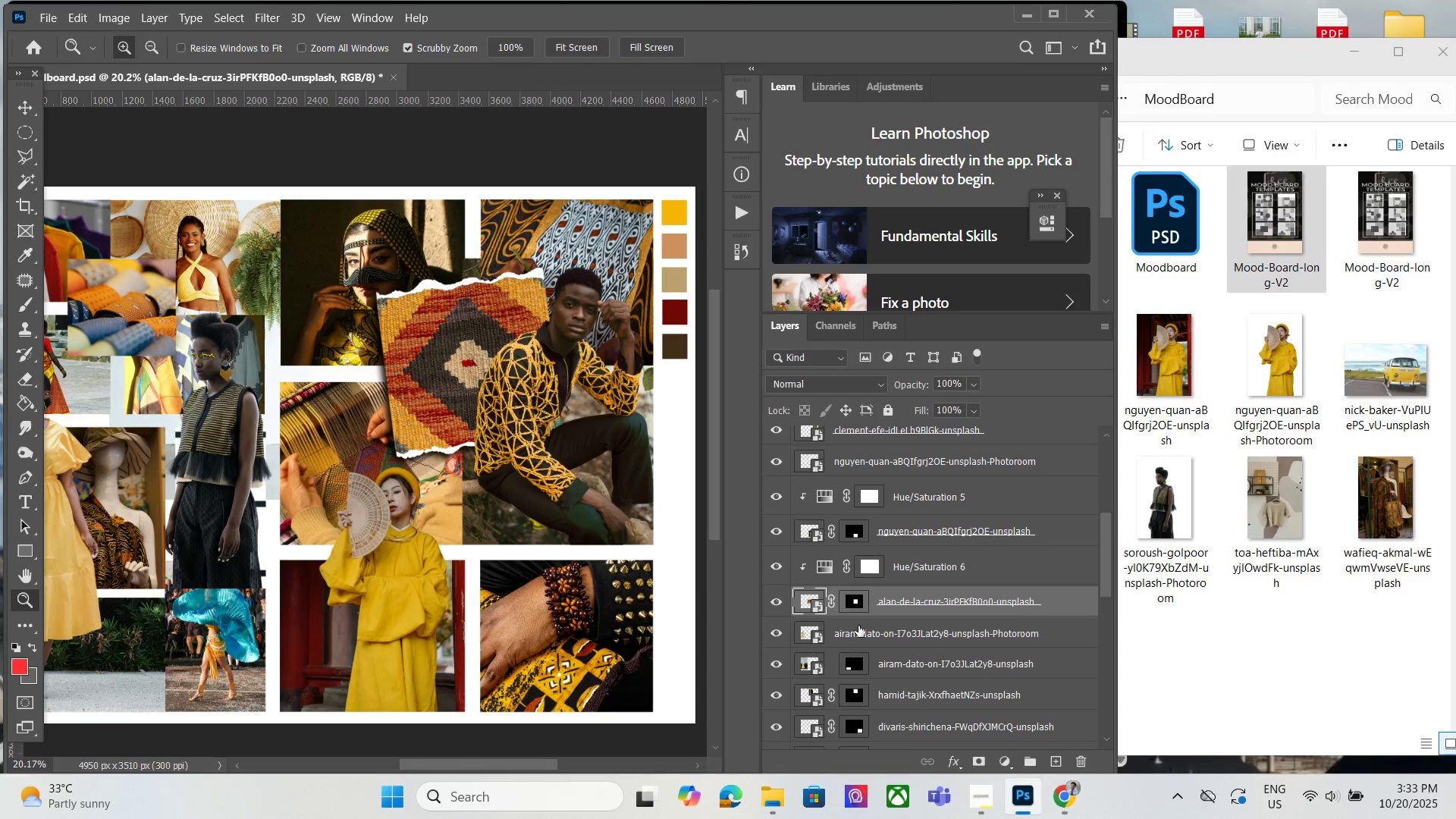 
wait(24.44)
 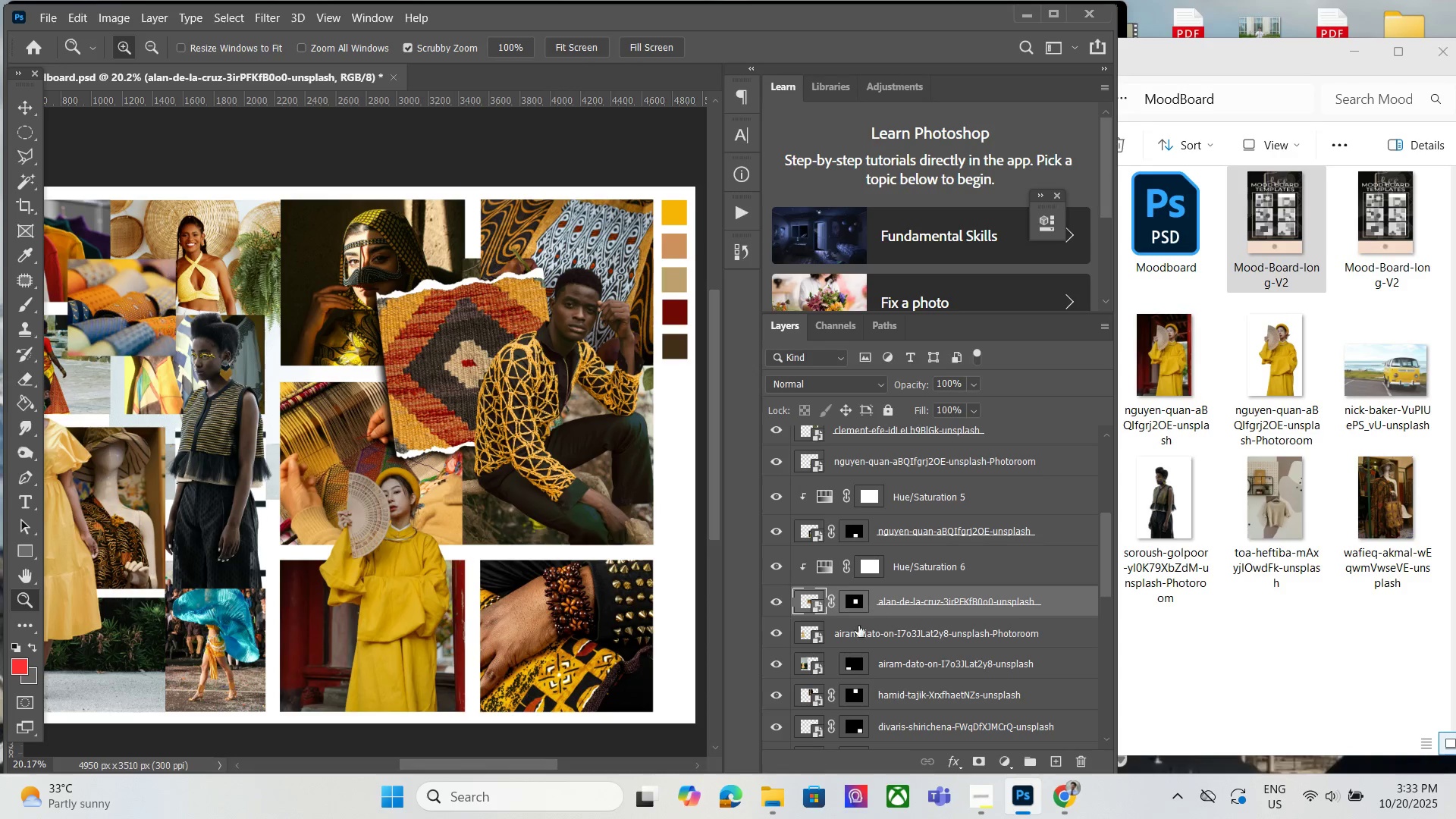 
mouse_move([841, 592])
 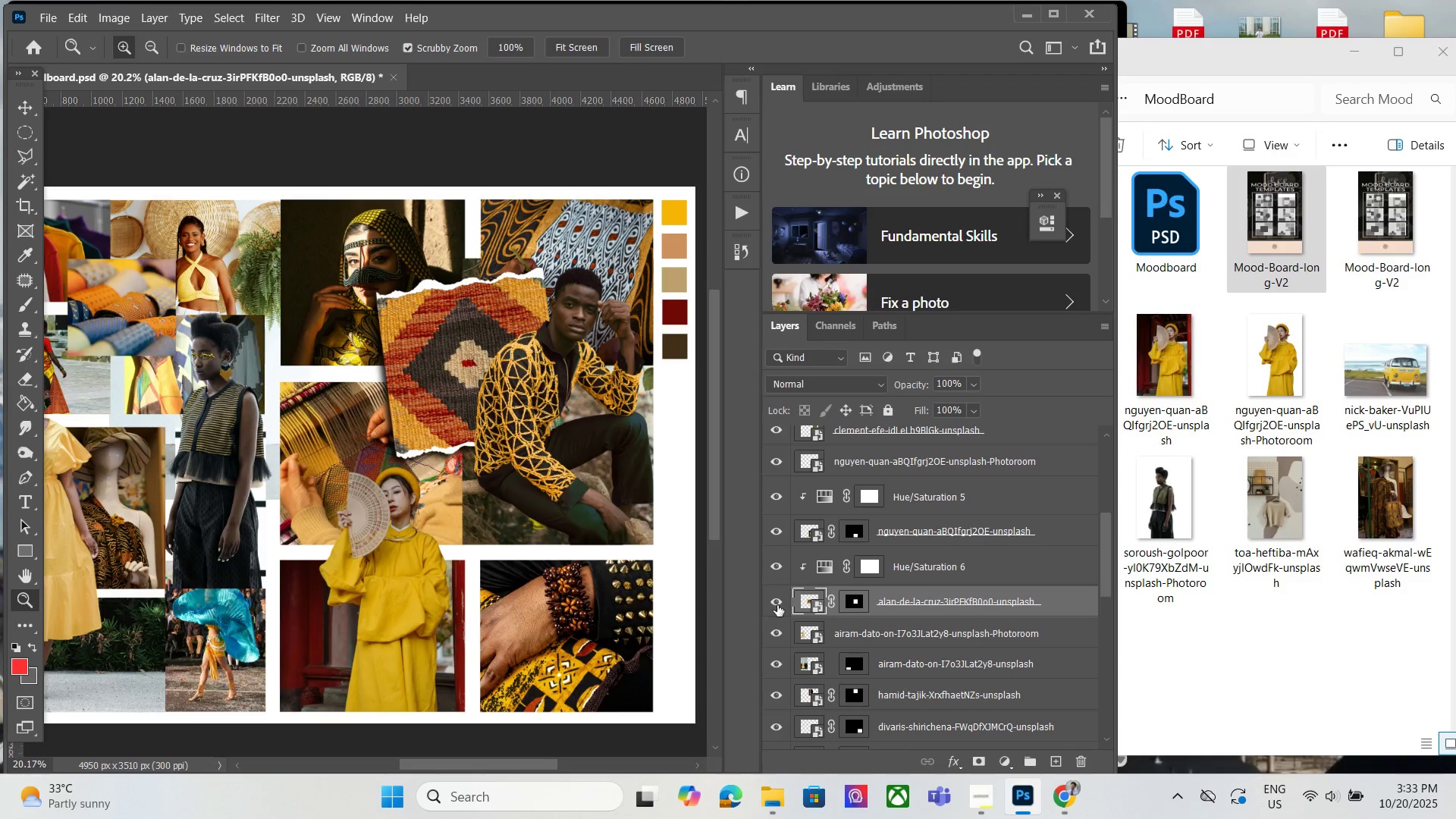 
double_click([775, 605])
 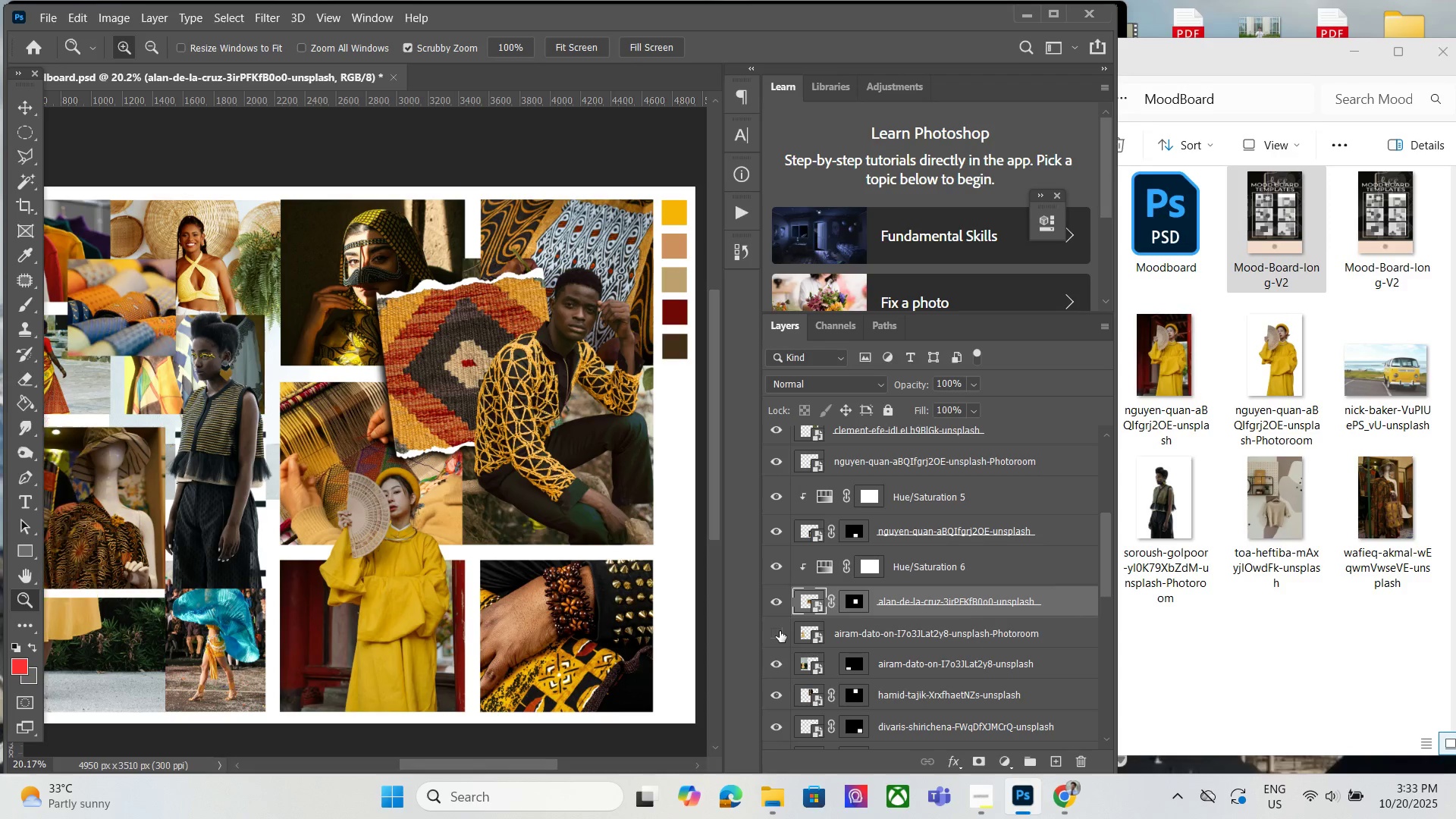 
double_click([780, 631])
 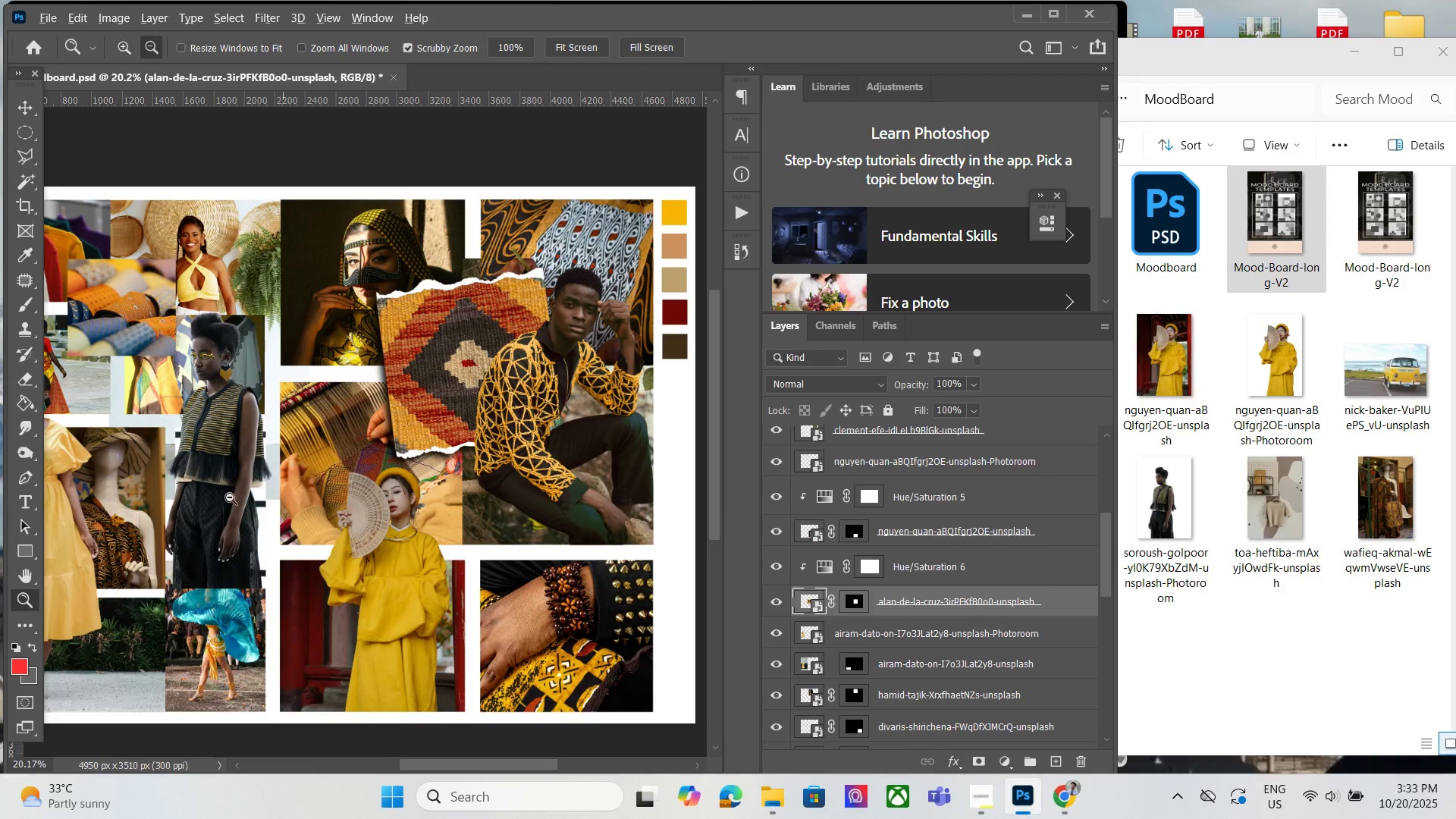 
hold_key(key=AltLeft, duration=1.53)
scroll: coordinate [237, 554], scroll_direction: down, amount: 4.0
 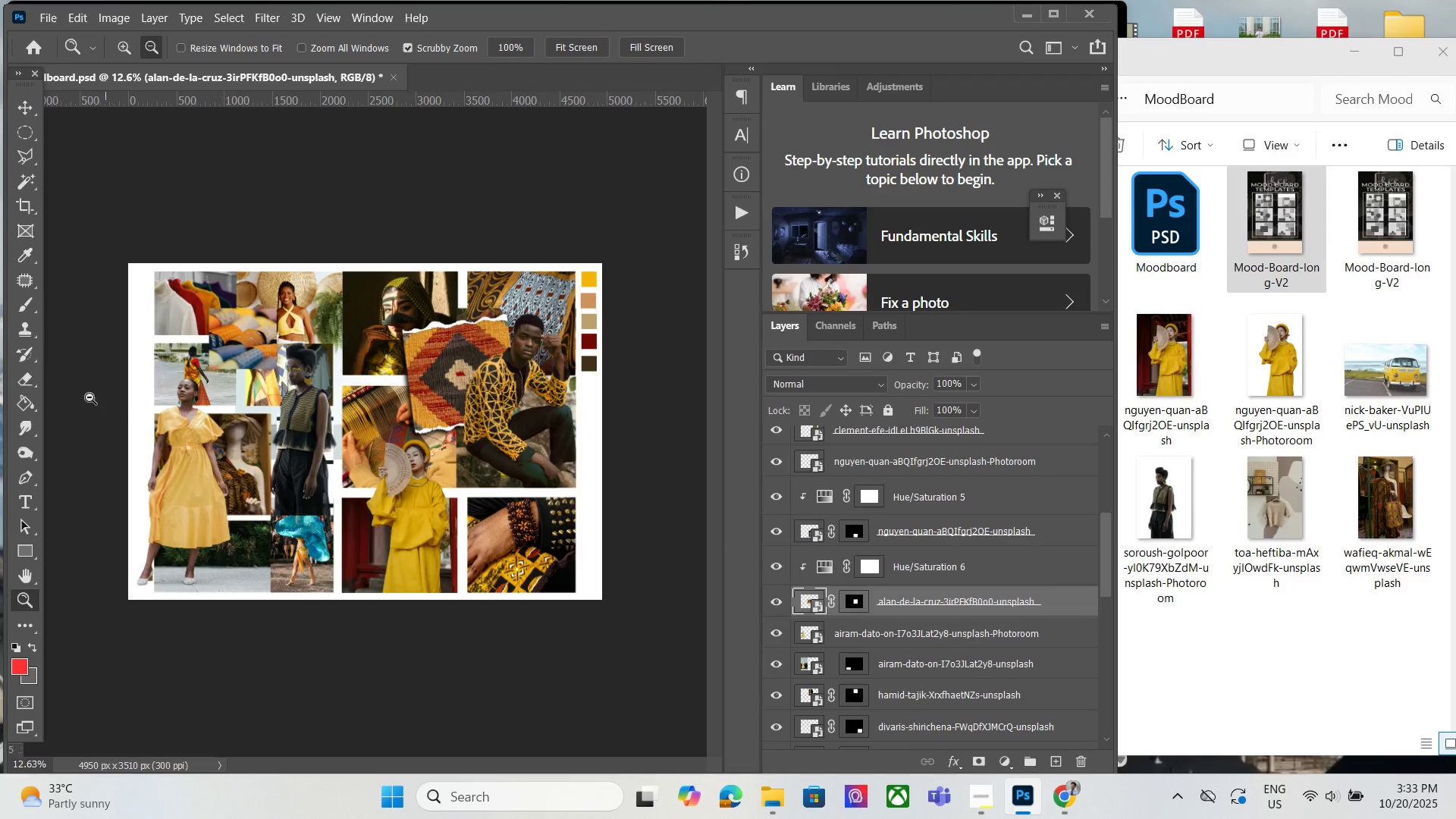 
scroll: coordinate [77, 428], scroll_direction: up, amount: 2.0
 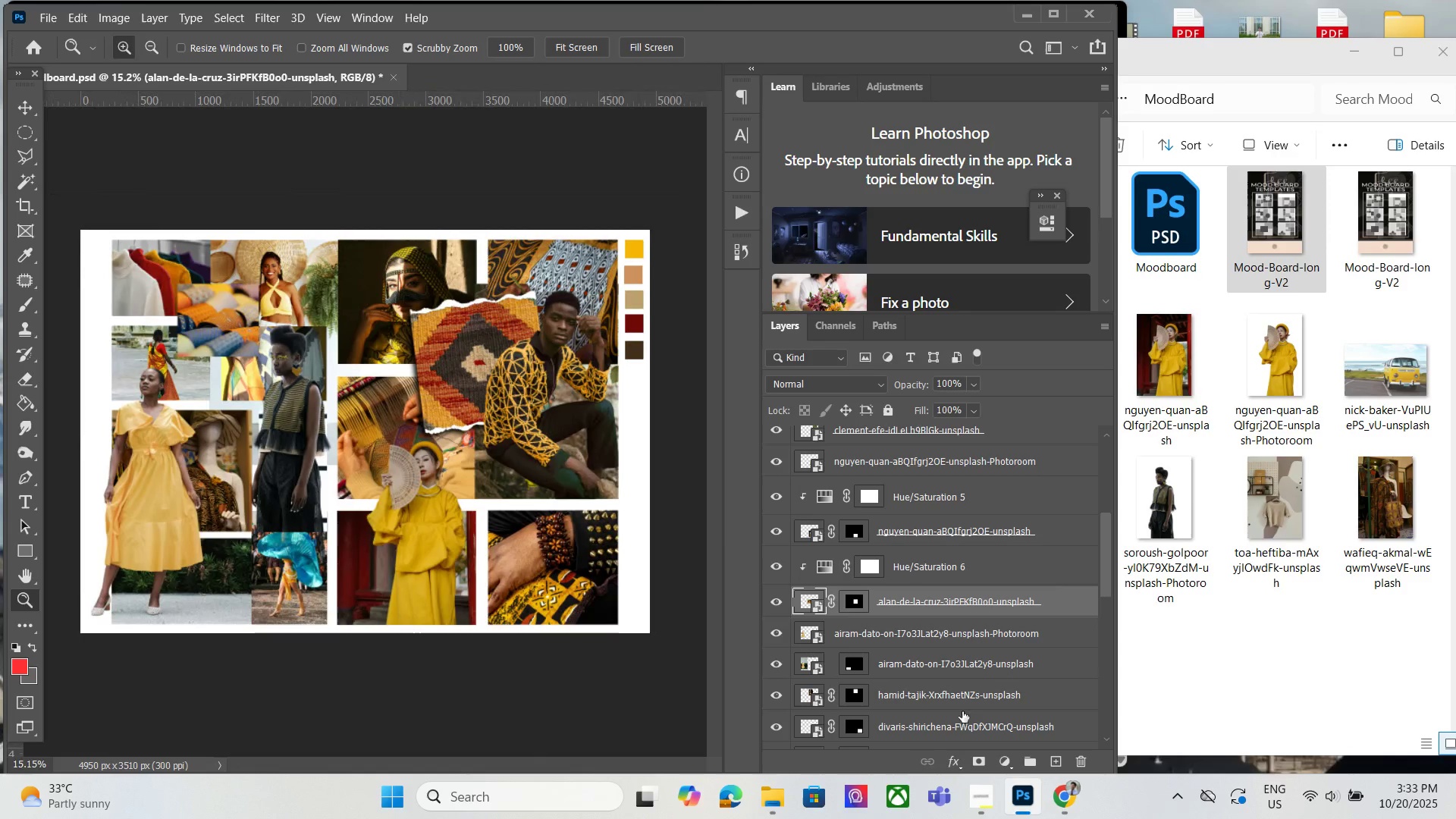 
hold_key(key=AltLeft, duration=1.23)
 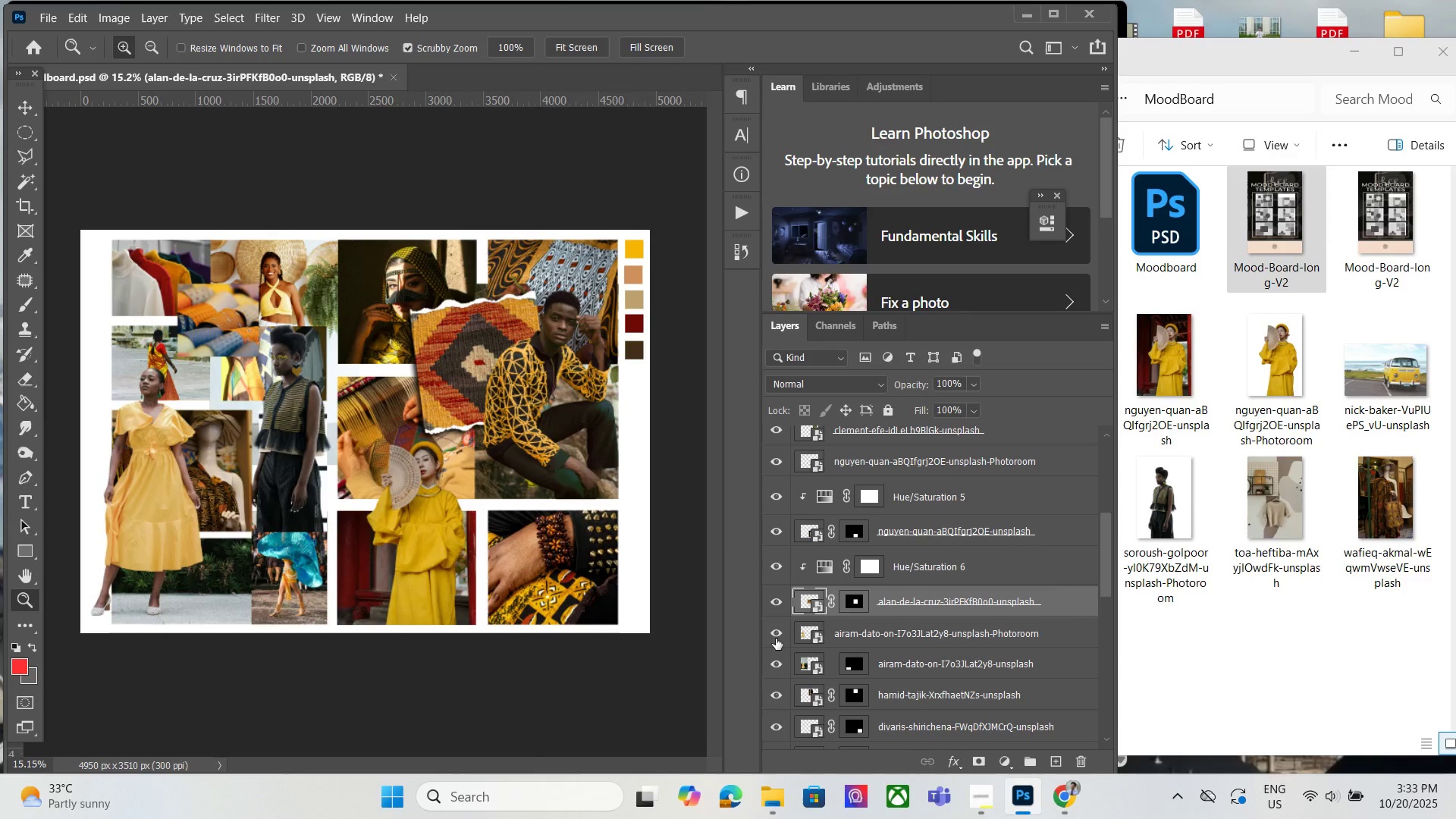 
left_click([776, 639])
 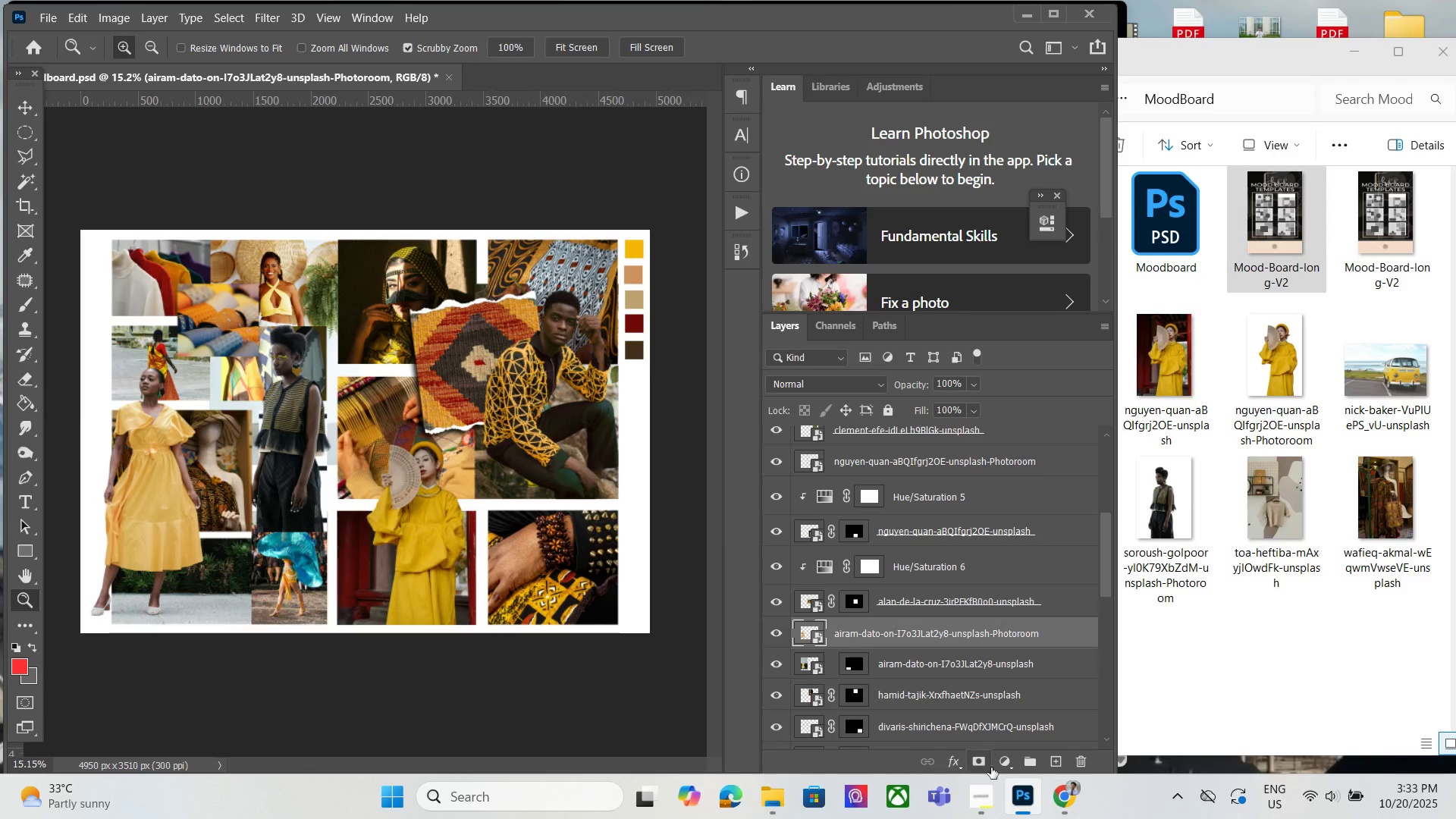 
left_click([1000, 768])
 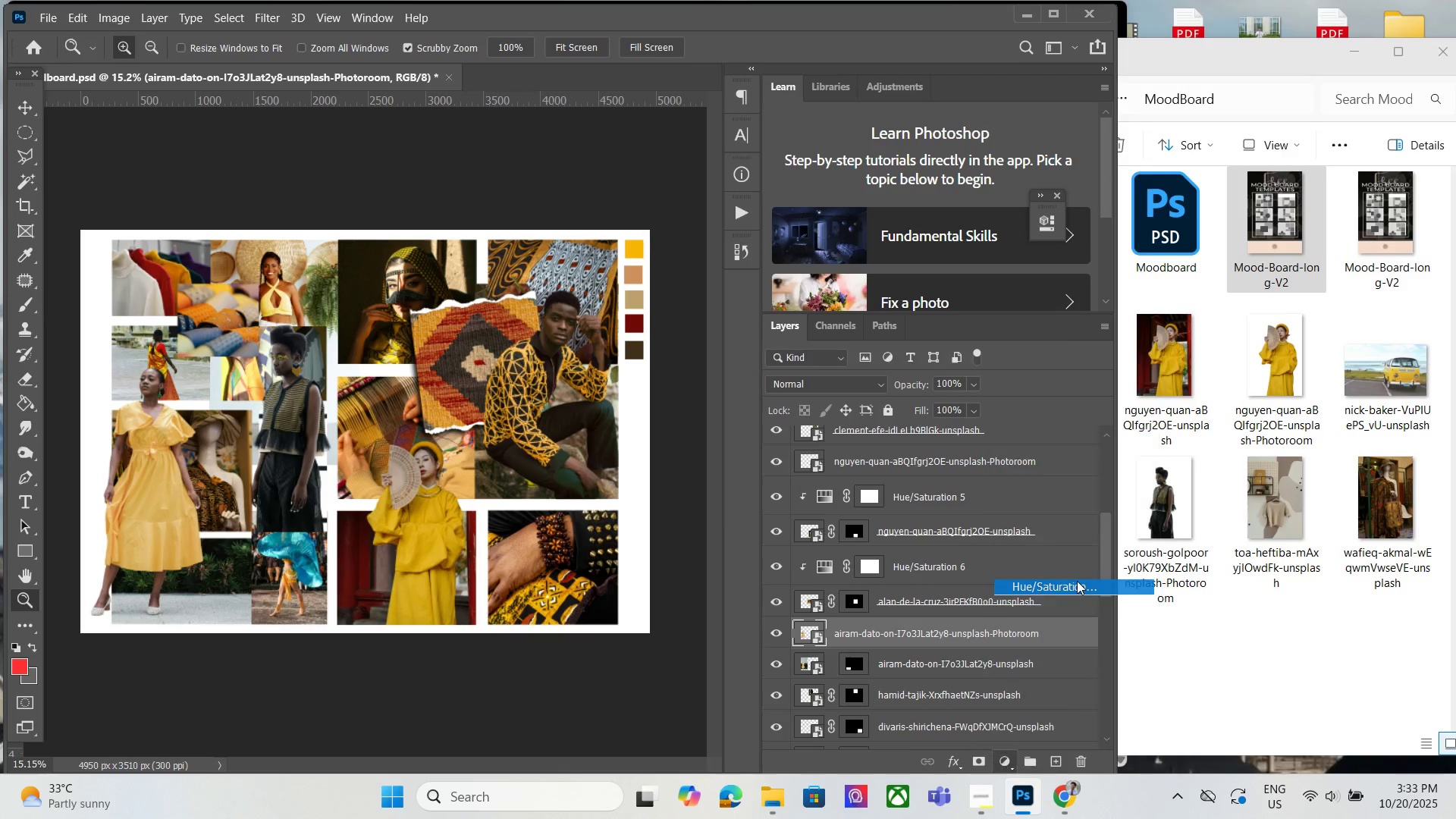 
hold_key(key=AltLeft, duration=0.77)
left_click([805, 661])
 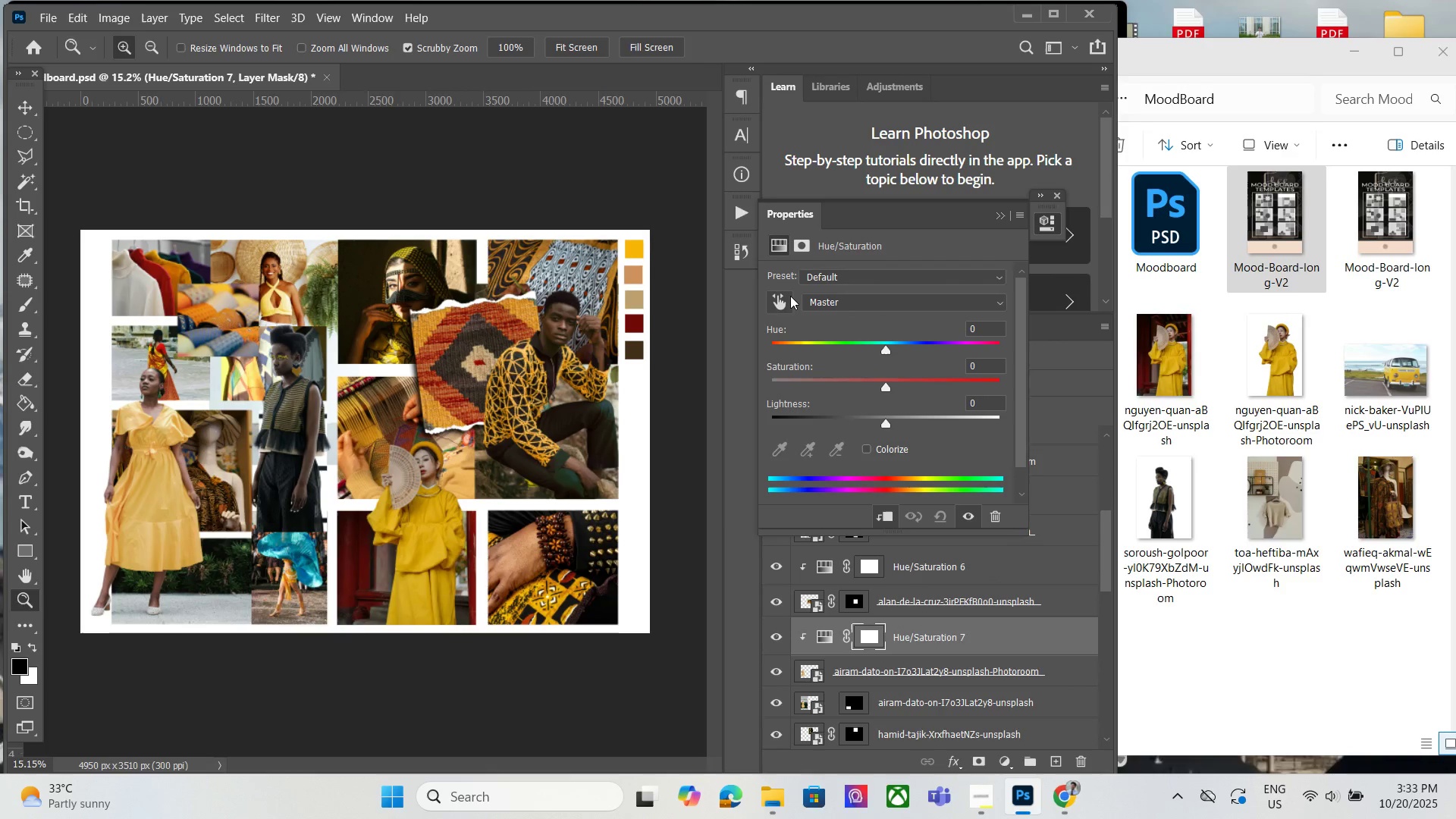 
left_click([790, 296])
 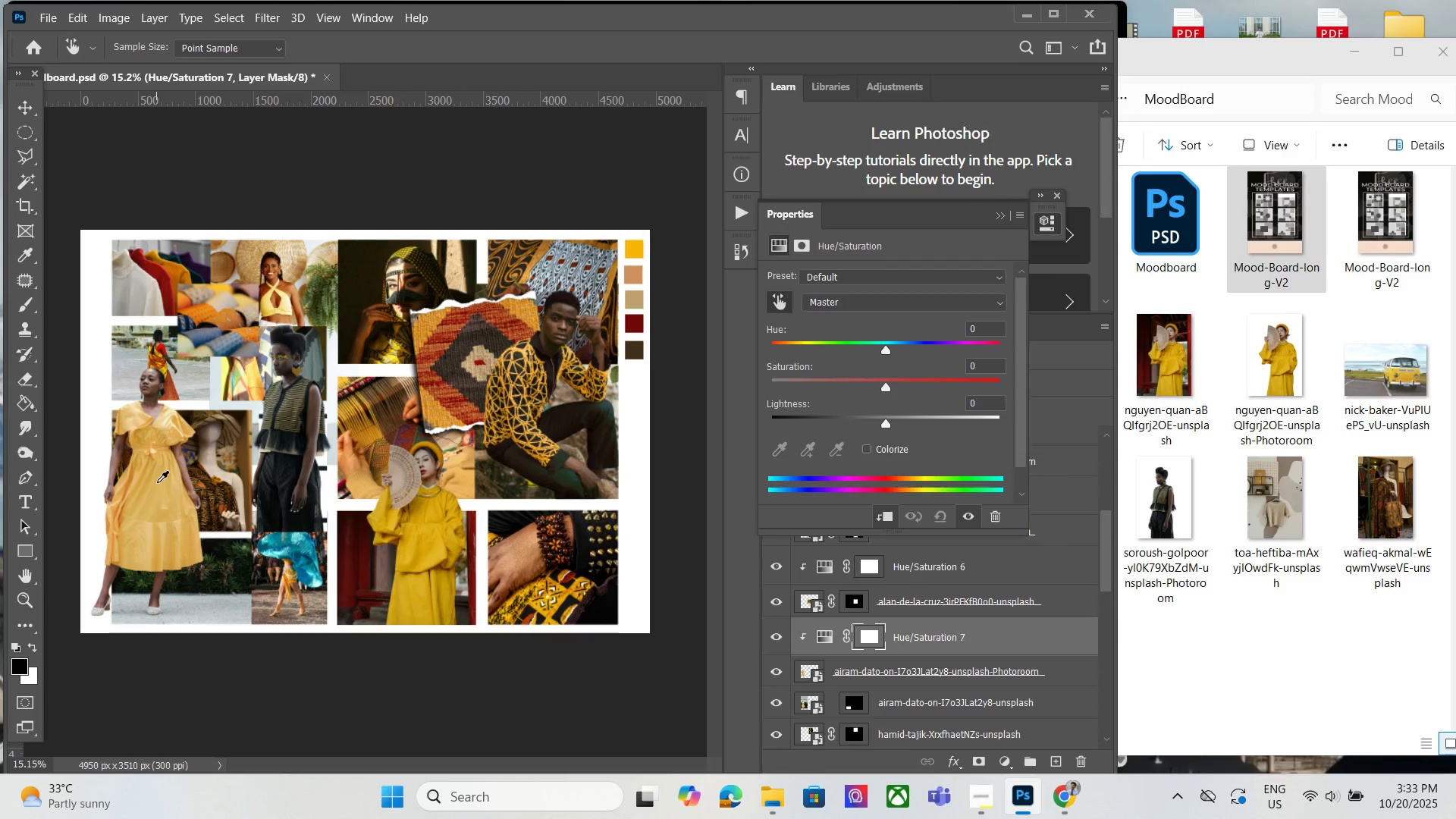 
left_click_drag(start_coordinate=[157, 482], to_coordinate=[153, 475])
 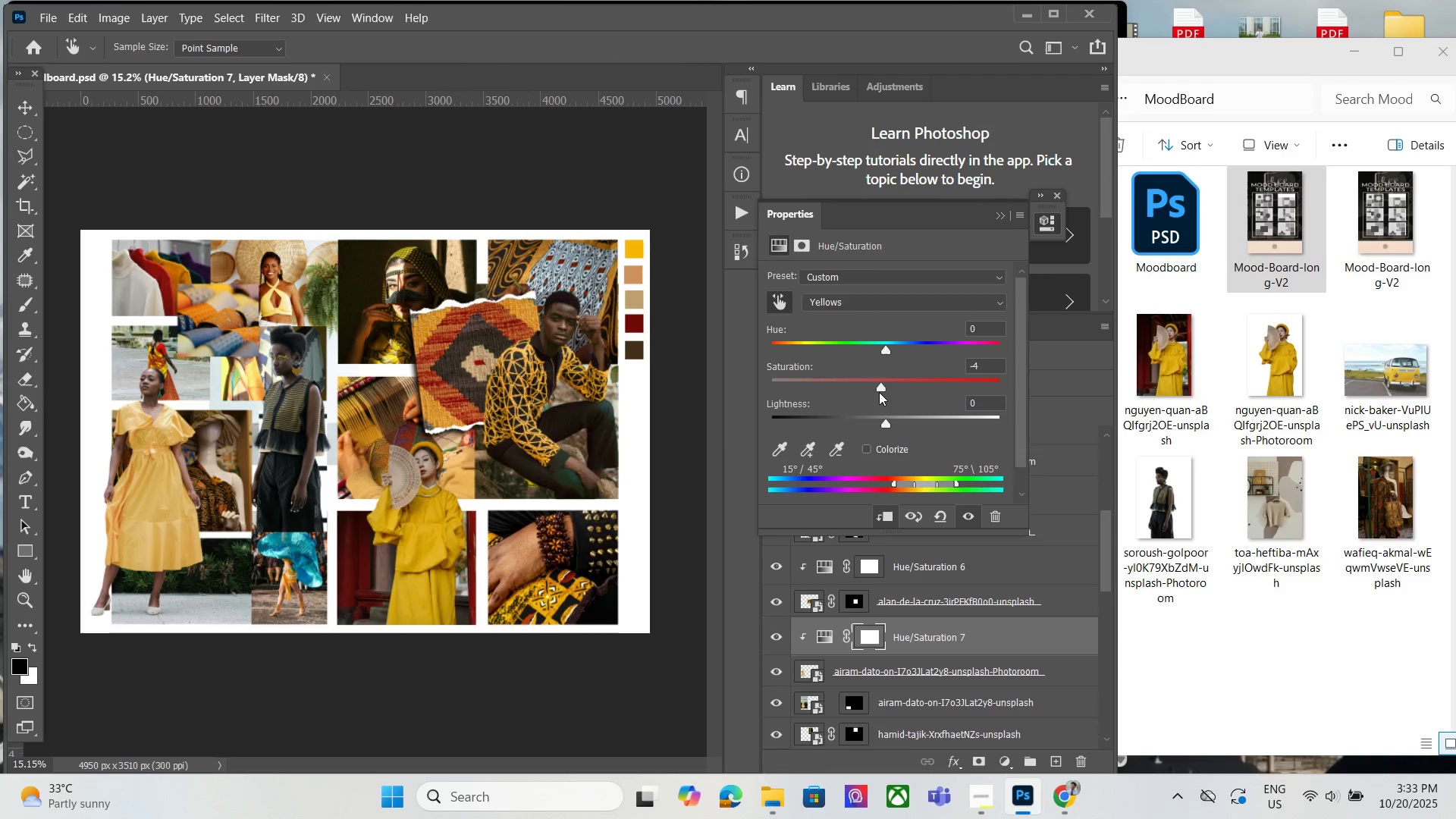 
left_click_drag(start_coordinate=[880, 381], to_coordinate=[932, 369])
 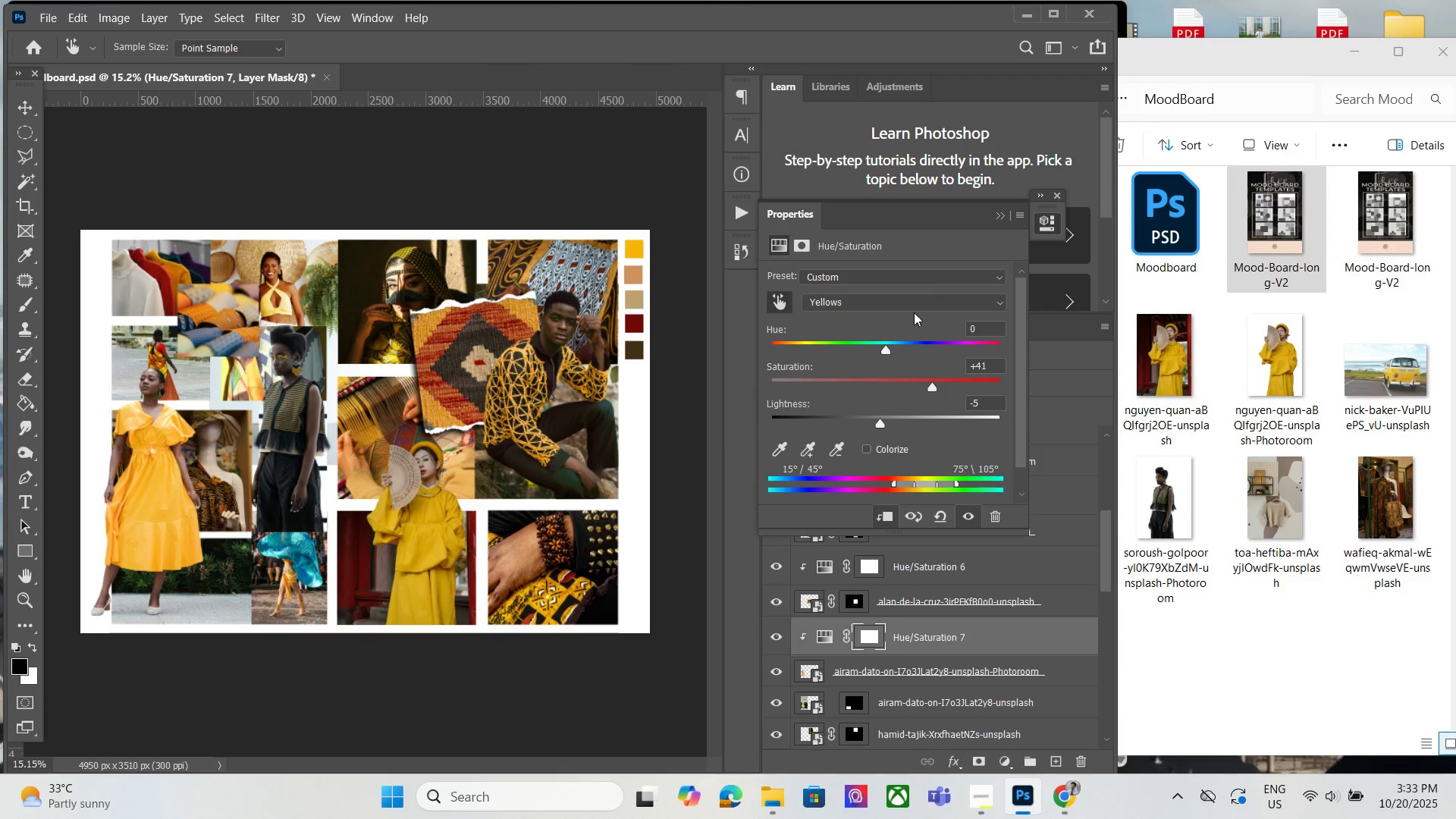 
wait(6.25)
 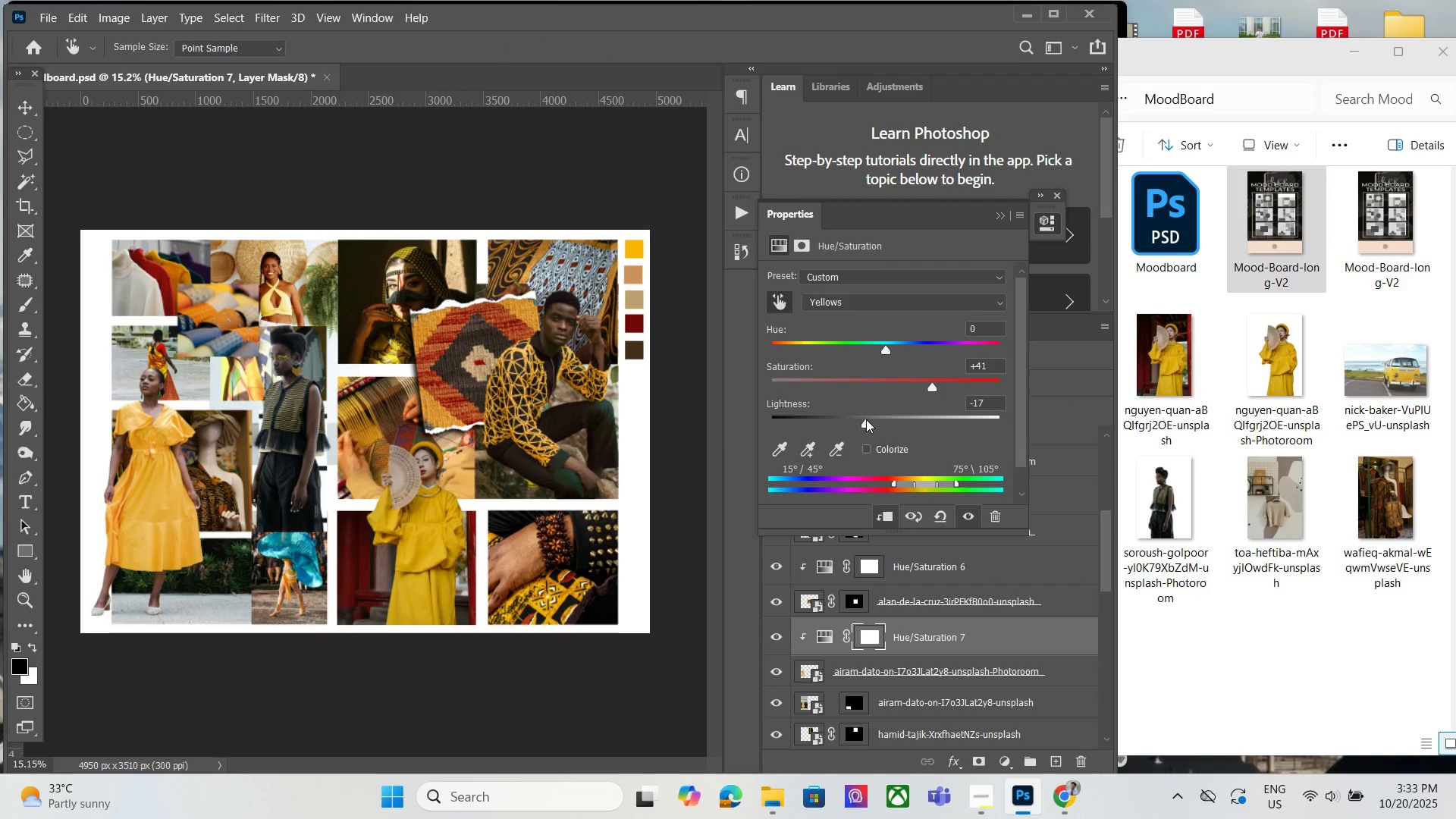 
left_click_drag(start_coordinate=[930, 389], to_coordinate=[929, 379])
 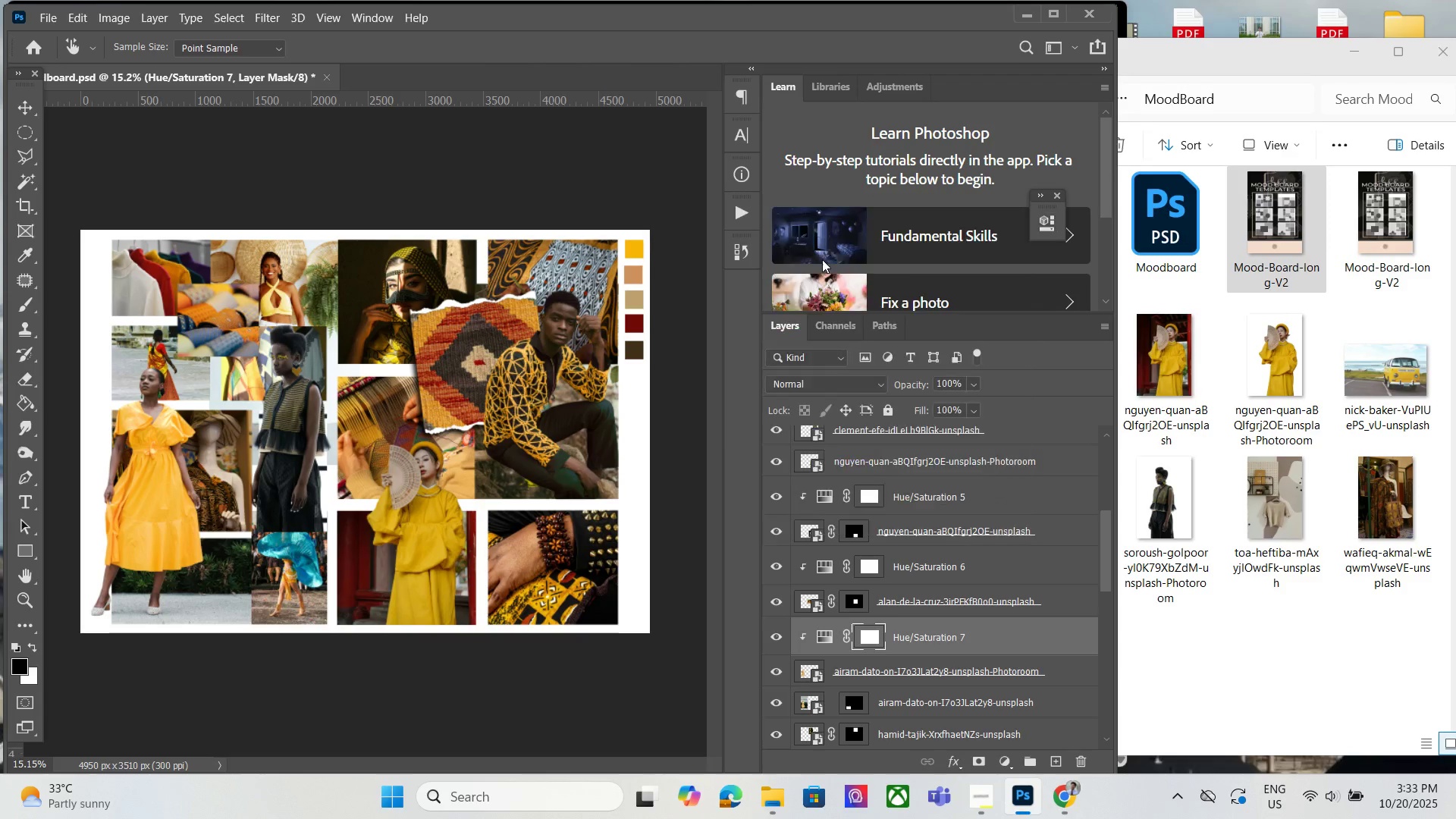 
hold_key(key=AltLeft, duration=1.22)
scroll: coordinate [141, 398], scroll_direction: none, amount: 0.0
 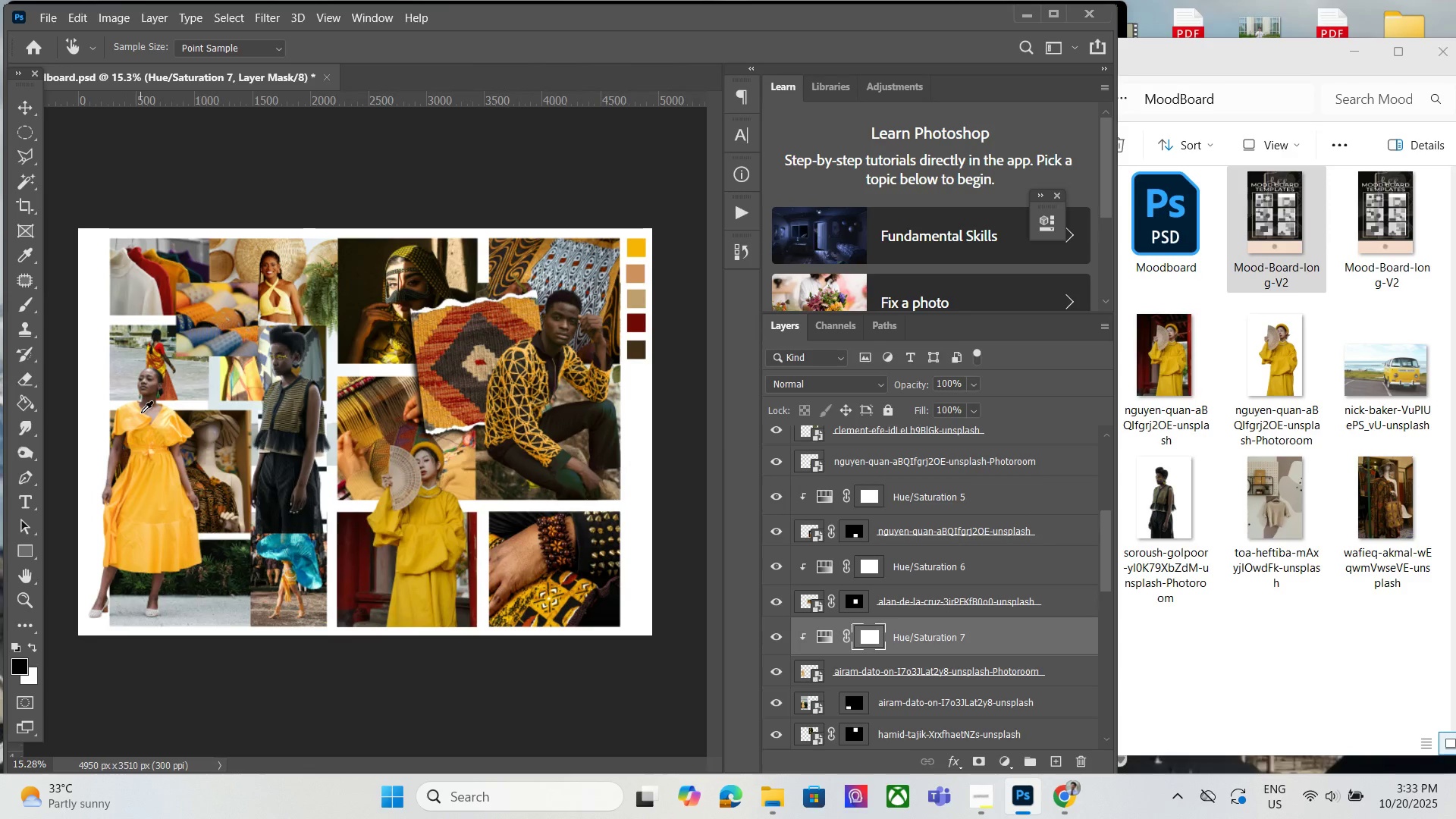 
hold_key(key=AltLeft, duration=9.86)
left_click([880, 686])
 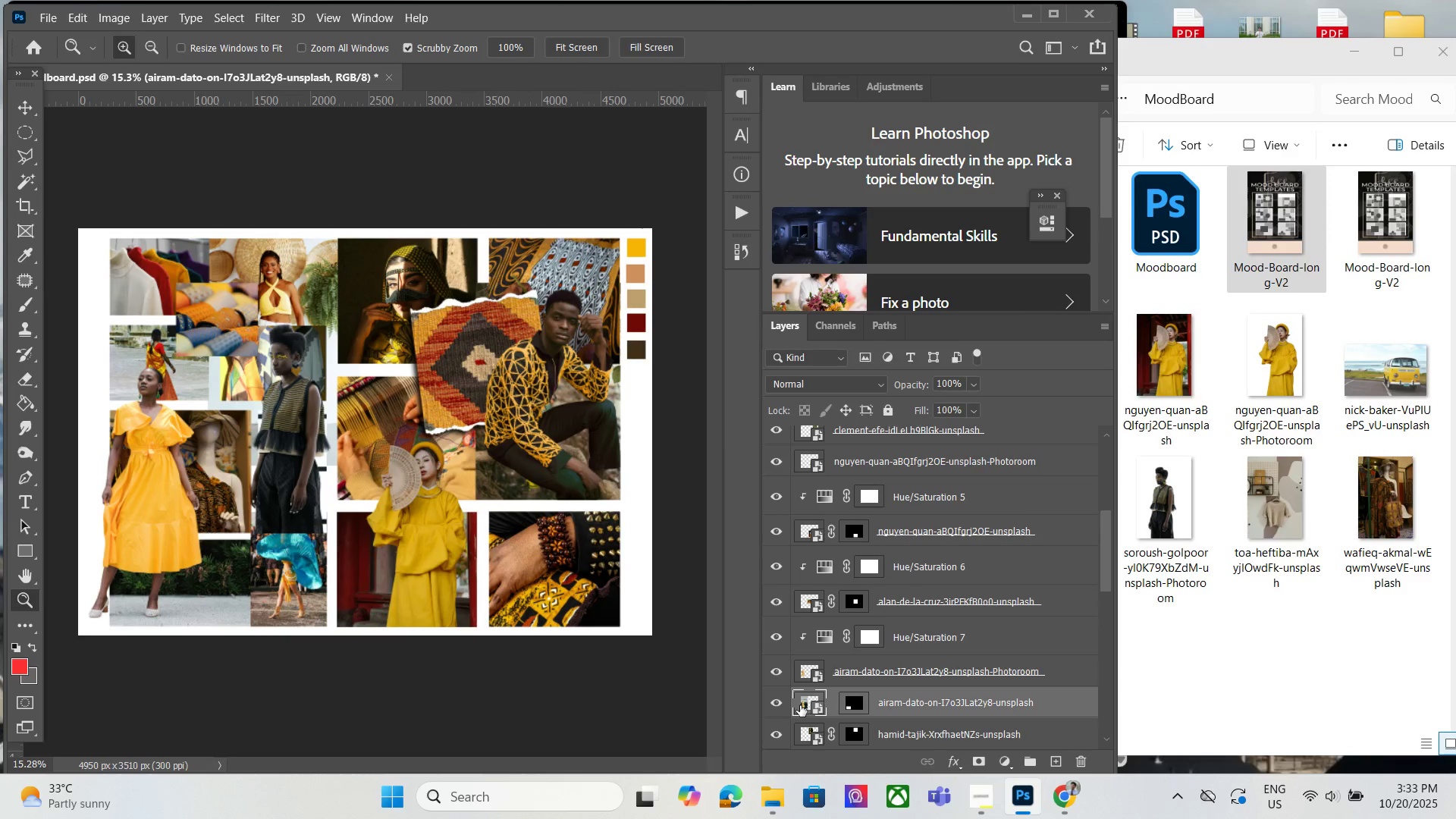 
left_click([791, 696])
 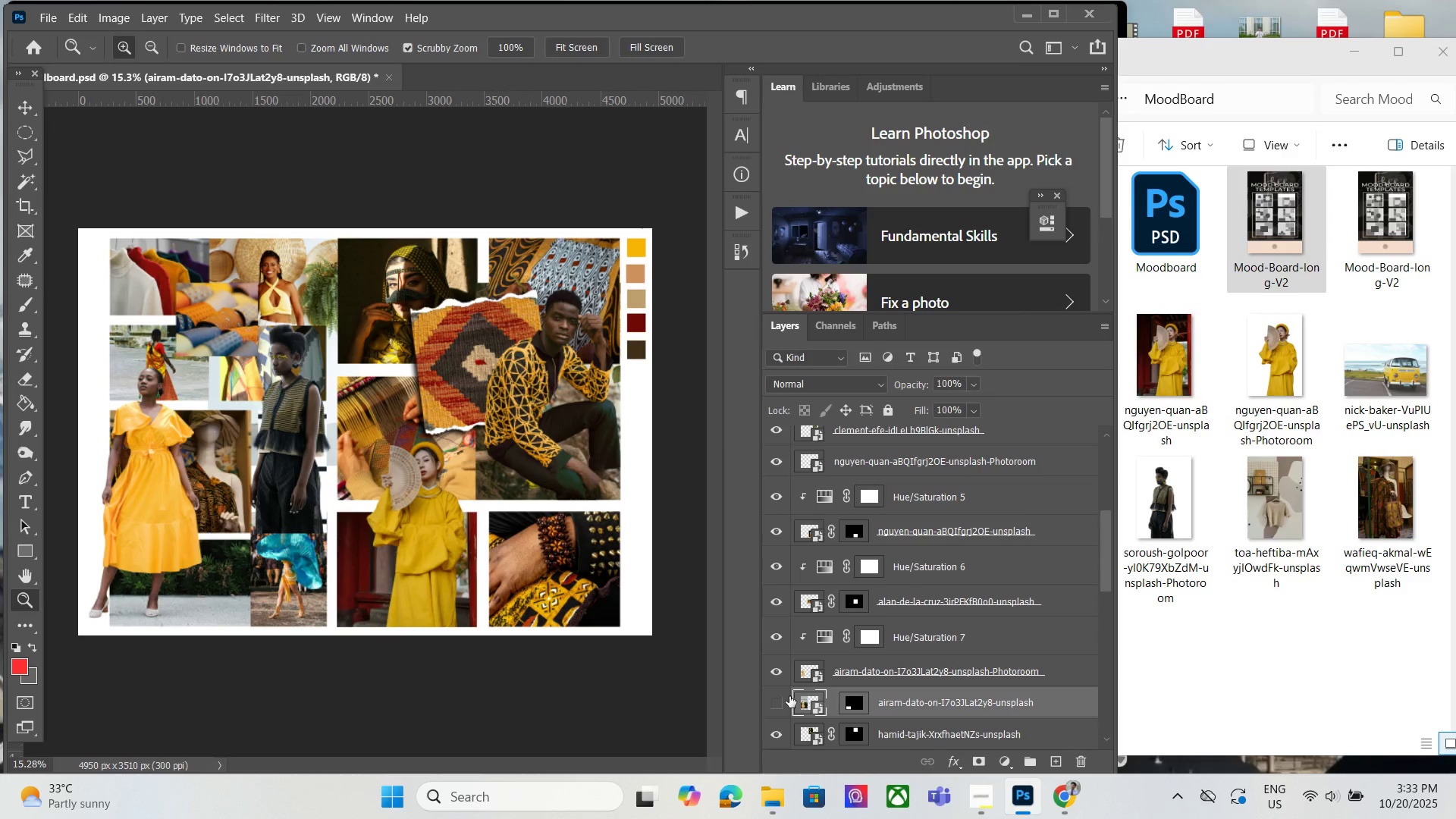 
double_click([789, 696])
 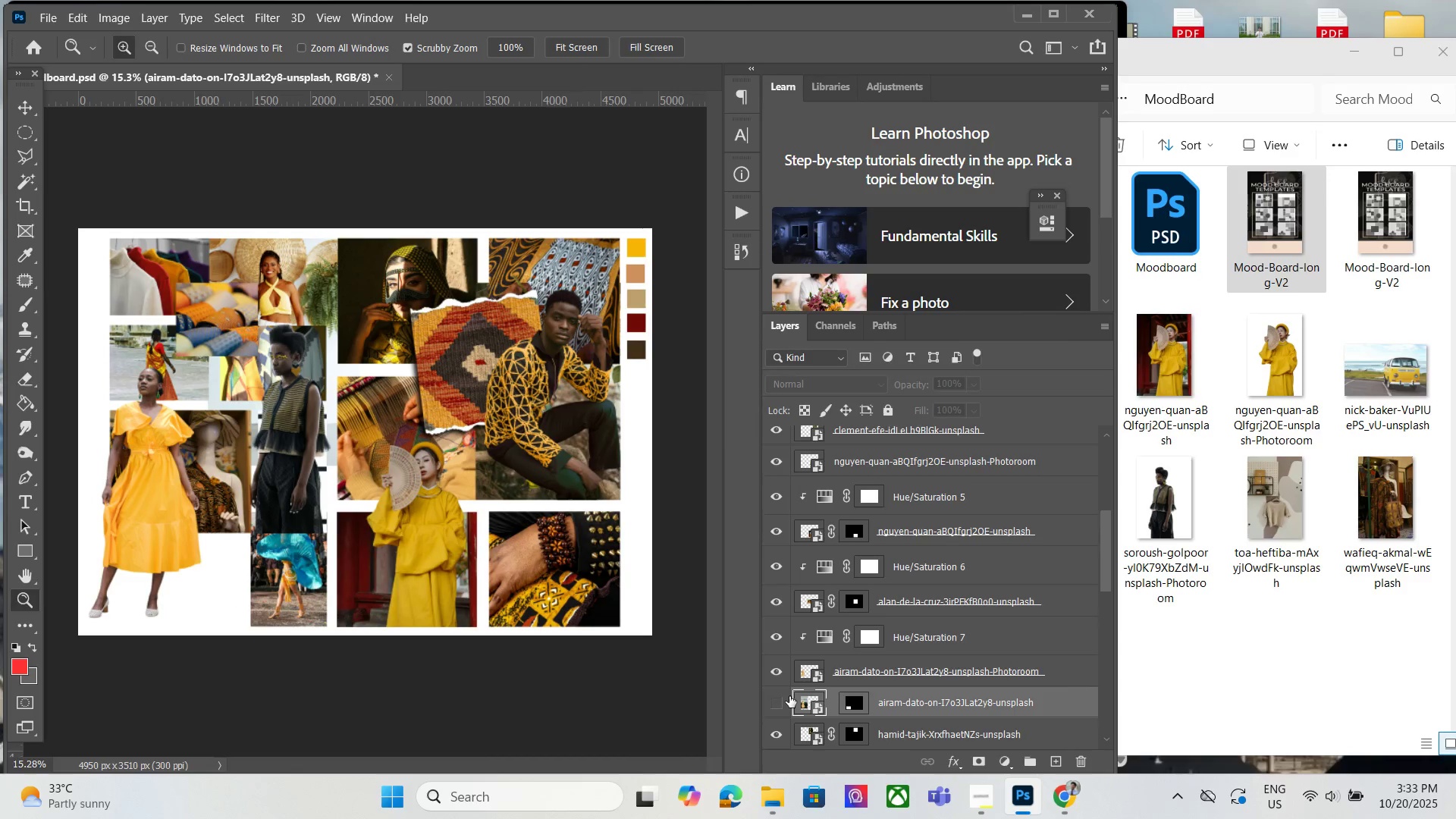 
left_click([789, 696])
 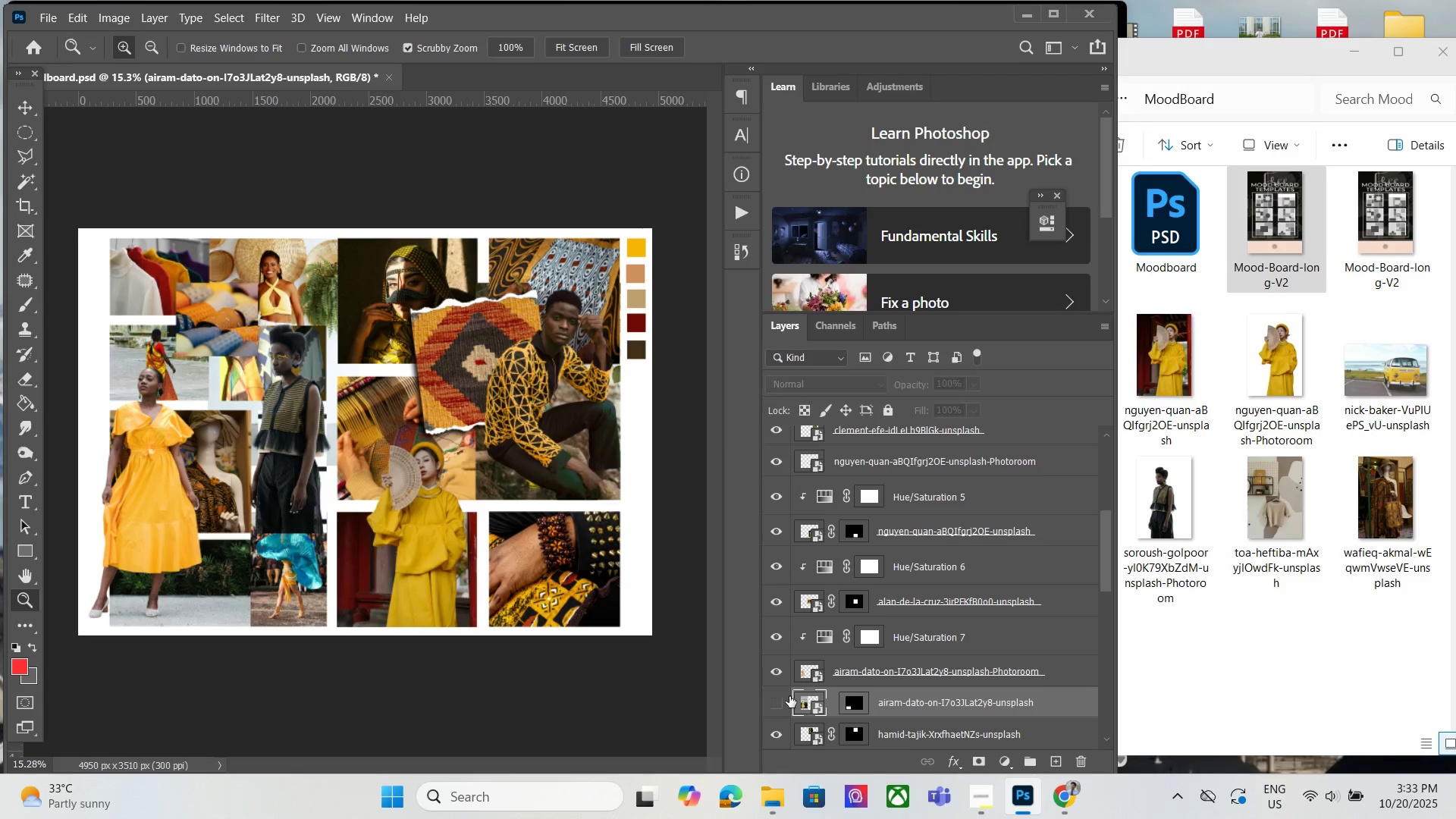 
double_click([789, 696])
 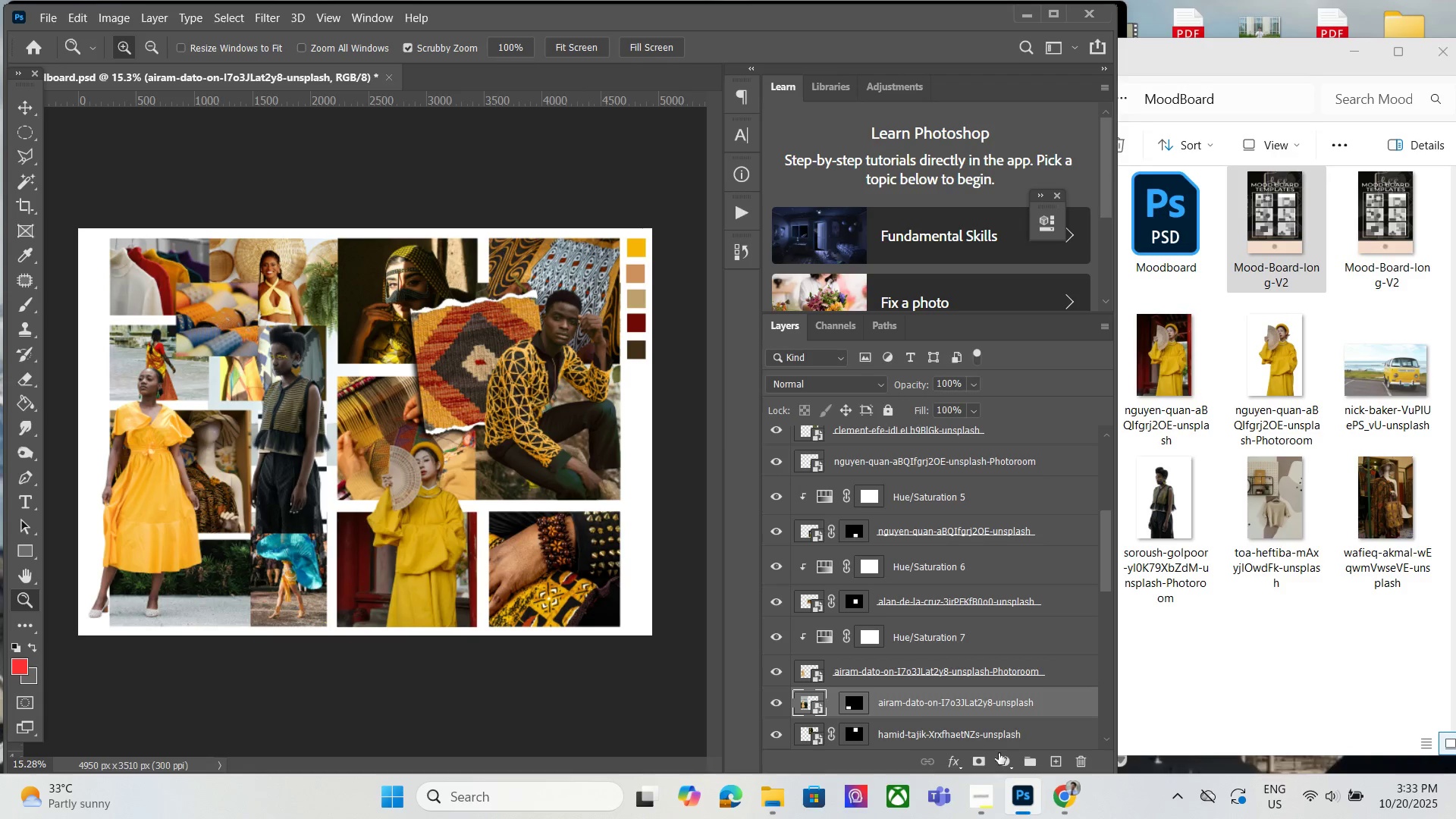 
left_click([1001, 759])
 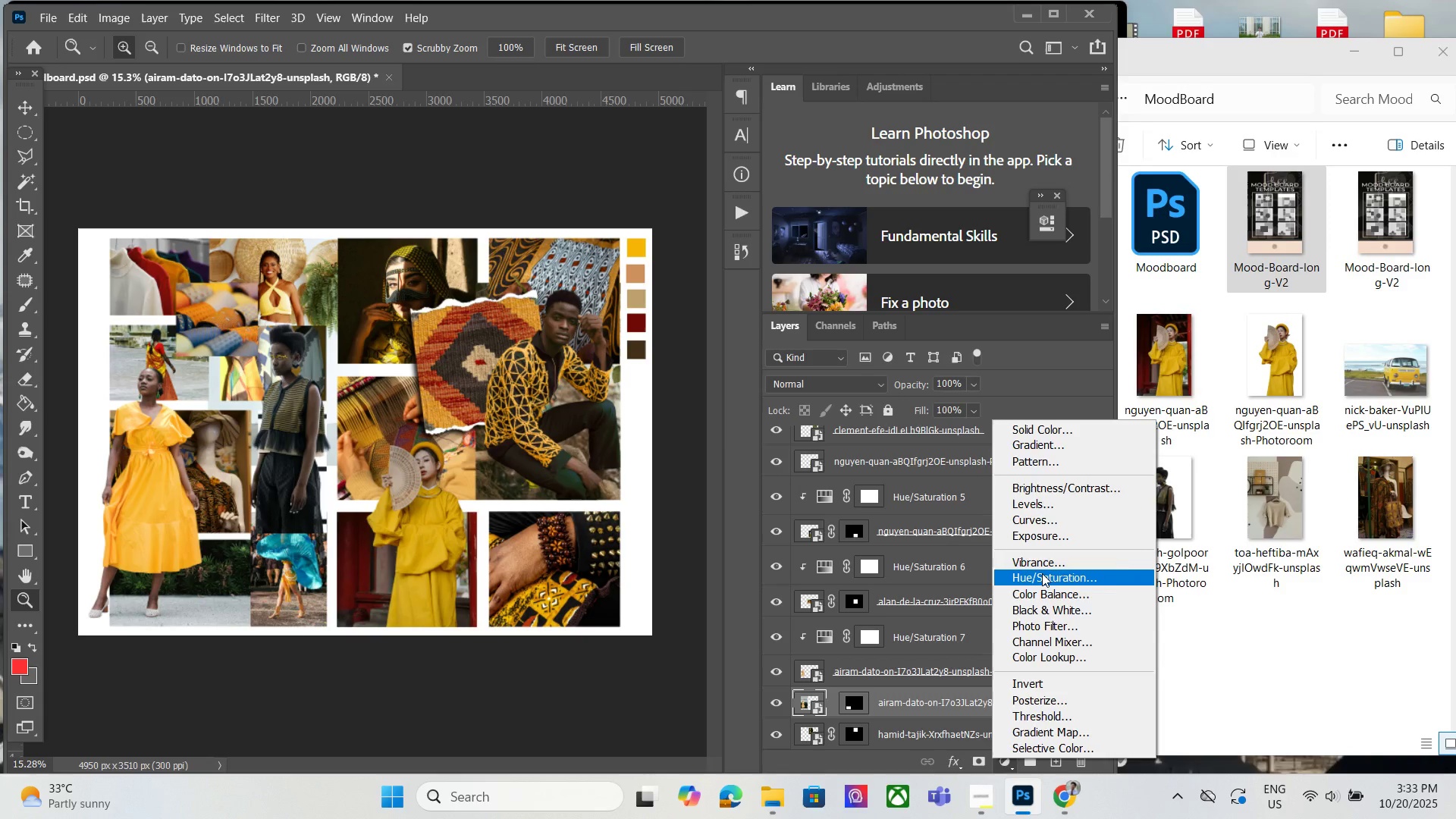 
hold_key(key=AltLeft, duration=0.7)
left_click([807, 726])
 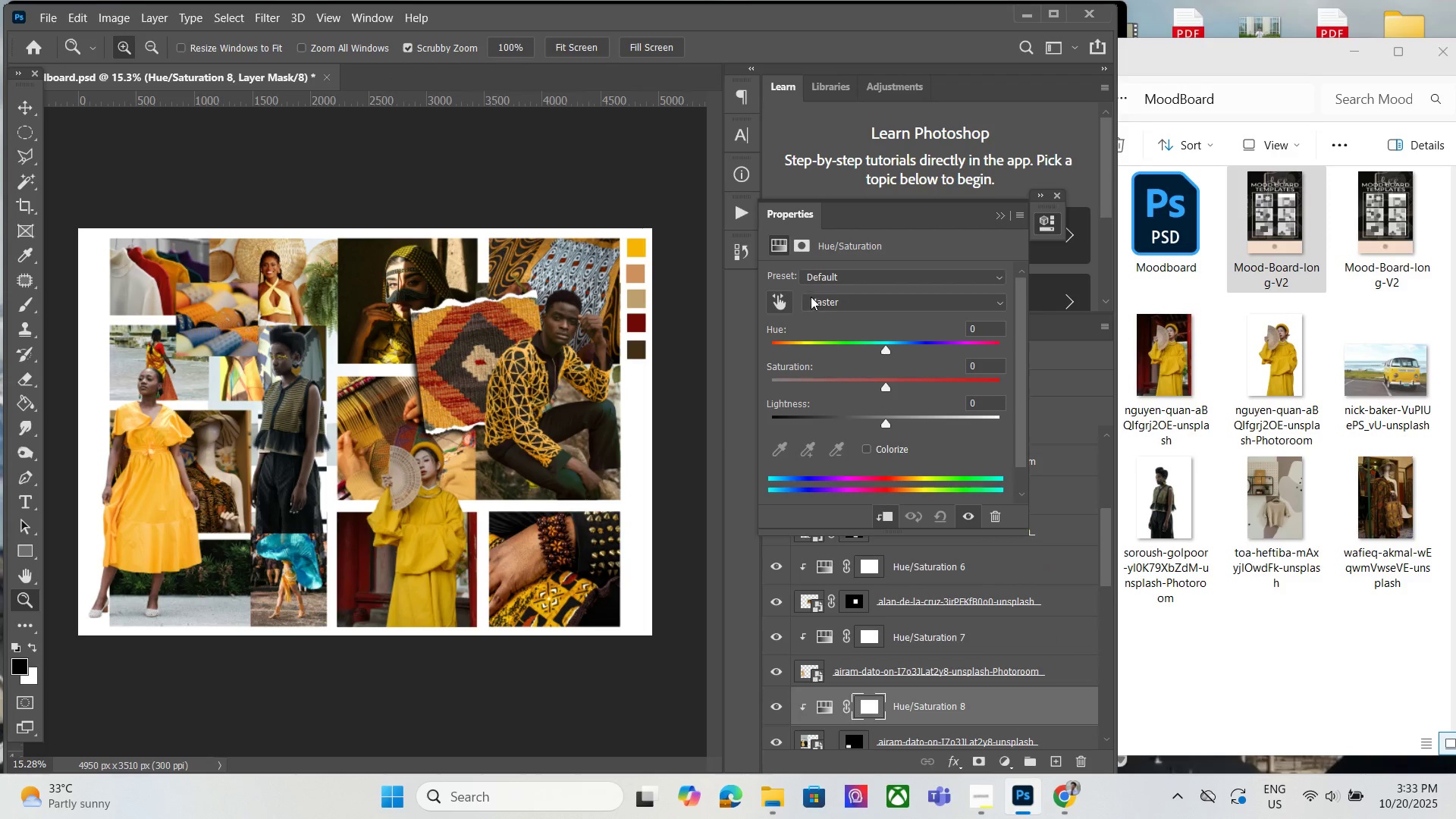 
left_click([818, 303])
 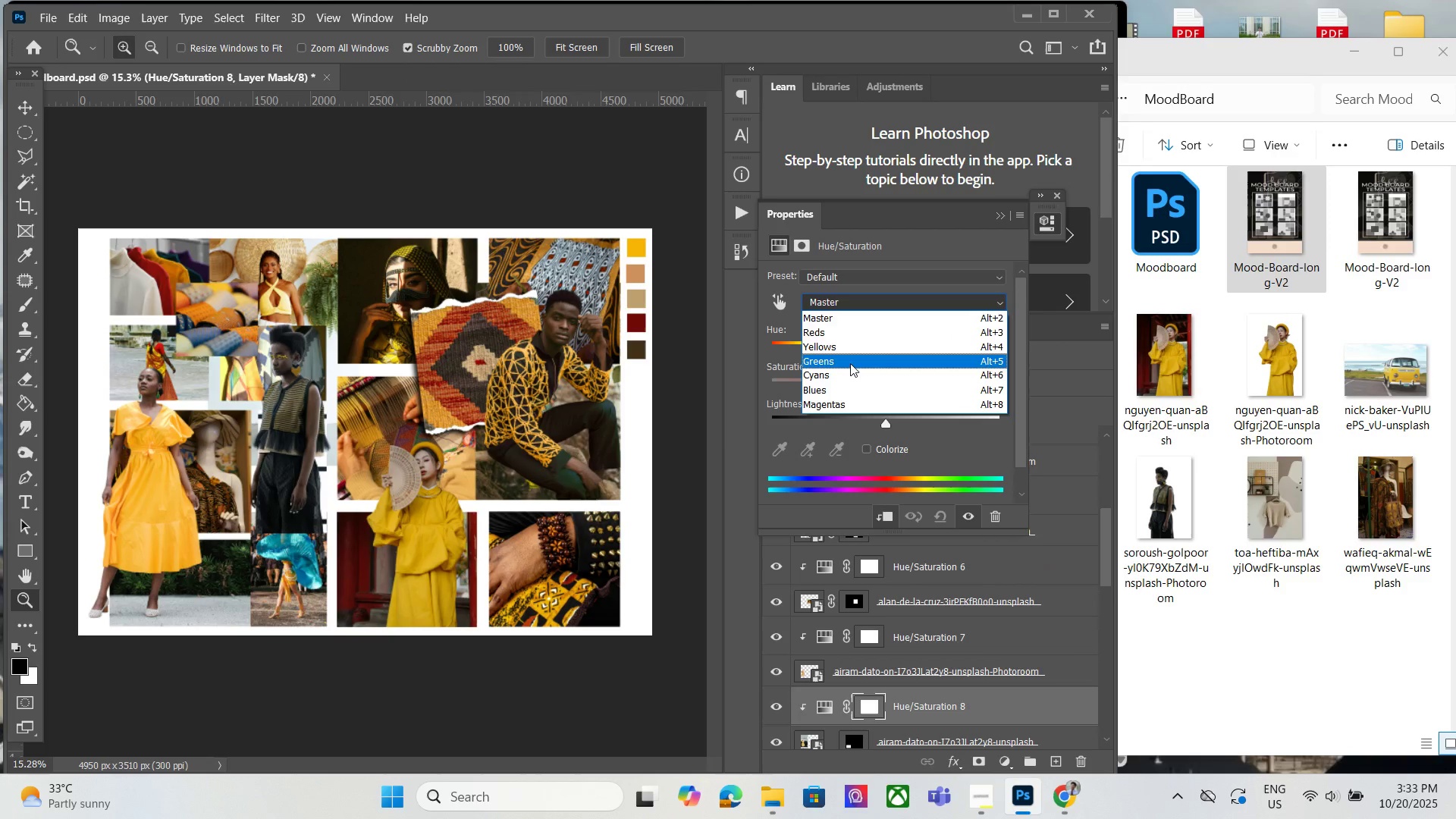 
left_click_drag(start_coordinate=[850, 363], to_coordinate=[850, 358])
 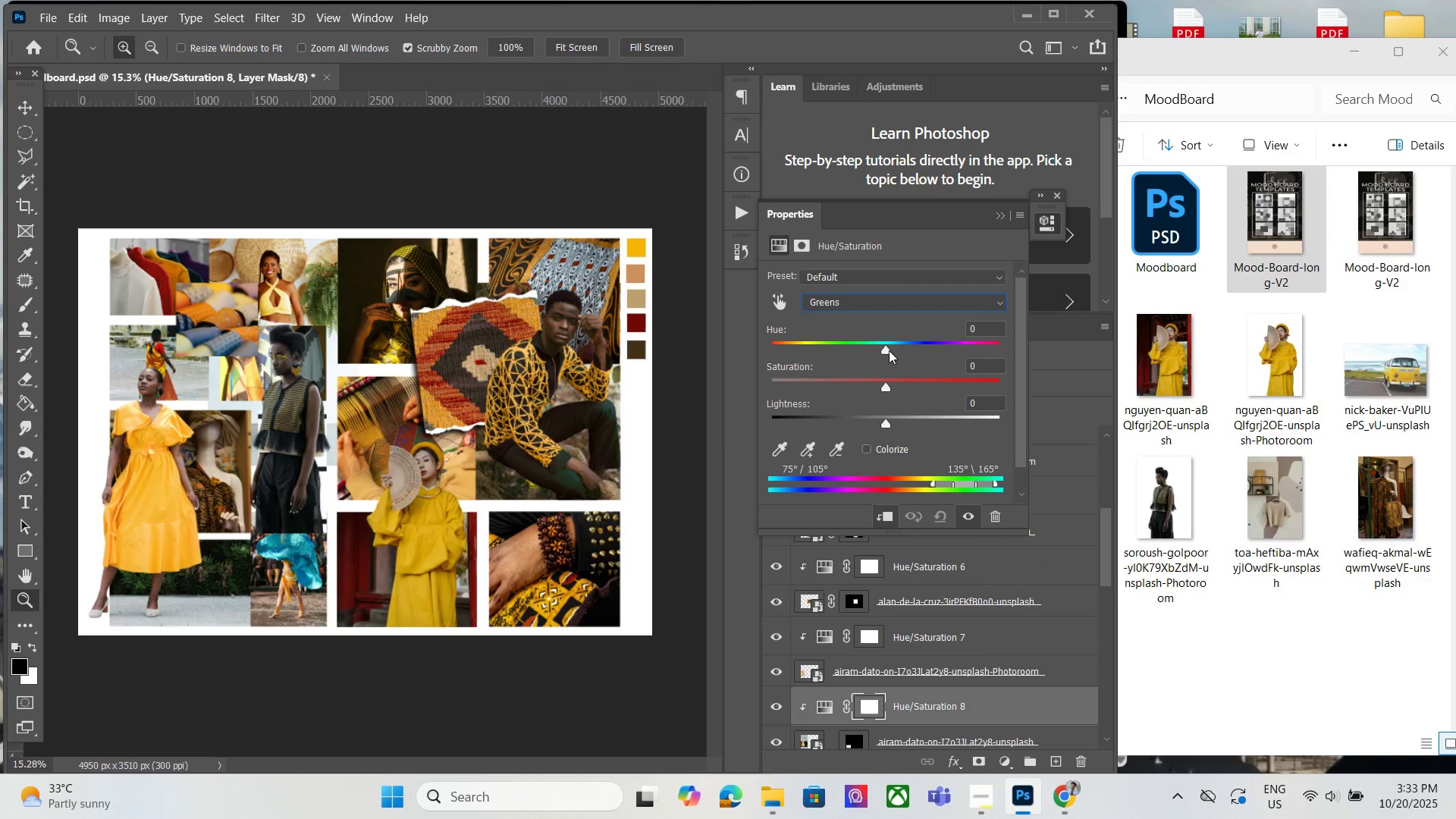 
left_click_drag(start_coordinate=[889, 349], to_coordinate=[811, 353])
 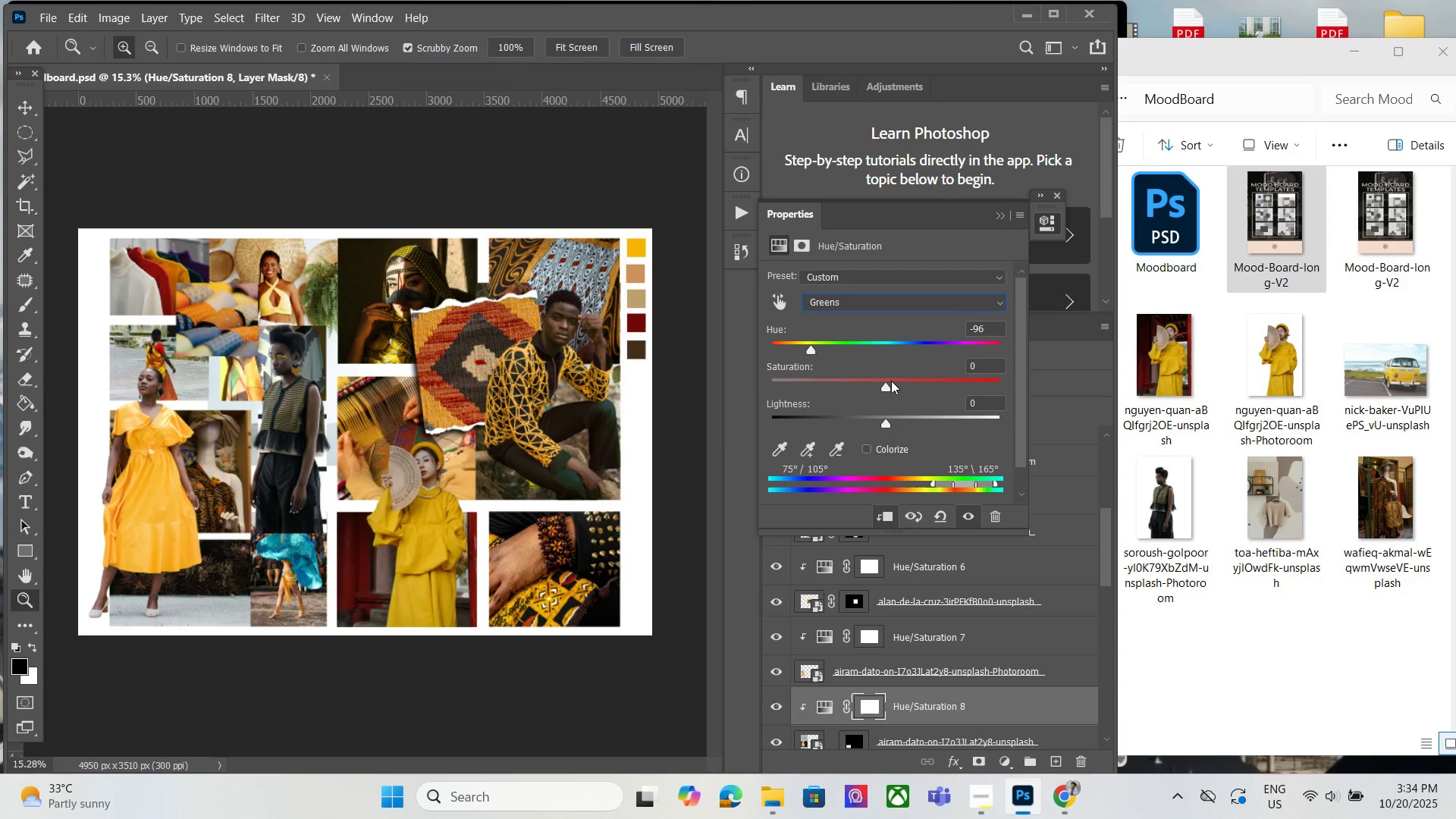 
left_click_drag(start_coordinate=[890, 381], to_coordinate=[915, 381])
 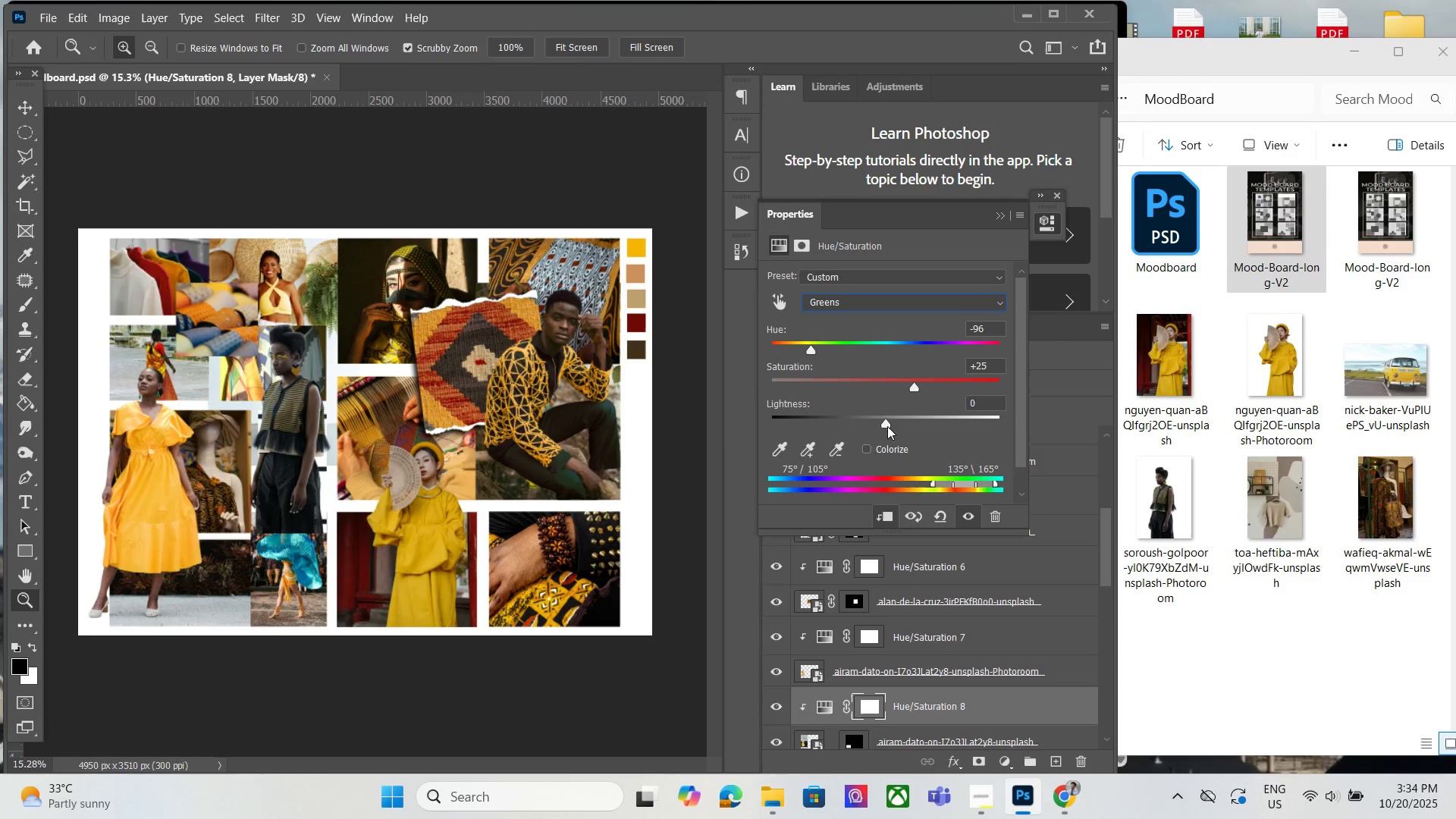 
left_click_drag(start_coordinate=[887, 426], to_coordinate=[849, 418])
 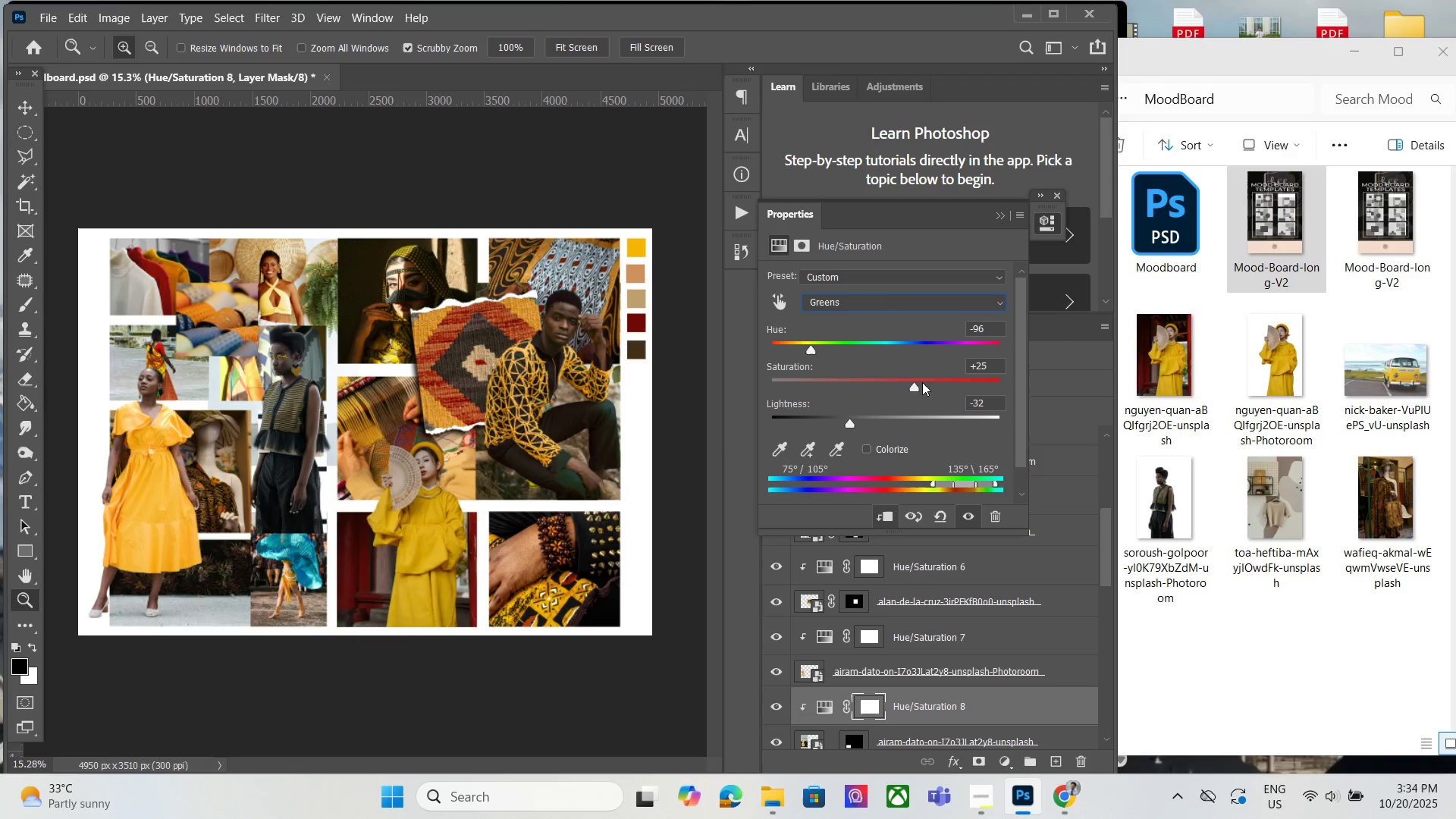 
left_click_drag(start_coordinate=[912, 387], to_coordinate=[920, 387])
 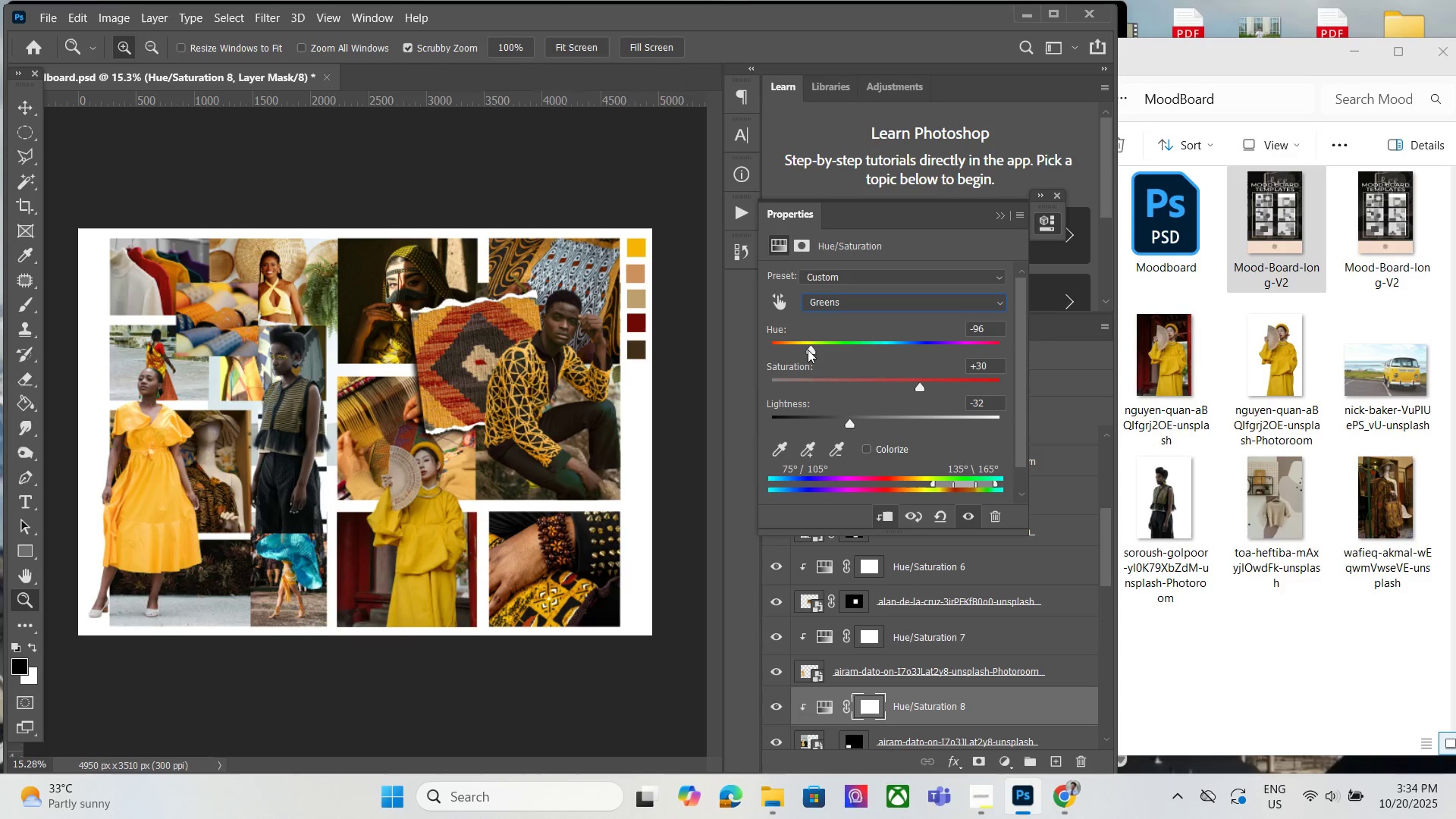 
left_click_drag(start_coordinate=[808, 350], to_coordinate=[803, 352])
 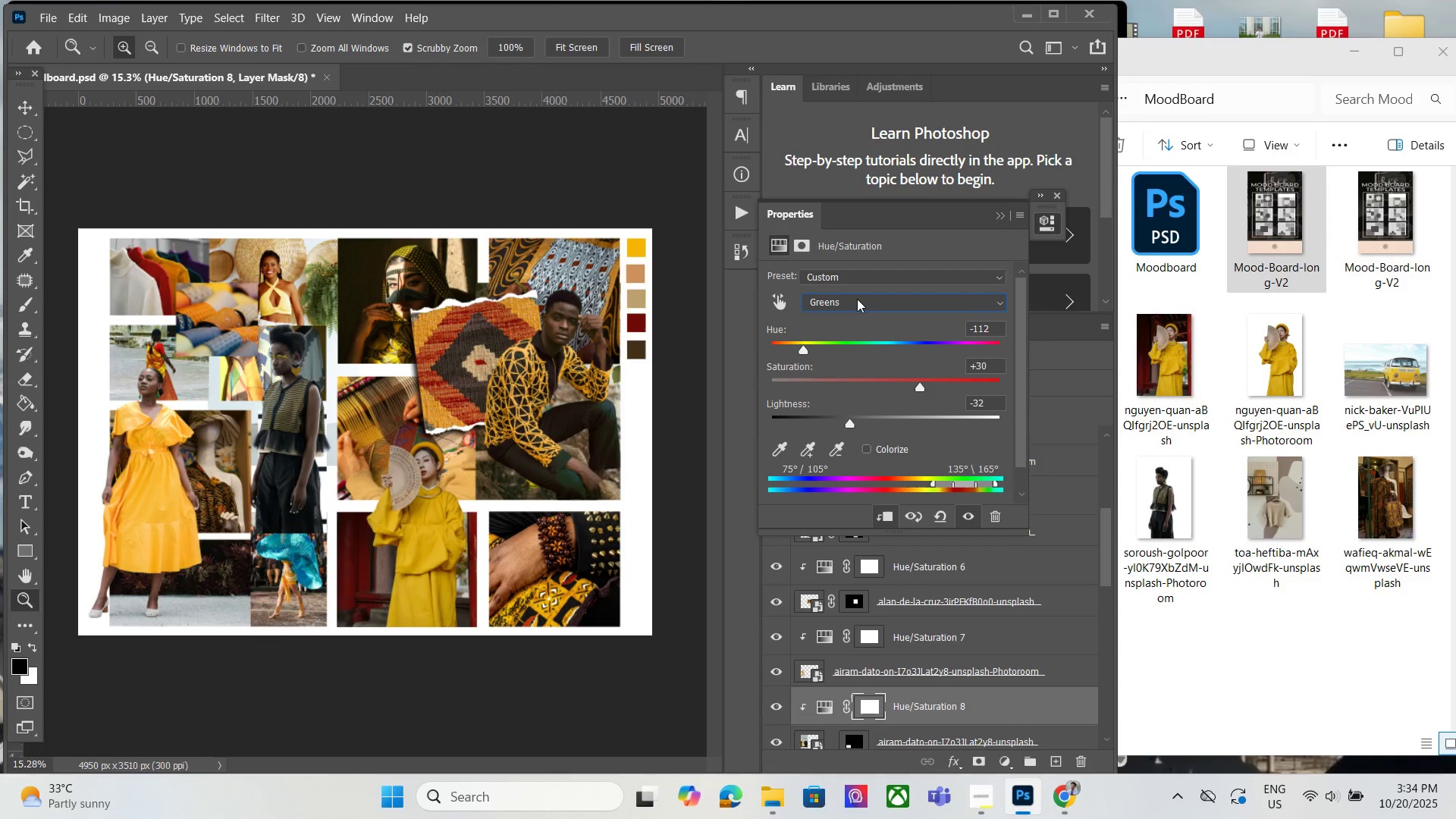 
left_click([855, 302])
 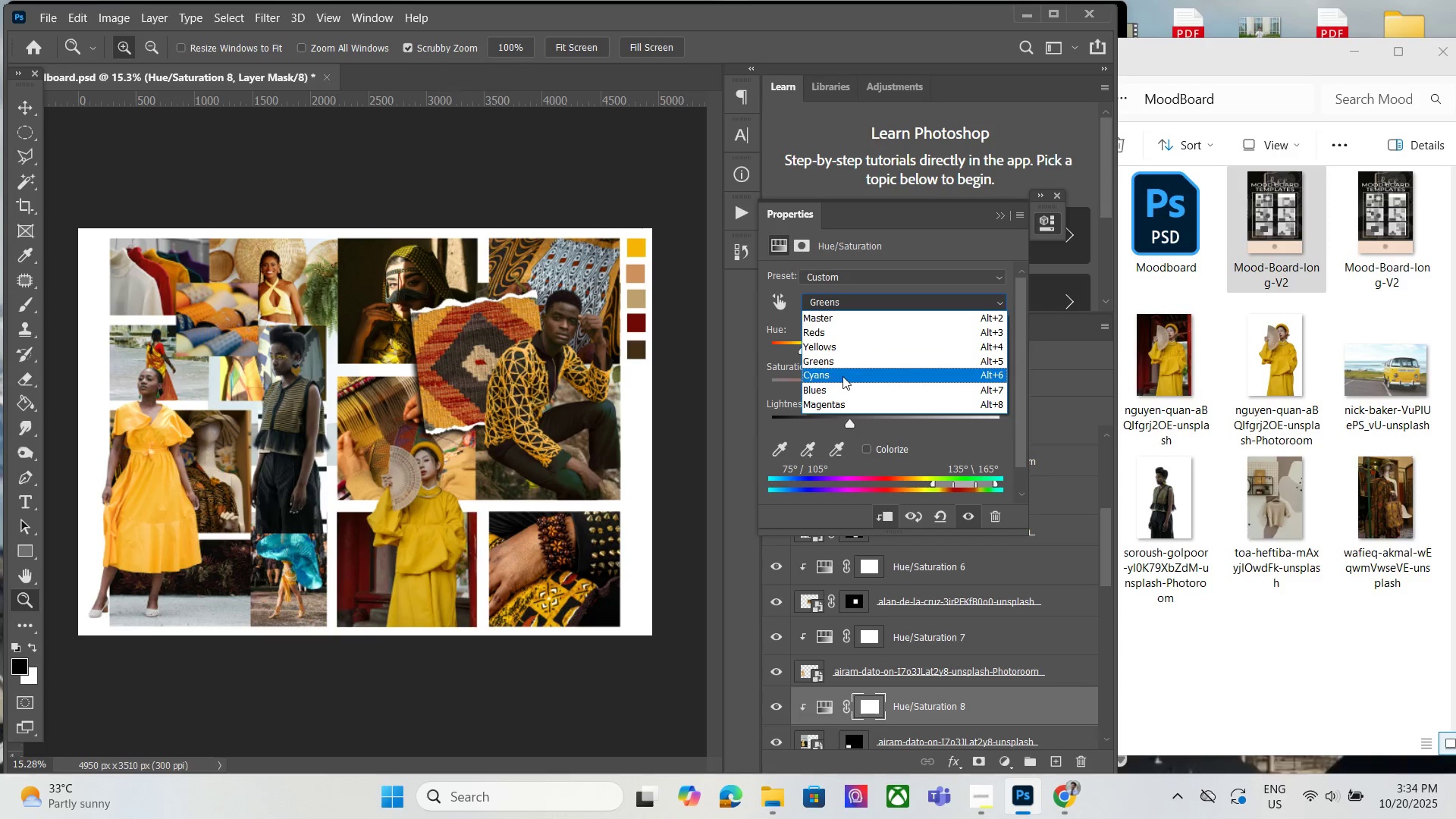 
left_click([843, 376])
 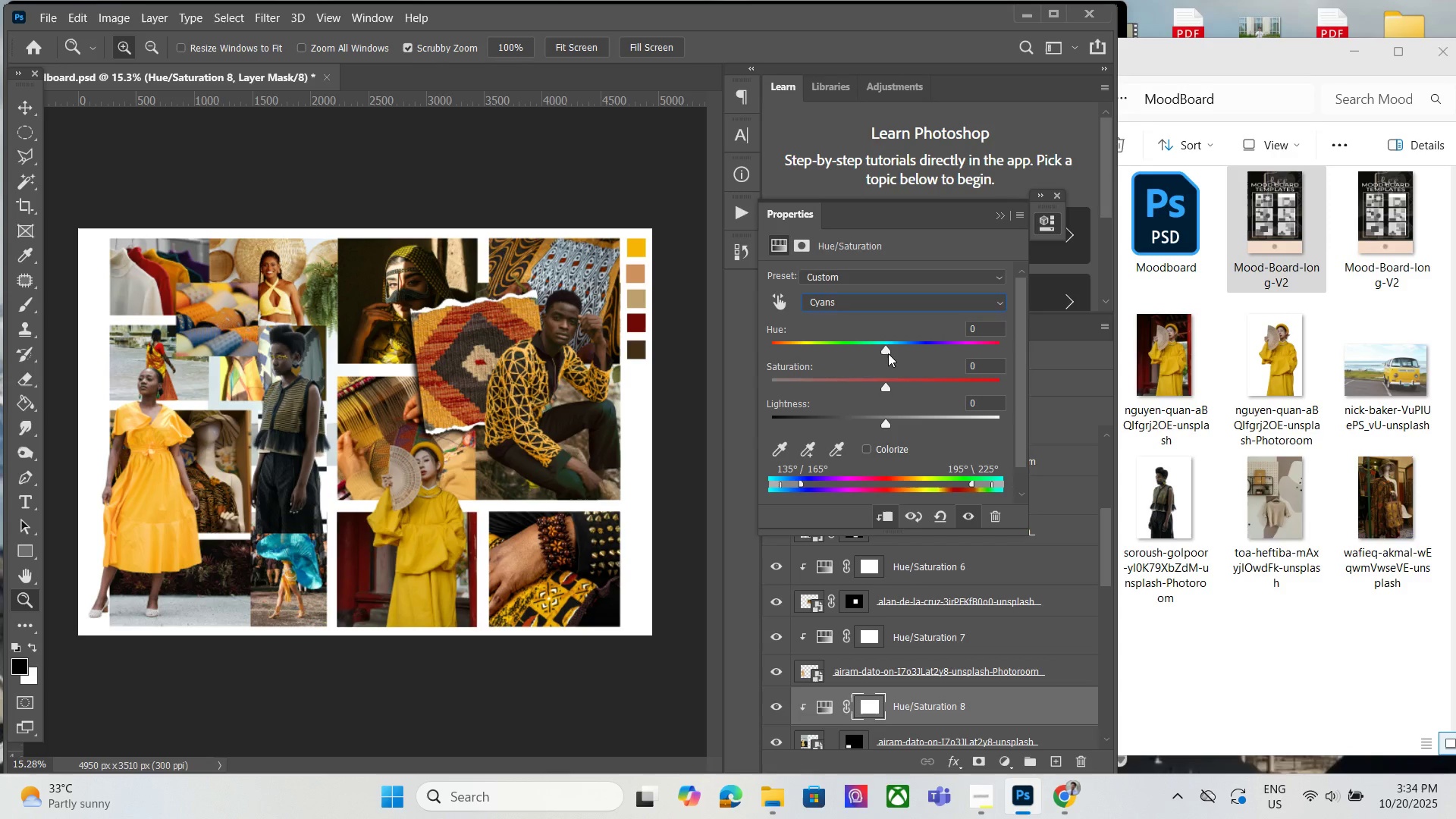 
left_click_drag(start_coordinate=[888, 353], to_coordinate=[851, 338])
 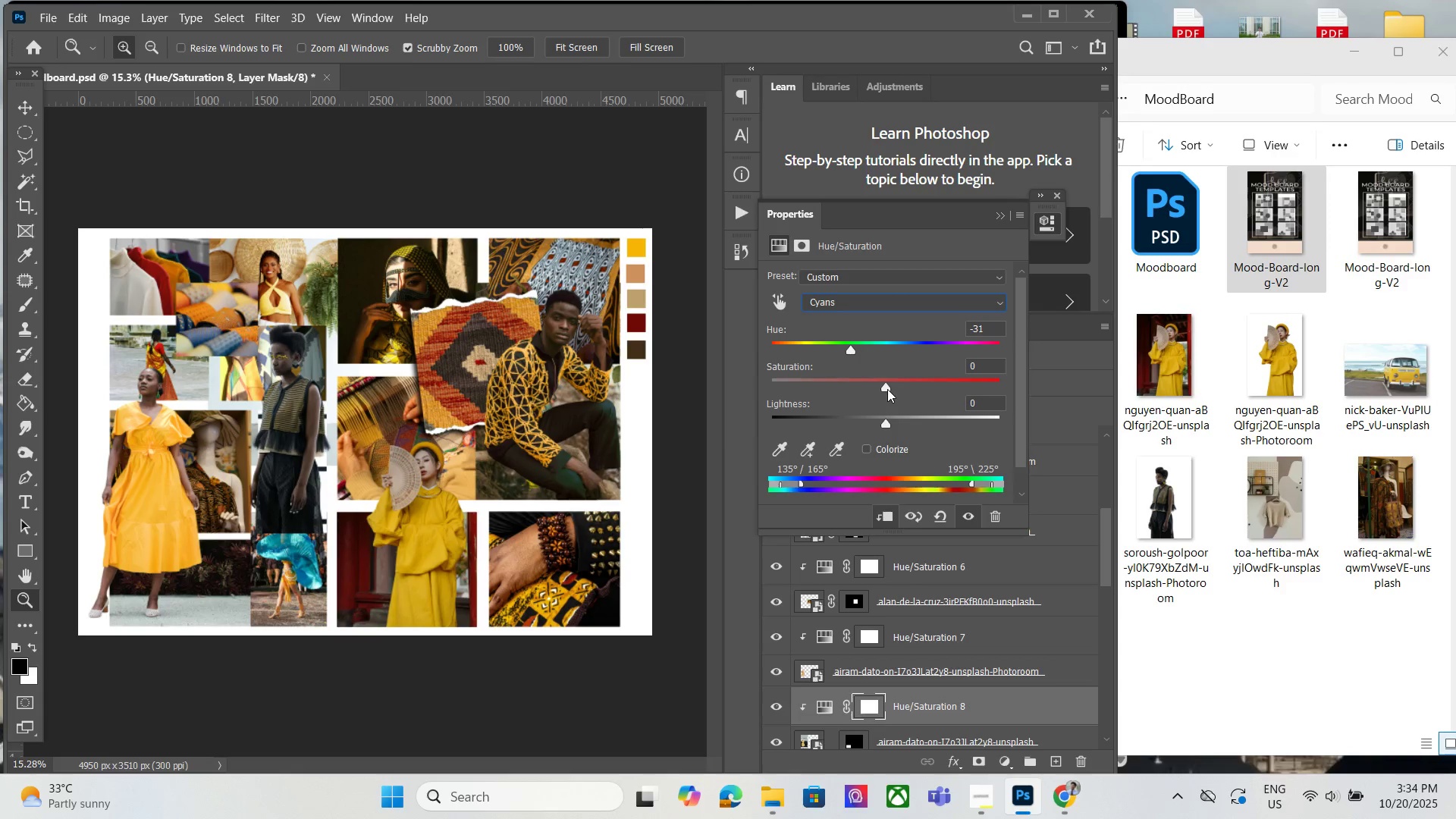 
left_click_drag(start_coordinate=[890, 382], to_coordinate=[903, 391])
 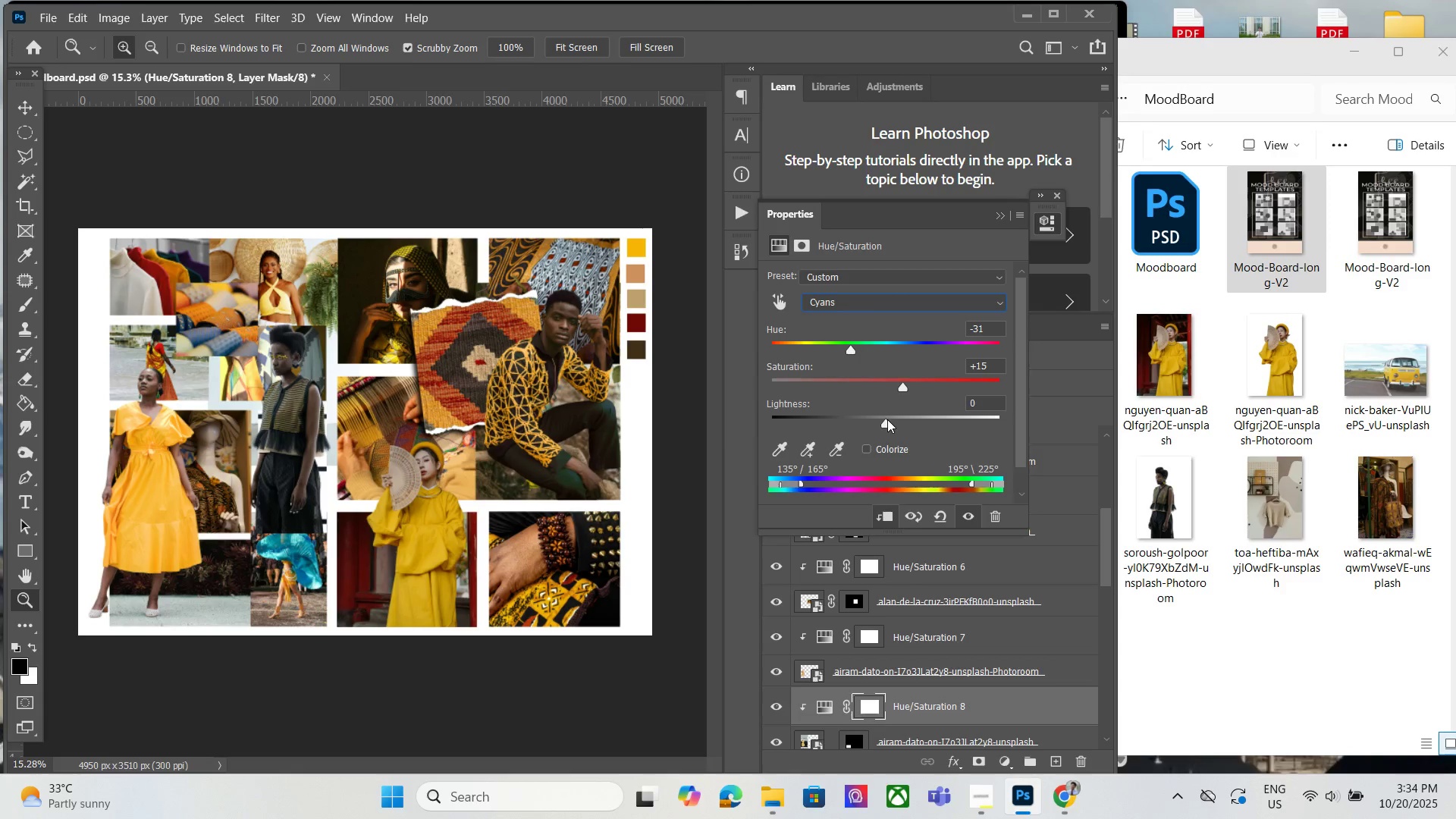 
left_click_drag(start_coordinate=[889, 419], to_coordinate=[905, 425])
 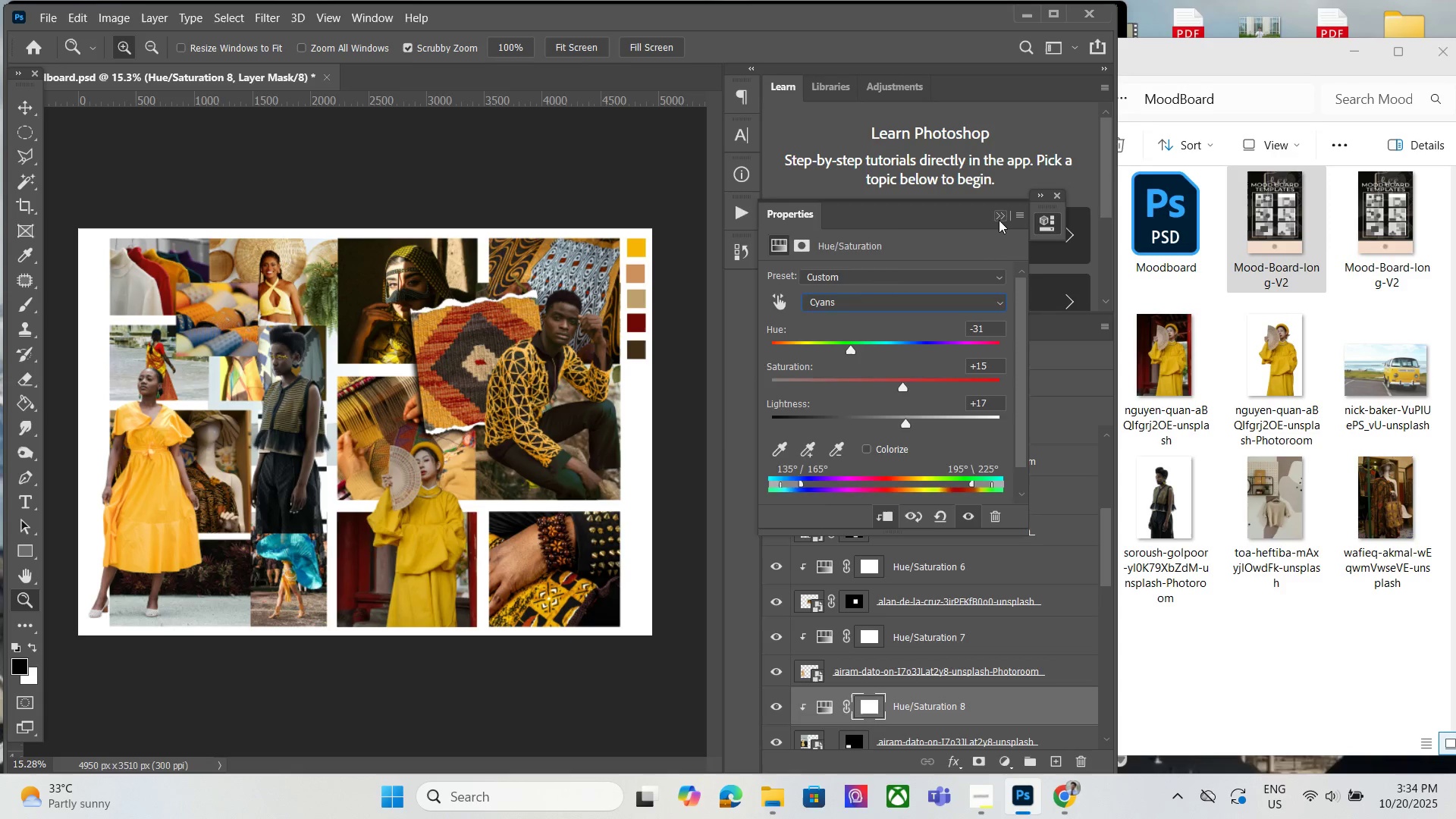 
left_click([999, 220])
 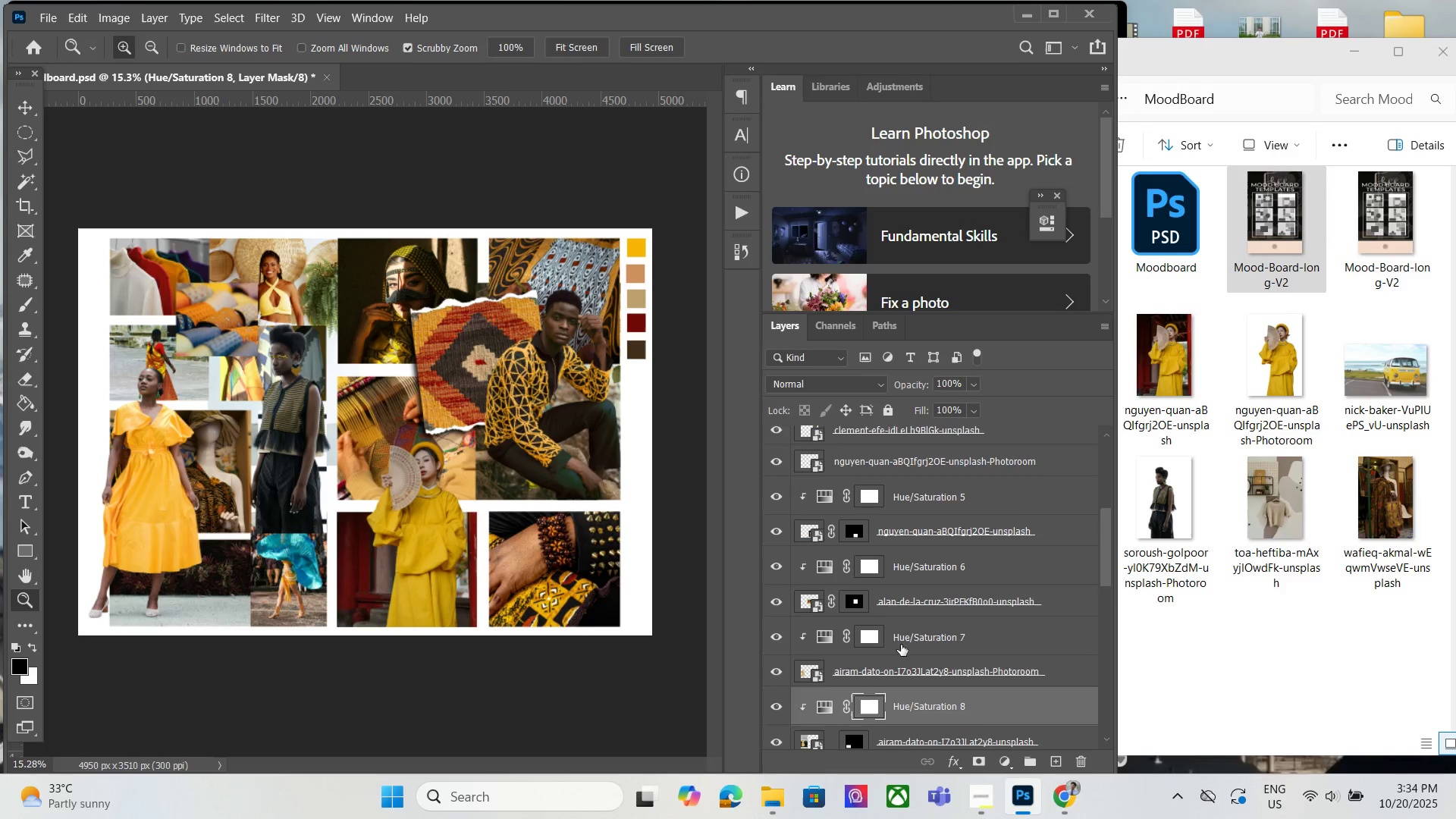 
scroll: coordinate [901, 636], scroll_direction: down, amount: 3.0
 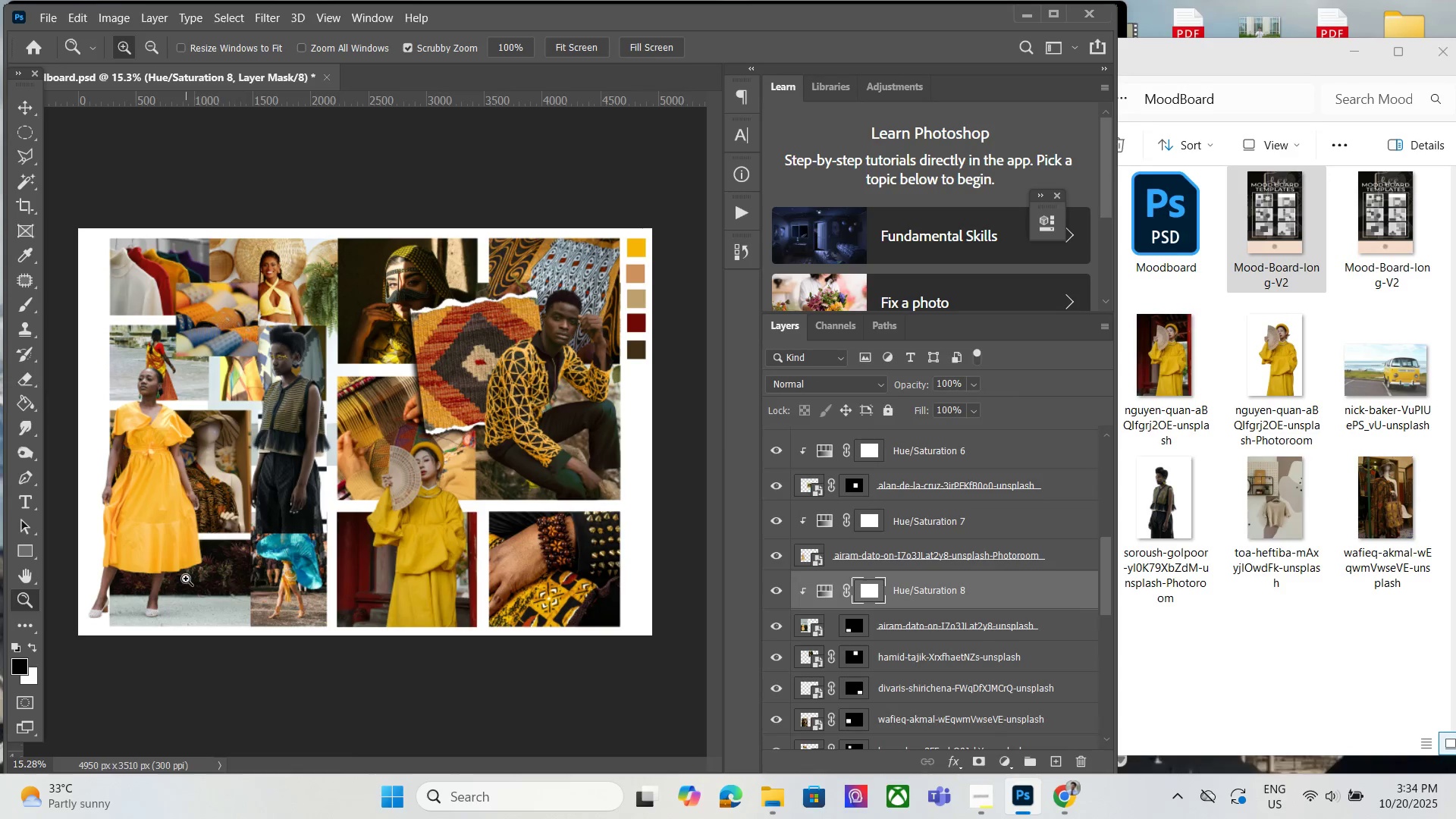 
hold_key(key=AltLeft, duration=1.22)
scroll: coordinate [162, 560], scroll_direction: none, amount: 0.0
 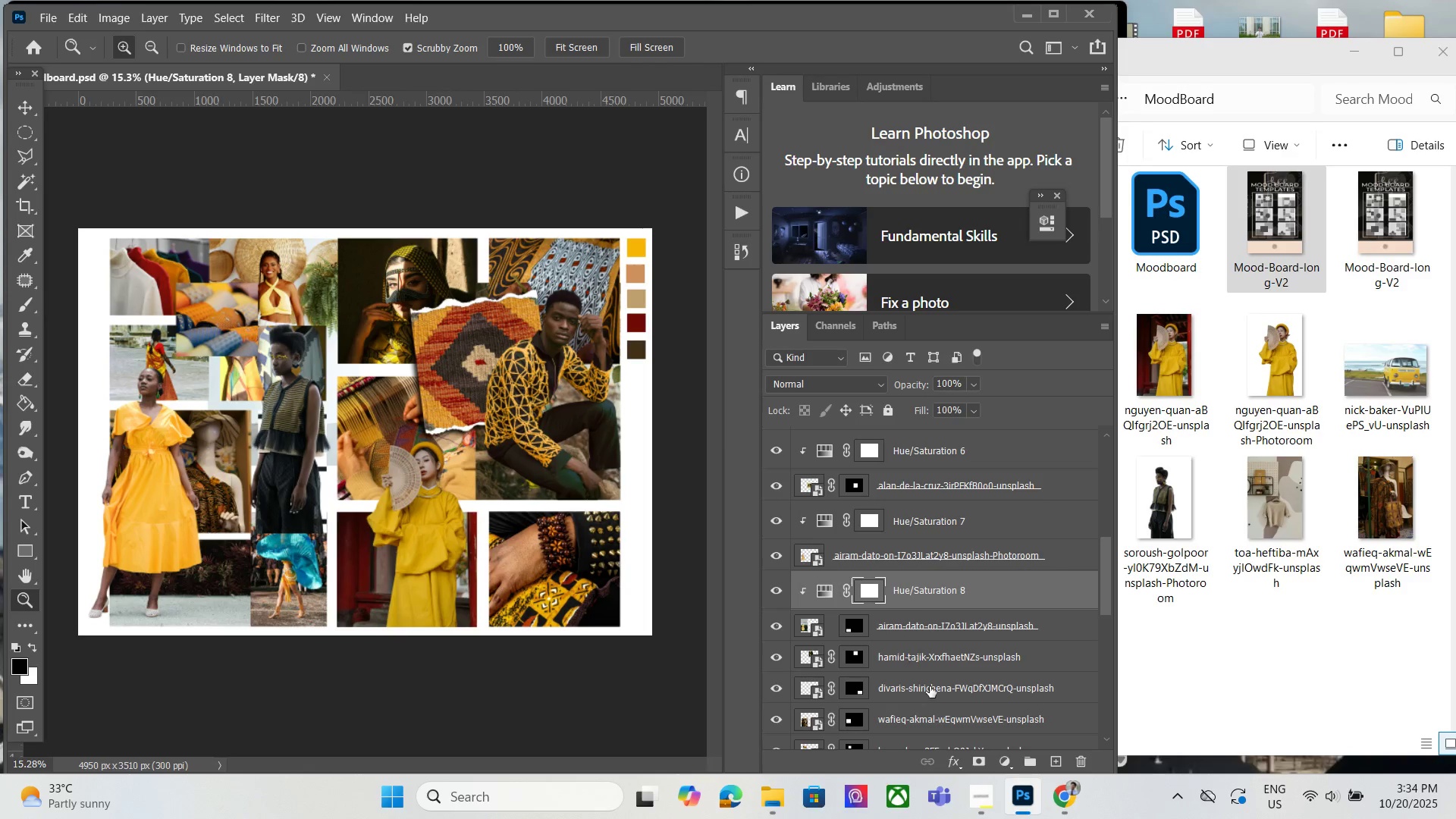 
double_click([924, 645])
 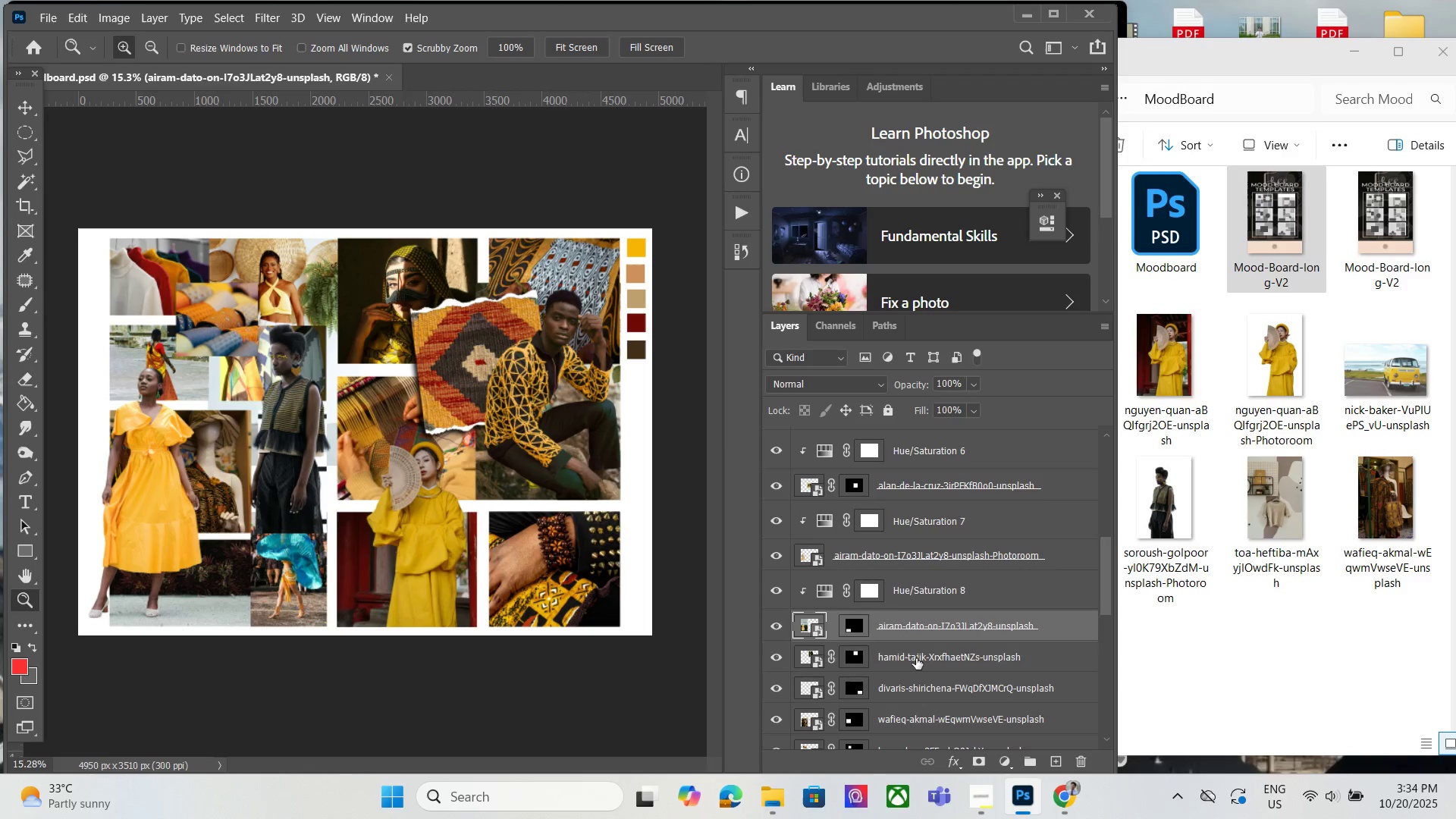 
left_click([916, 658])
 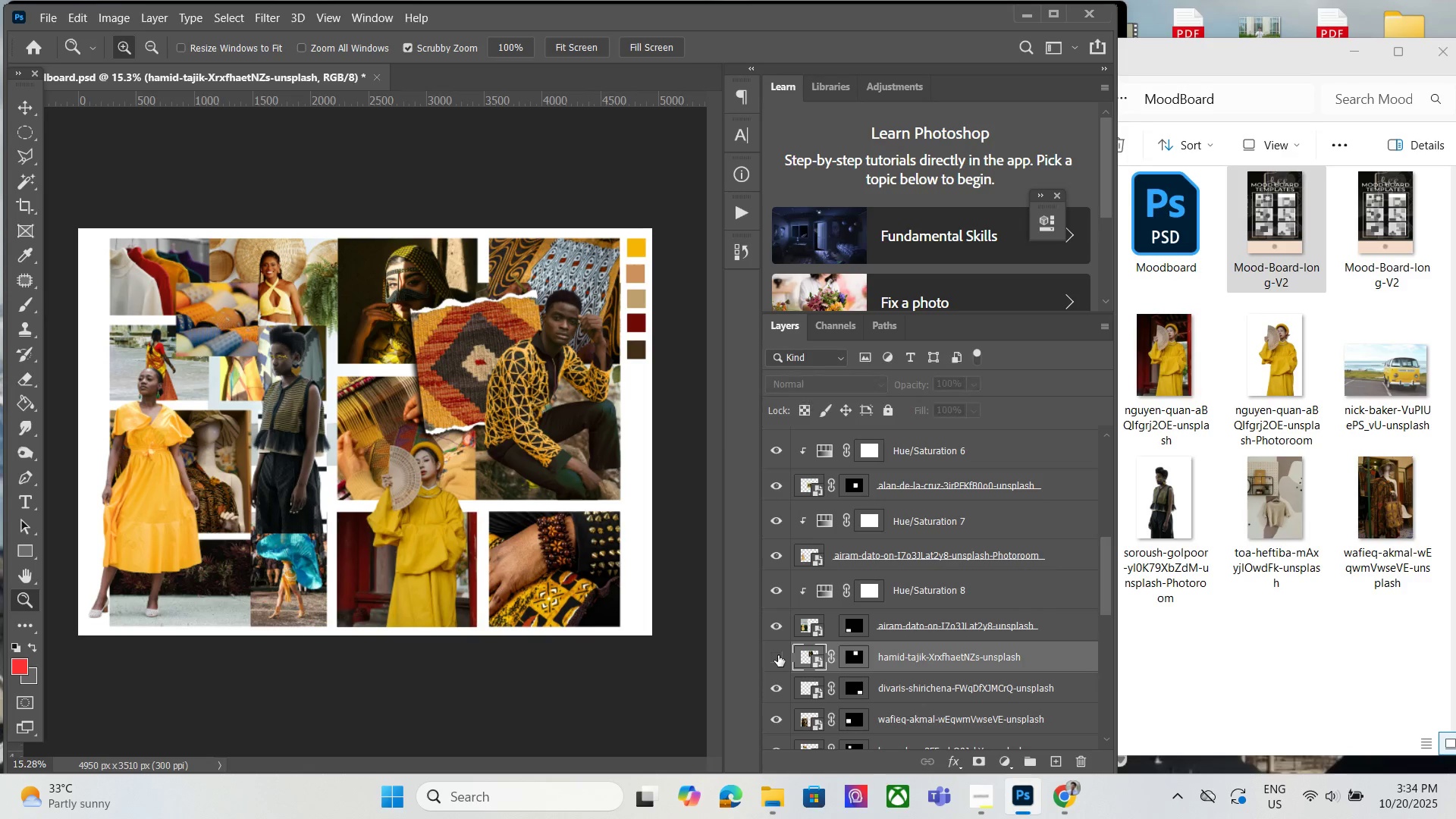 
double_click([778, 655])
 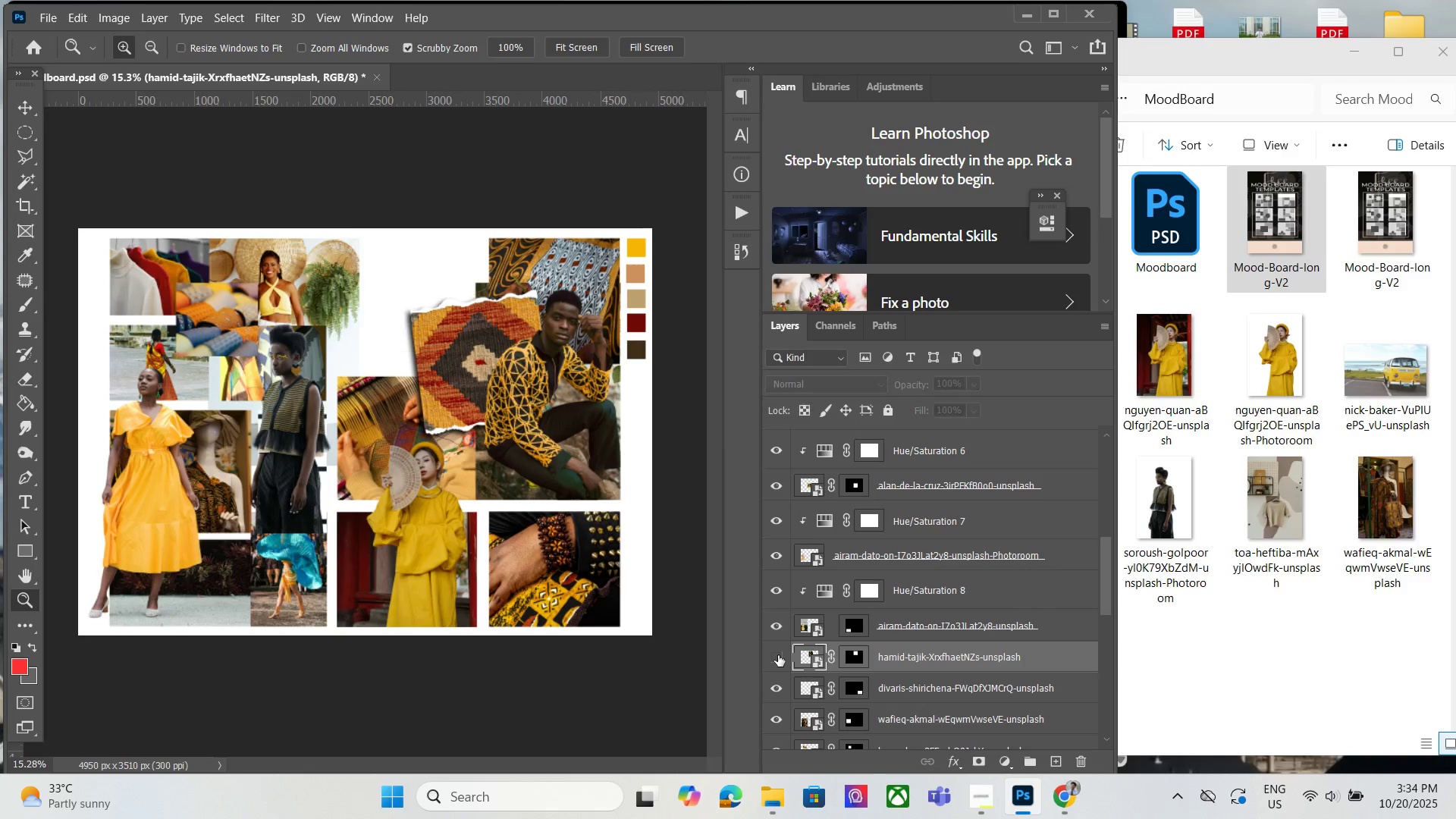 
double_click([778, 655])
 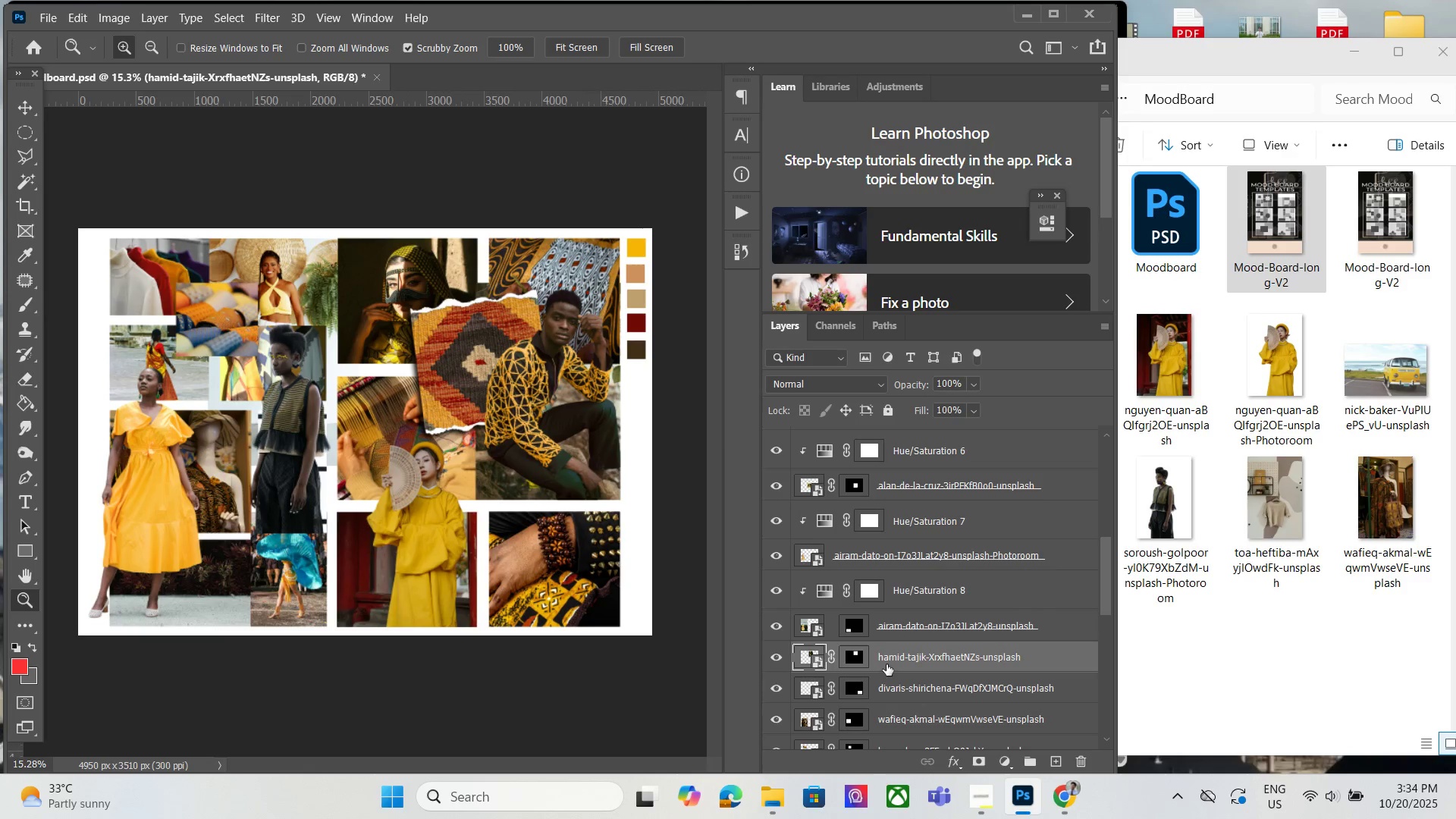 
left_click_drag(start_coordinate=[886, 664], to_coordinate=[909, 566])
 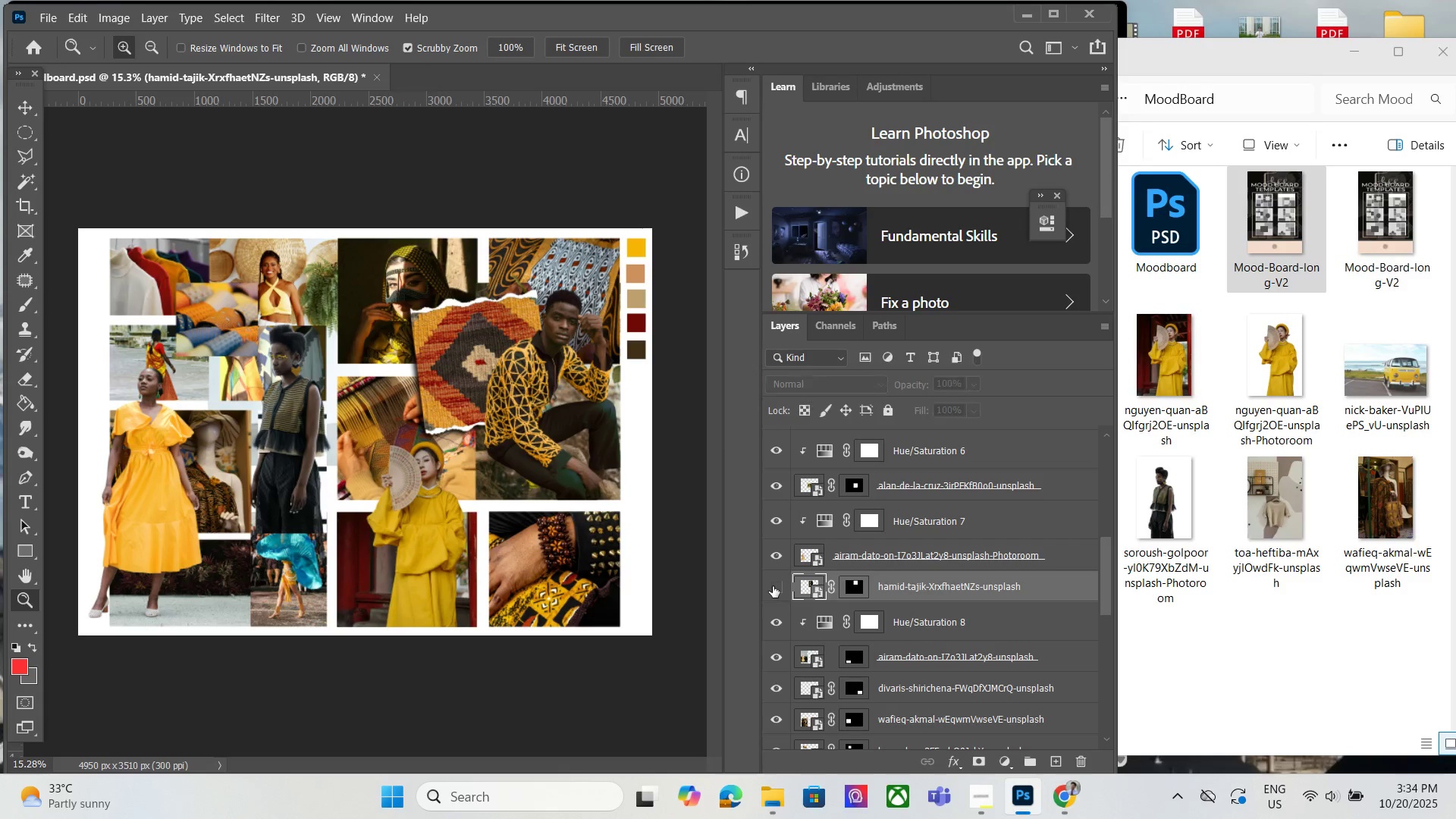 
double_click([773, 586])
 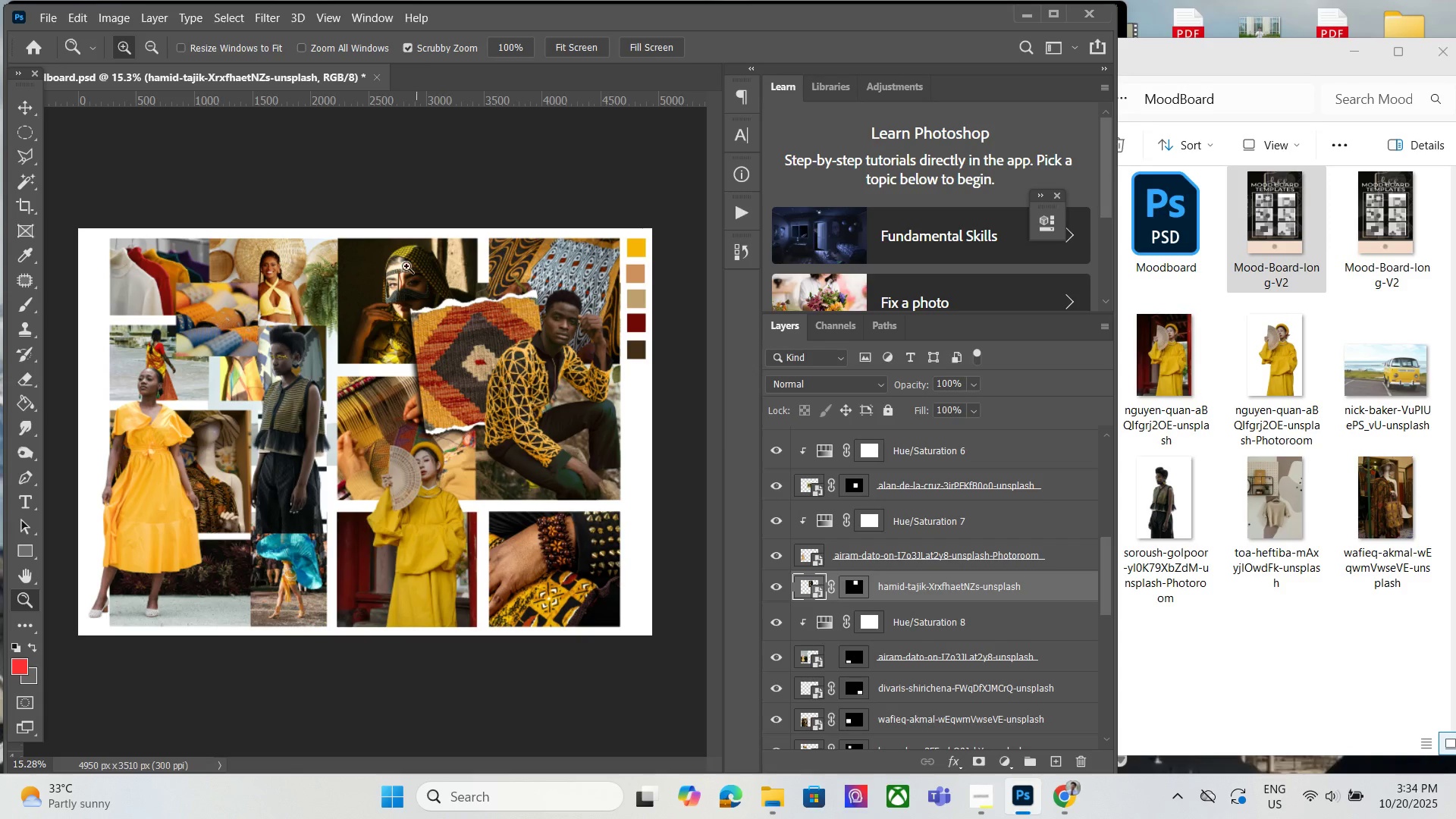 
hold_key(key=AltLeft, duration=0.58)
scroll: coordinate [426, 261], scroll_direction: up, amount: 2.0
 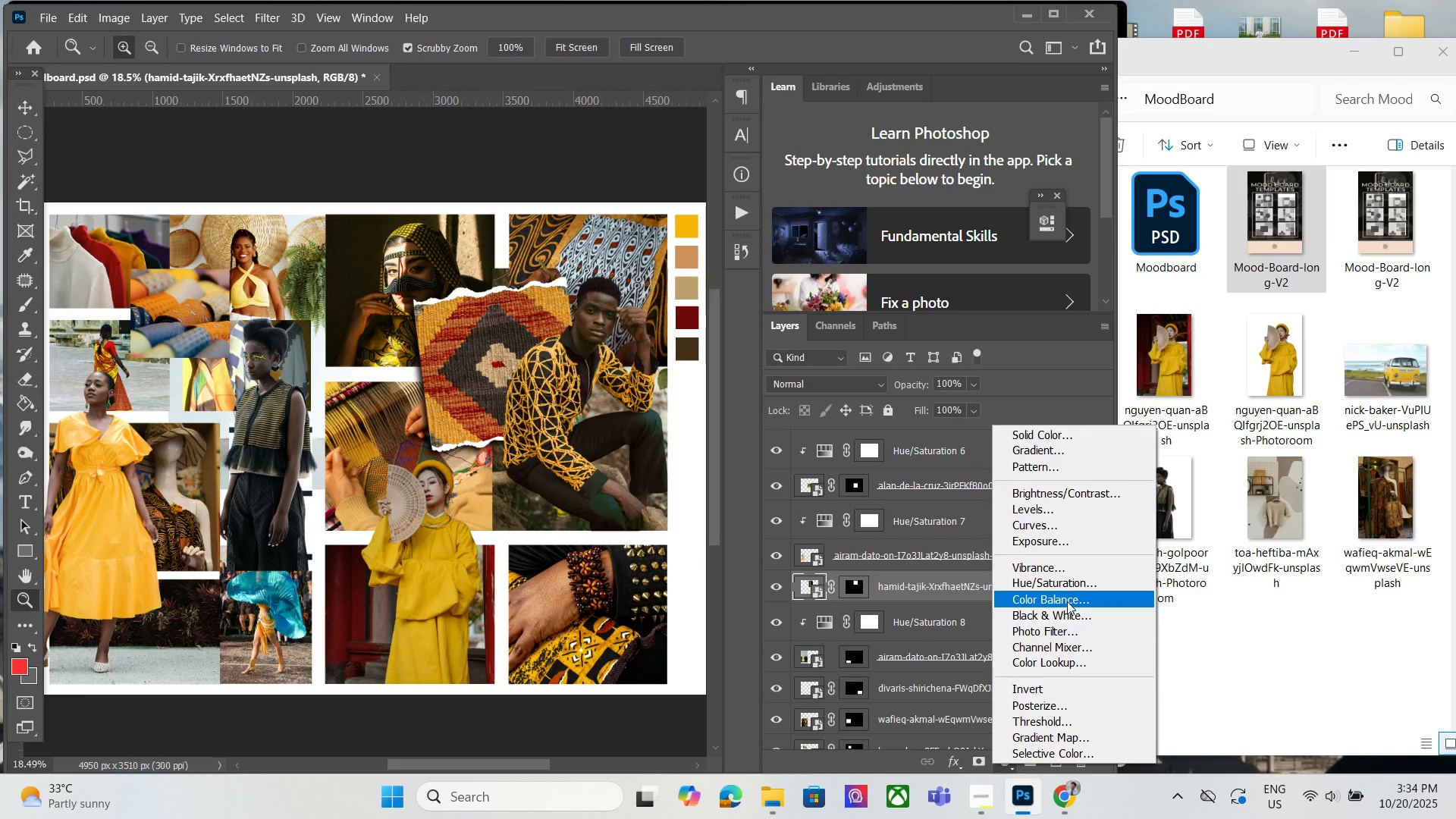 
left_click([1075, 577])
 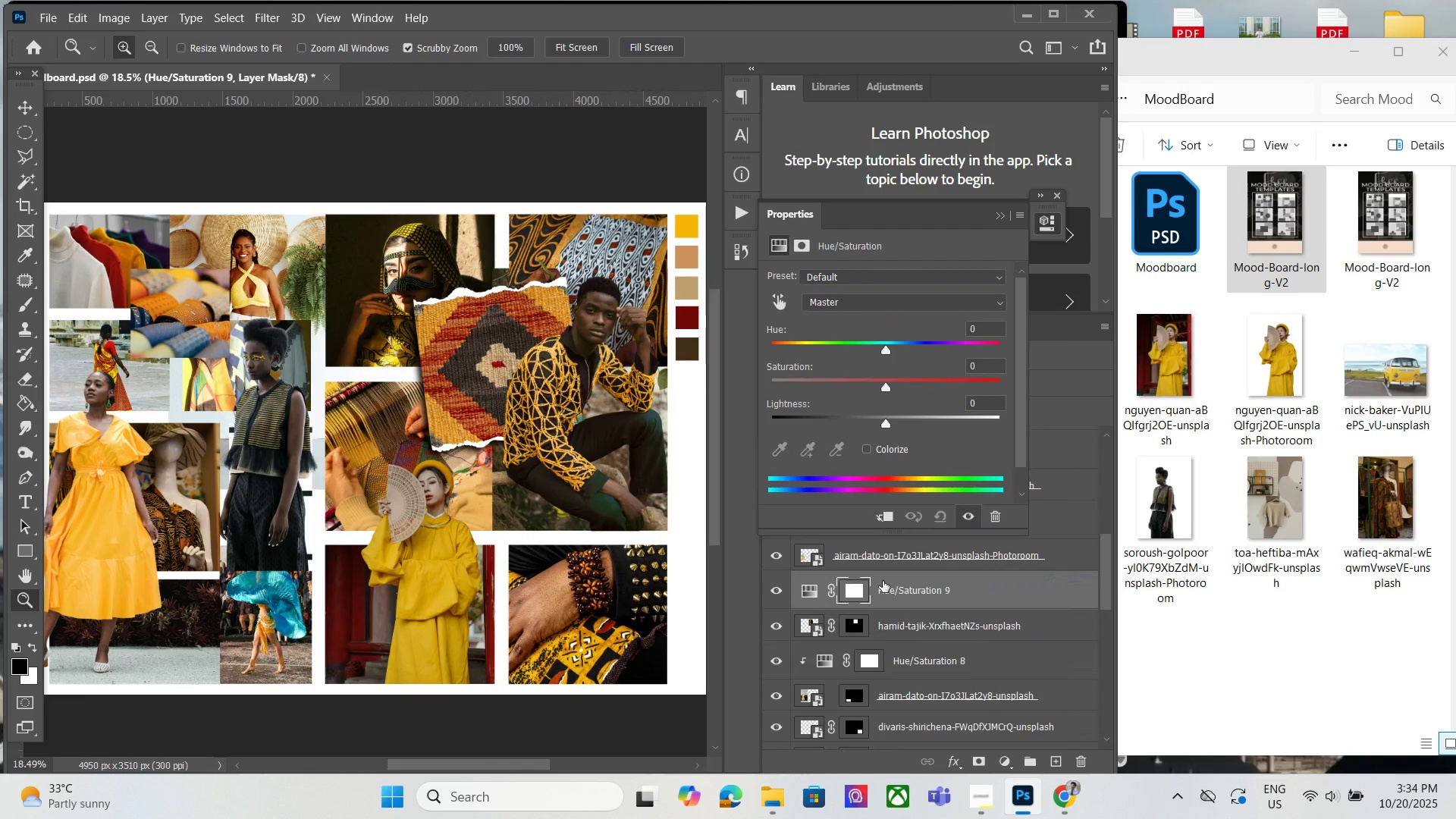 
hold_key(key=AltLeft, duration=0.71)
left_click([814, 607])
 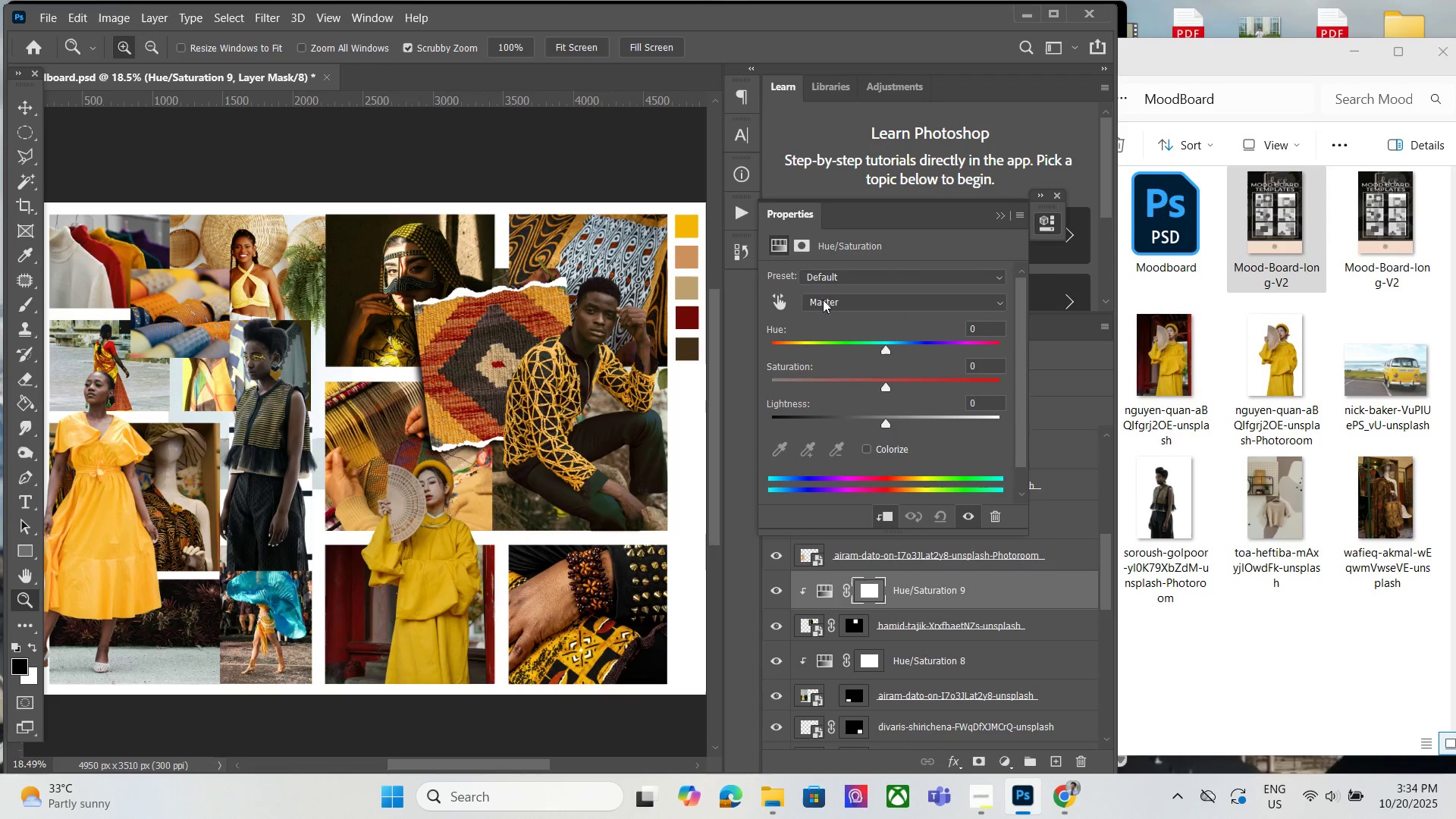 
left_click([830, 300])
 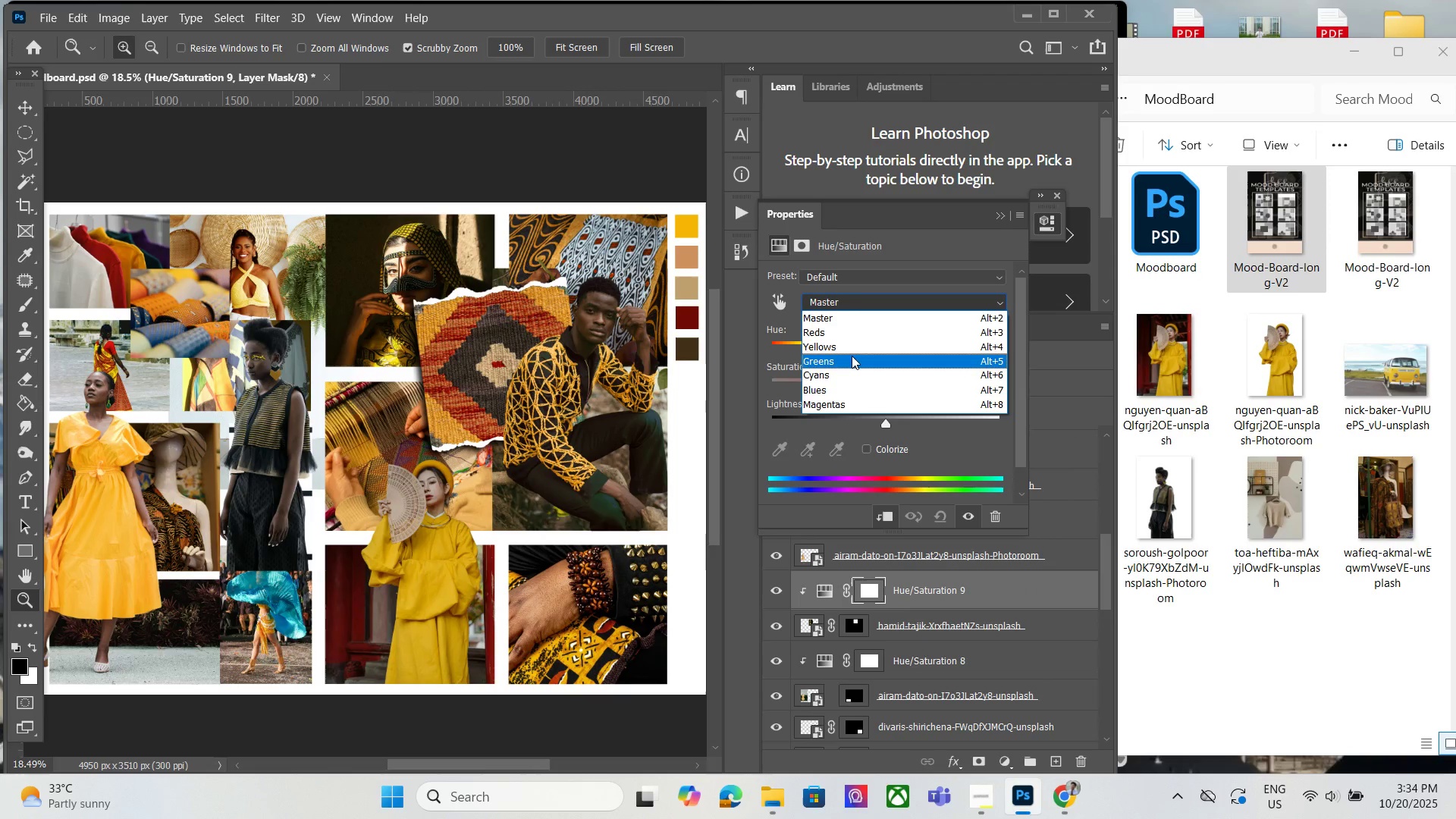 
left_click([852, 349])
 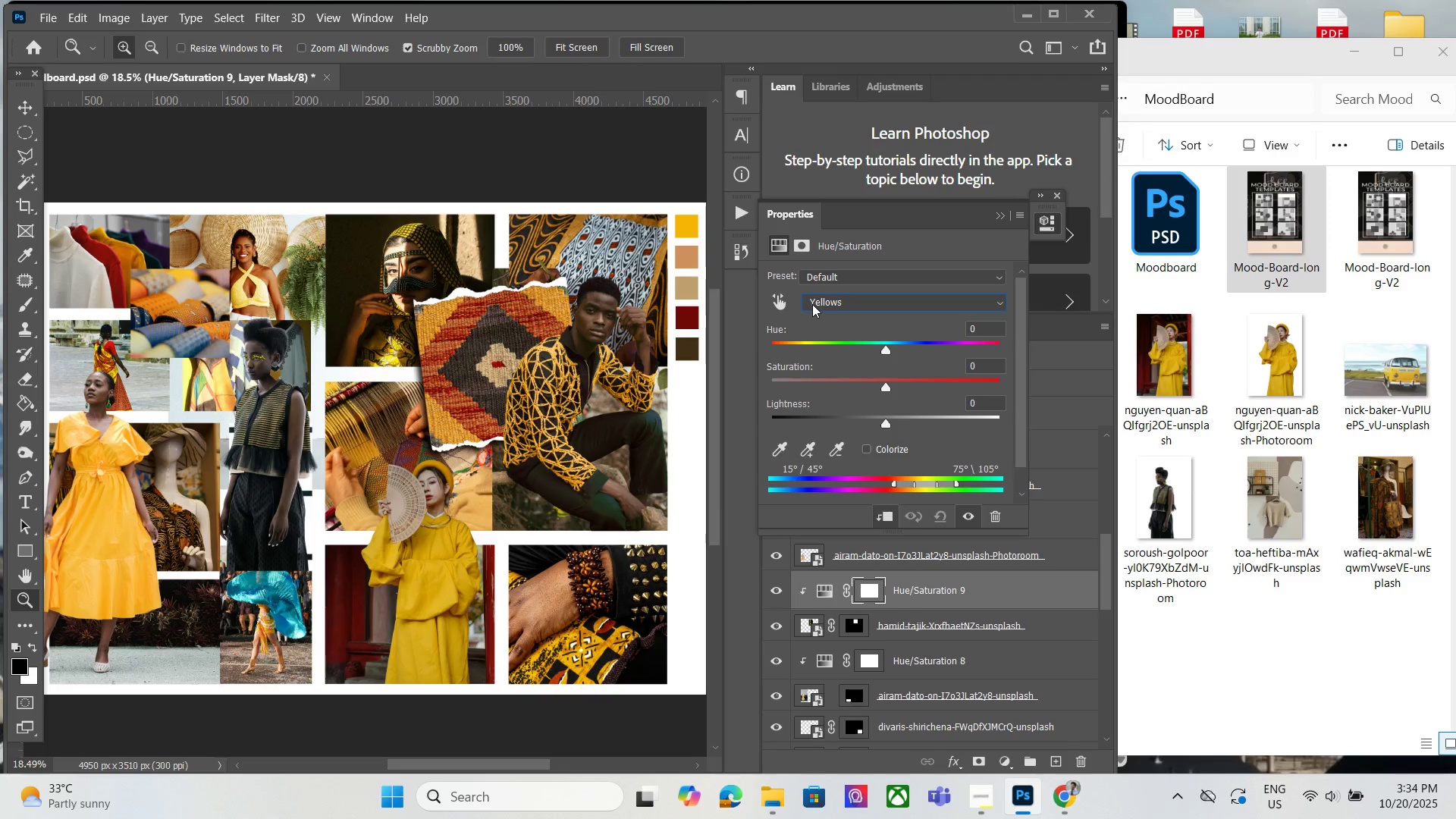 
wait(11.16)
 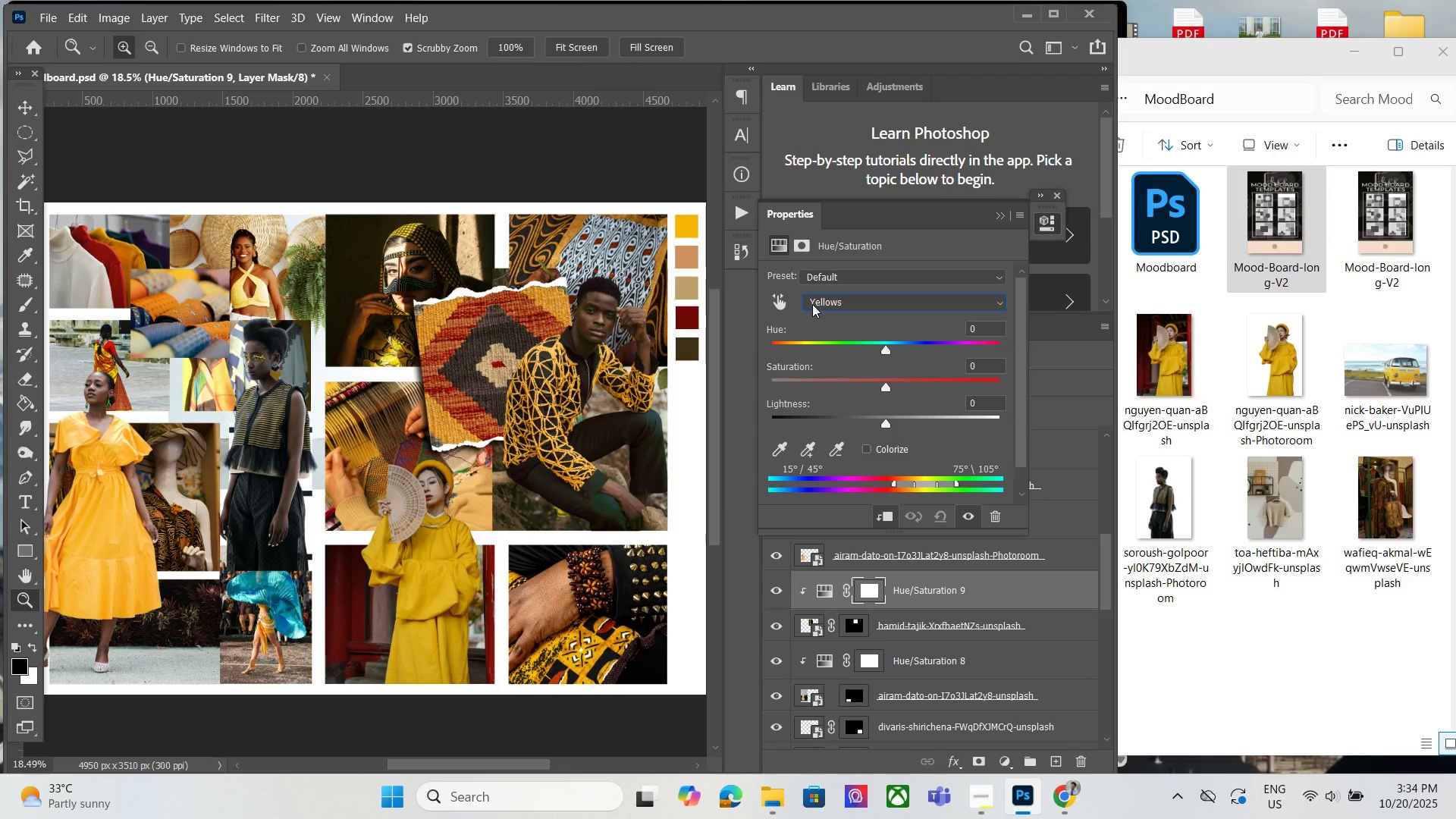 
left_click_drag(start_coordinate=[888, 389], to_coordinate=[922, 385])
 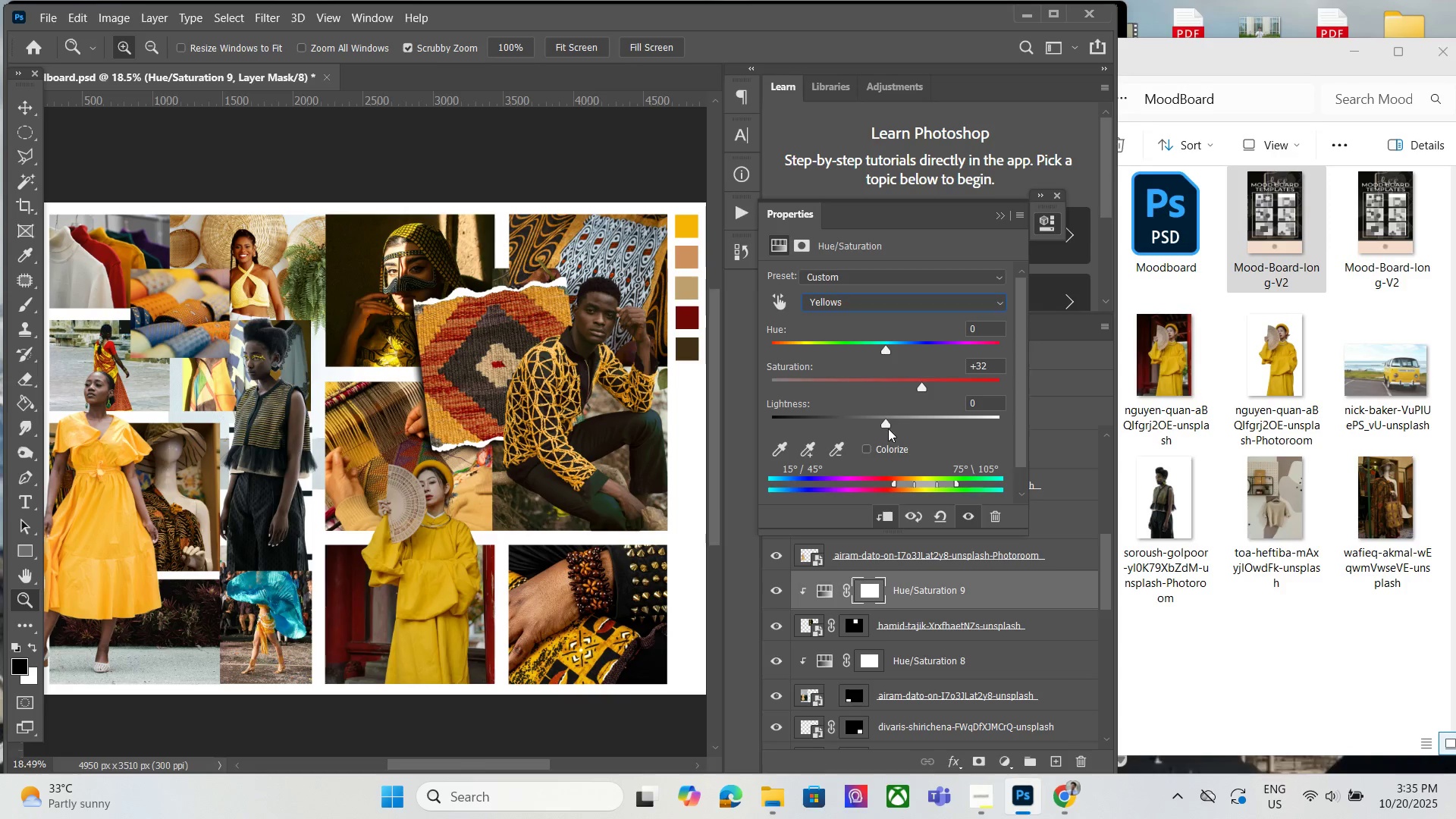 
left_click_drag(start_coordinate=[888, 428], to_coordinate=[871, 417])
 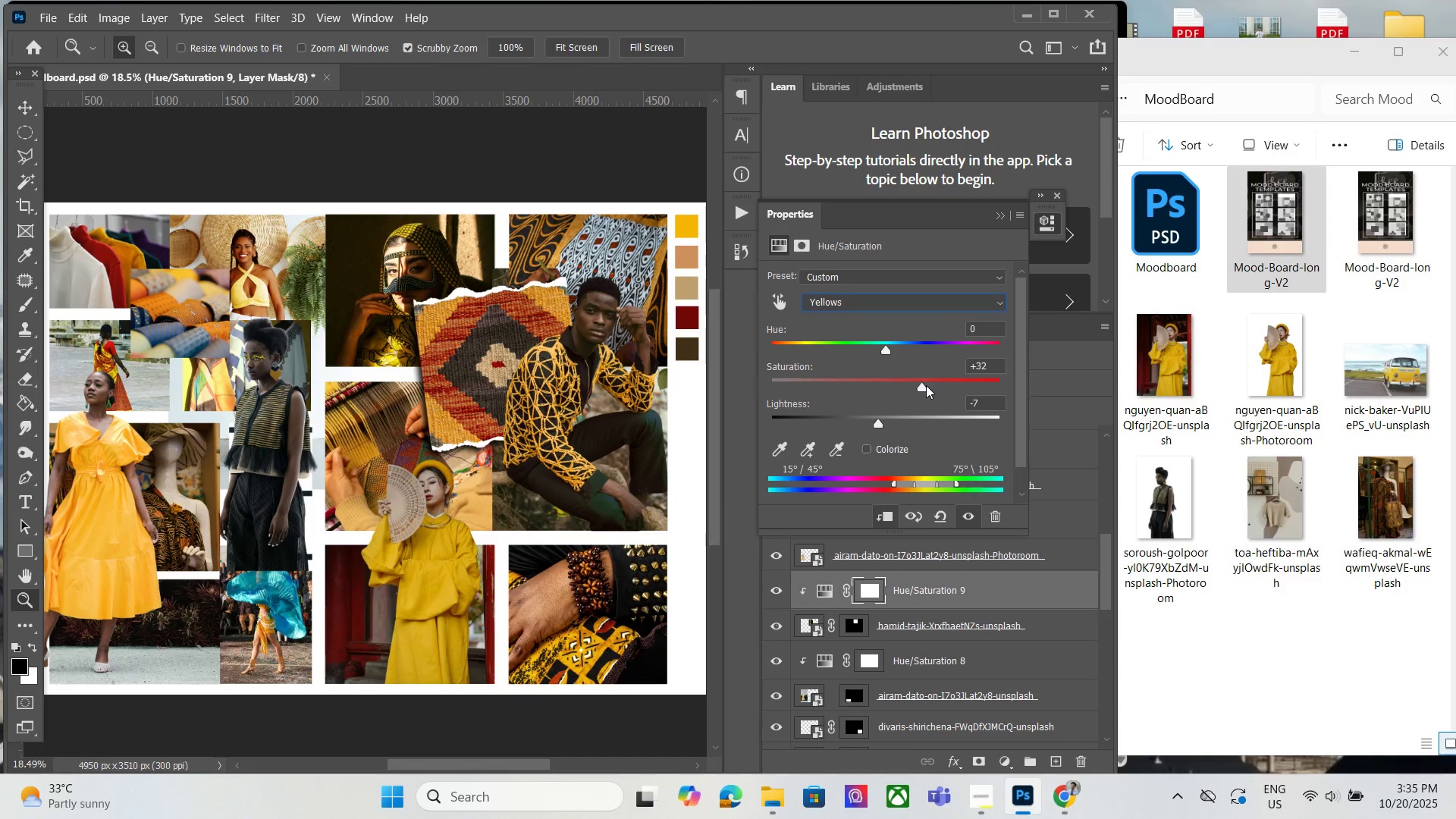 
left_click_drag(start_coordinate=[926, 387], to_coordinate=[947, 392])
 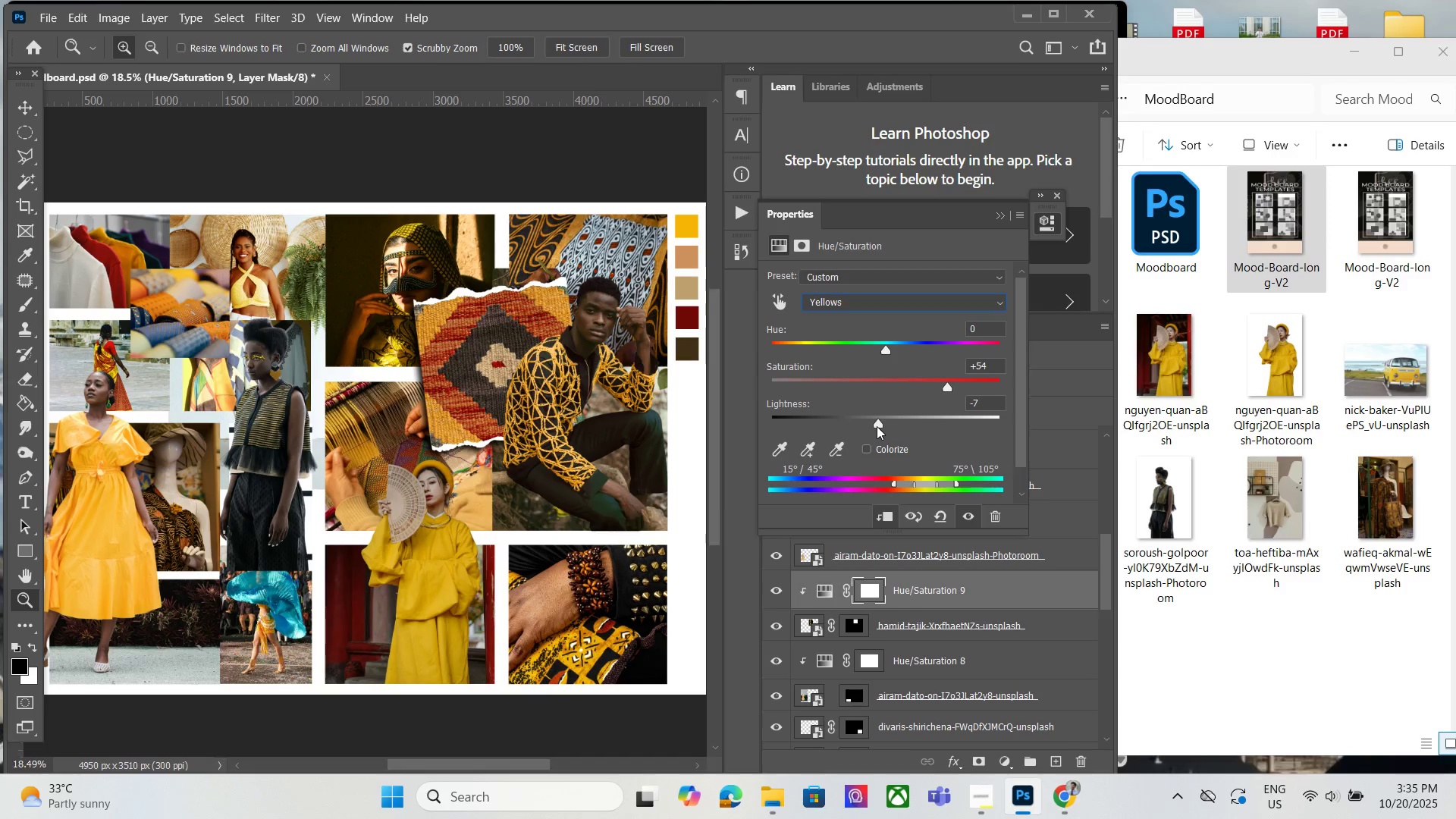 
left_click_drag(start_coordinate=[877, 426], to_coordinate=[884, 415])
 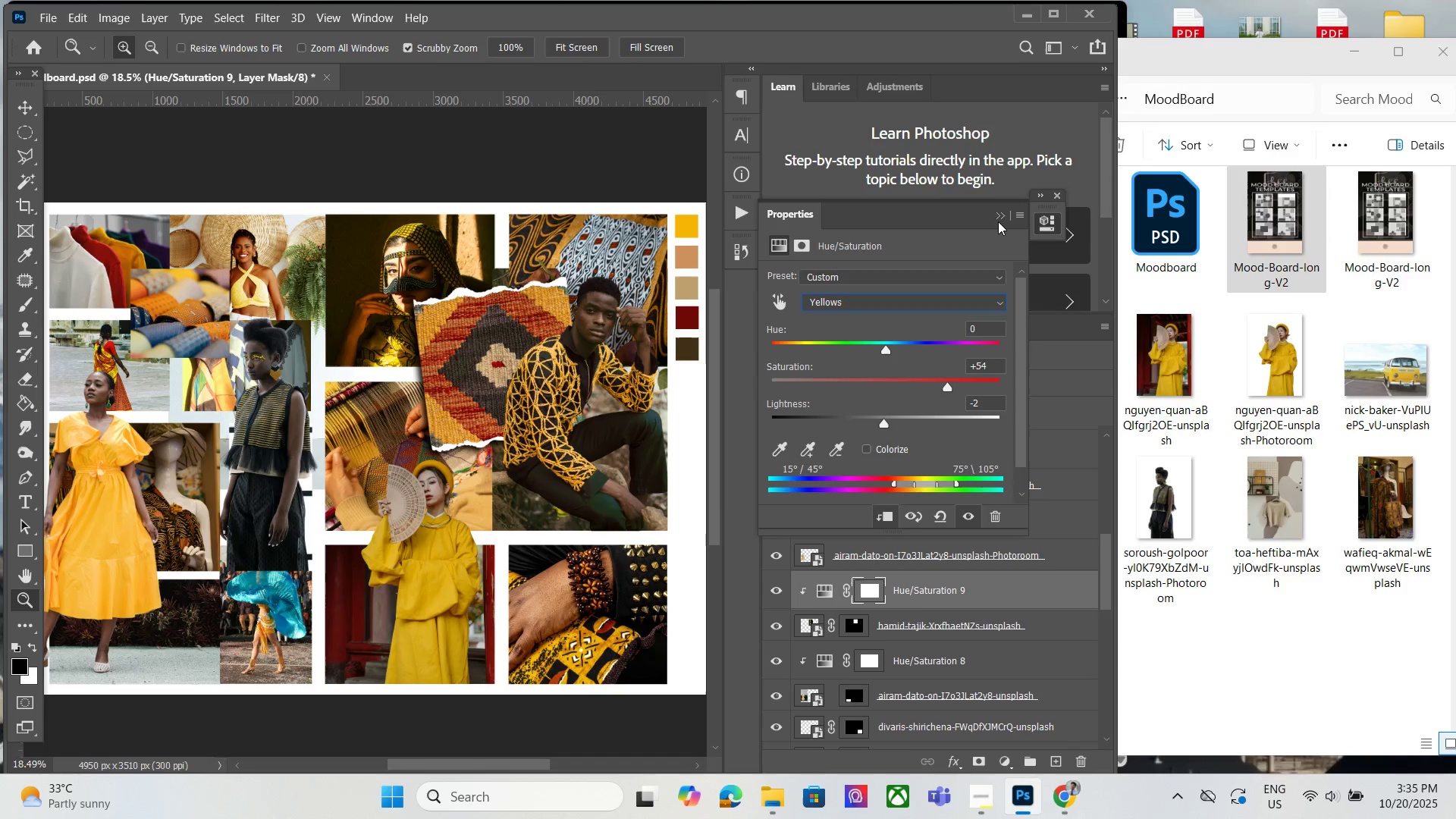 
double_click([998, 209])
 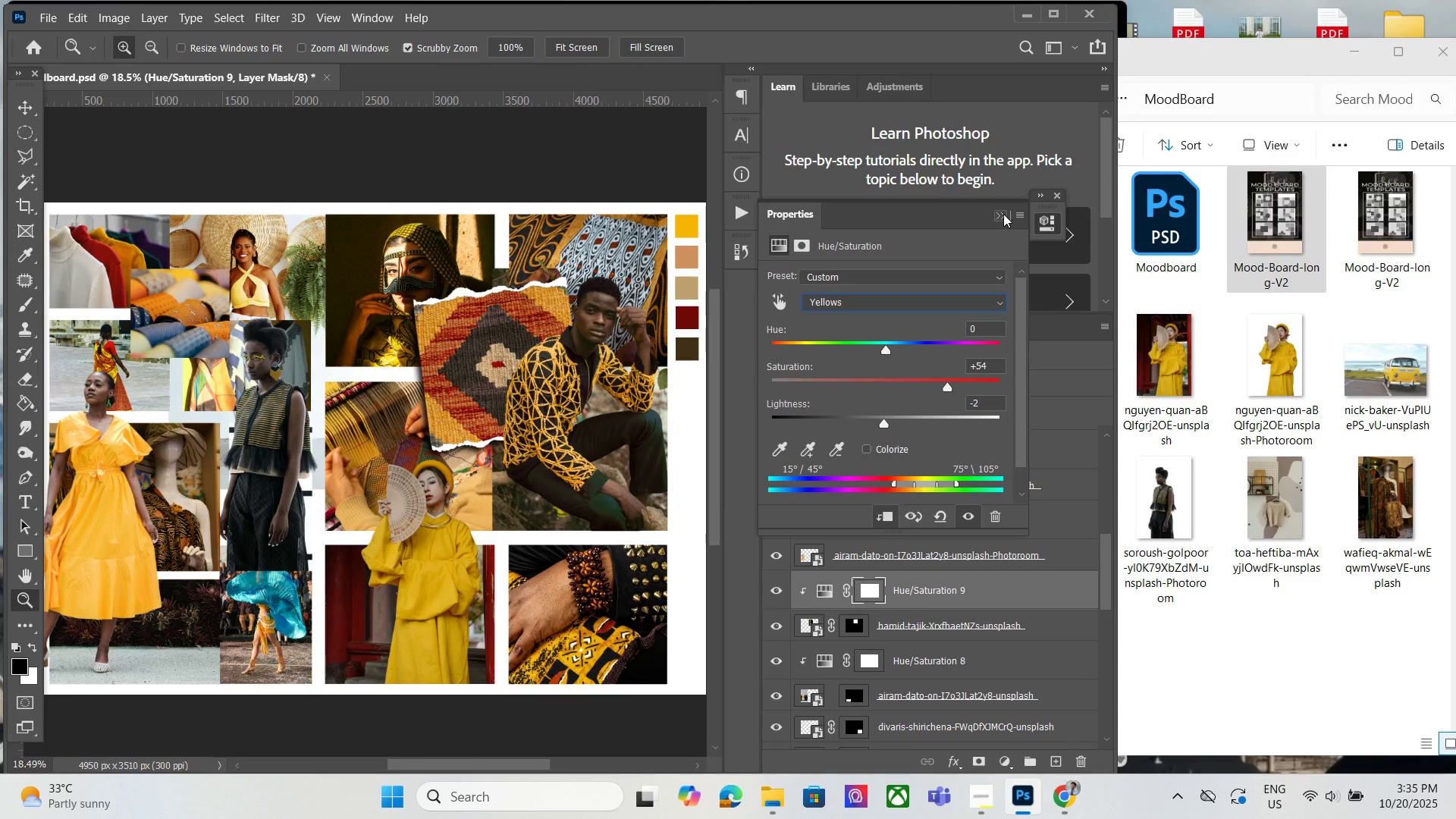 
left_click([1002, 213])
 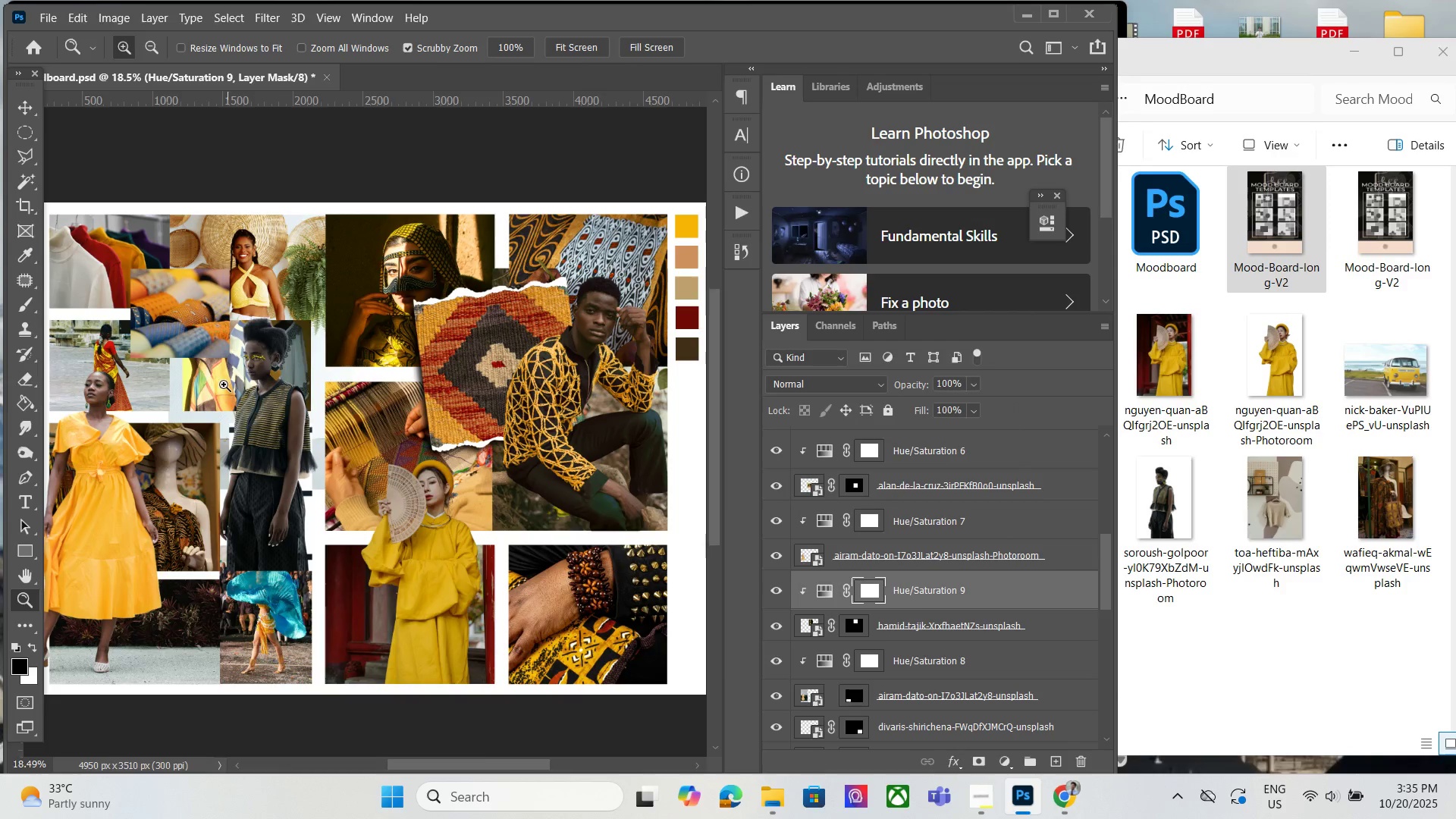 
hold_key(key=AltLeft, duration=1.1)
scroll: coordinate [276, 364], scroll_direction: none, amount: 0.0
 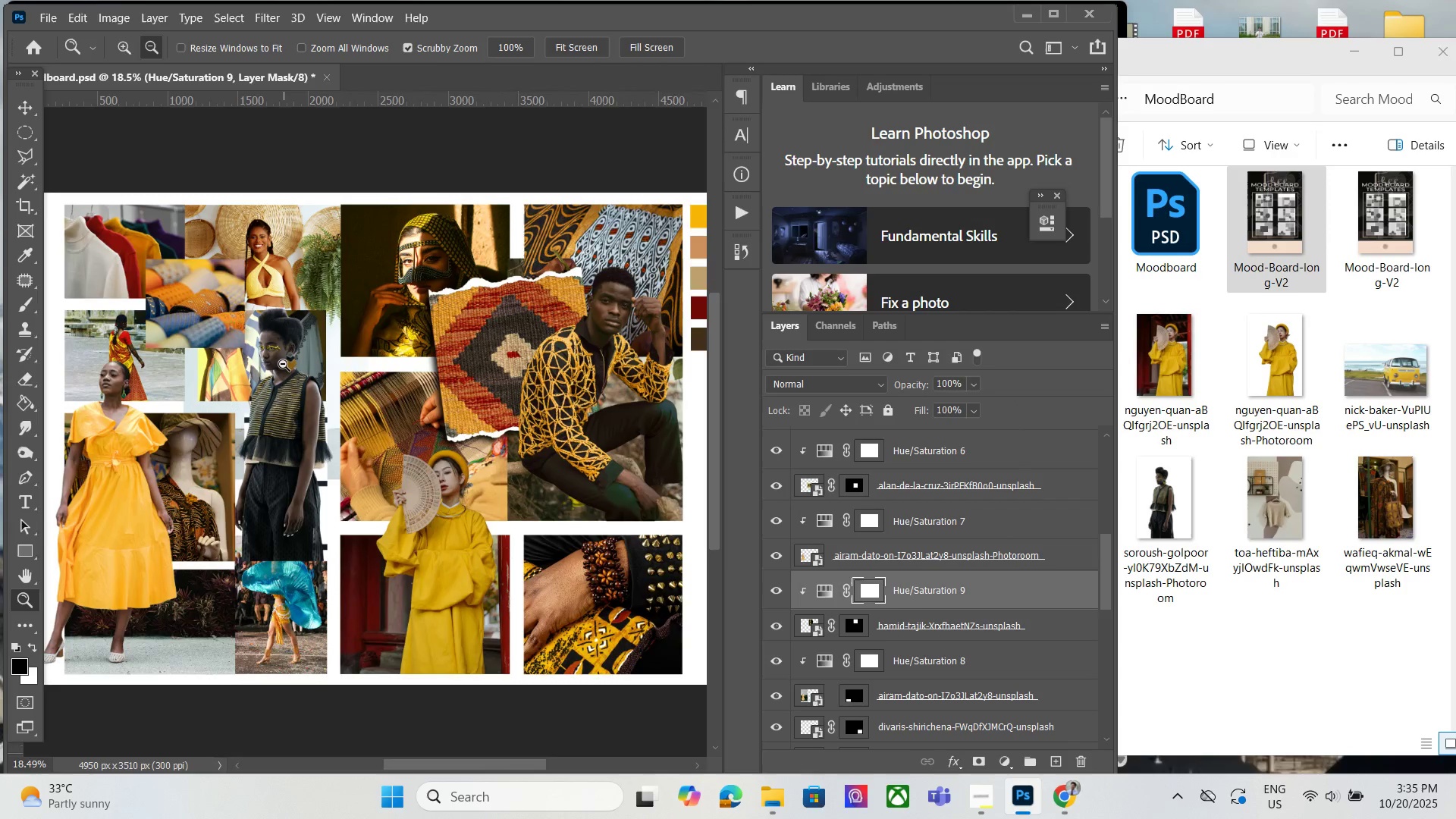 
scroll: coordinate [285, 364], scroll_direction: down, amount: 1.0
 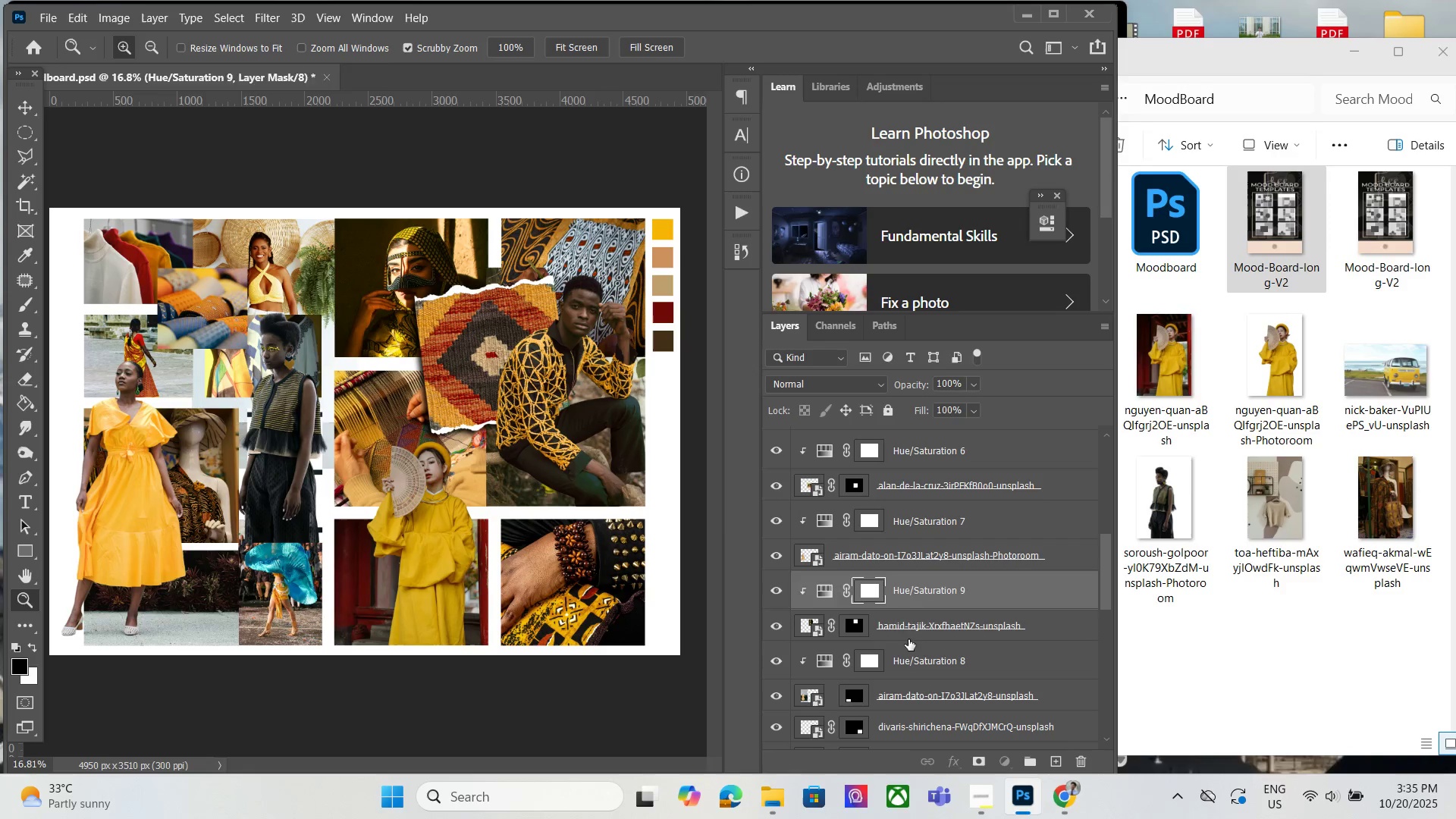 
wait(7.71)
 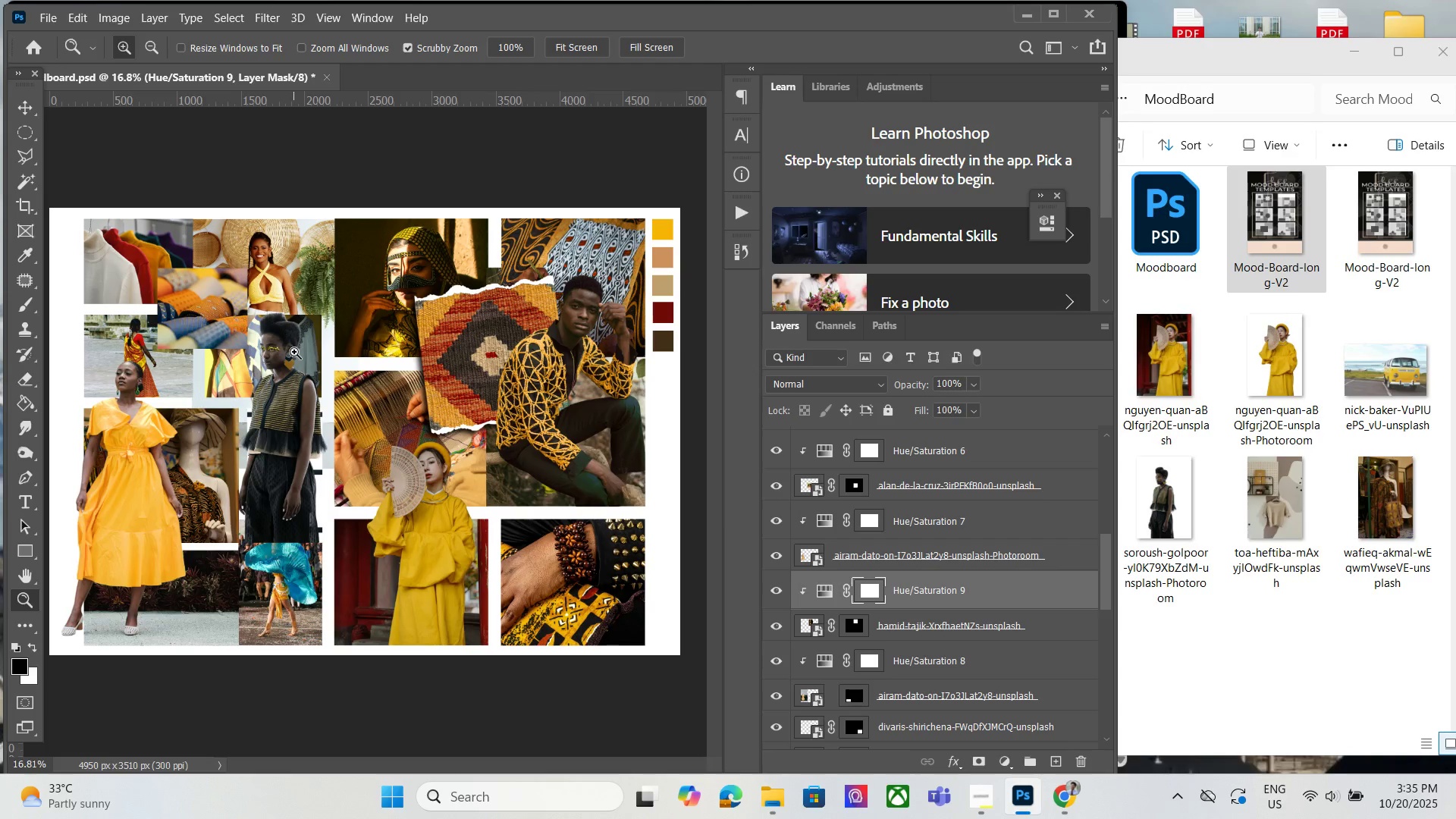 
left_click([22, 112])
 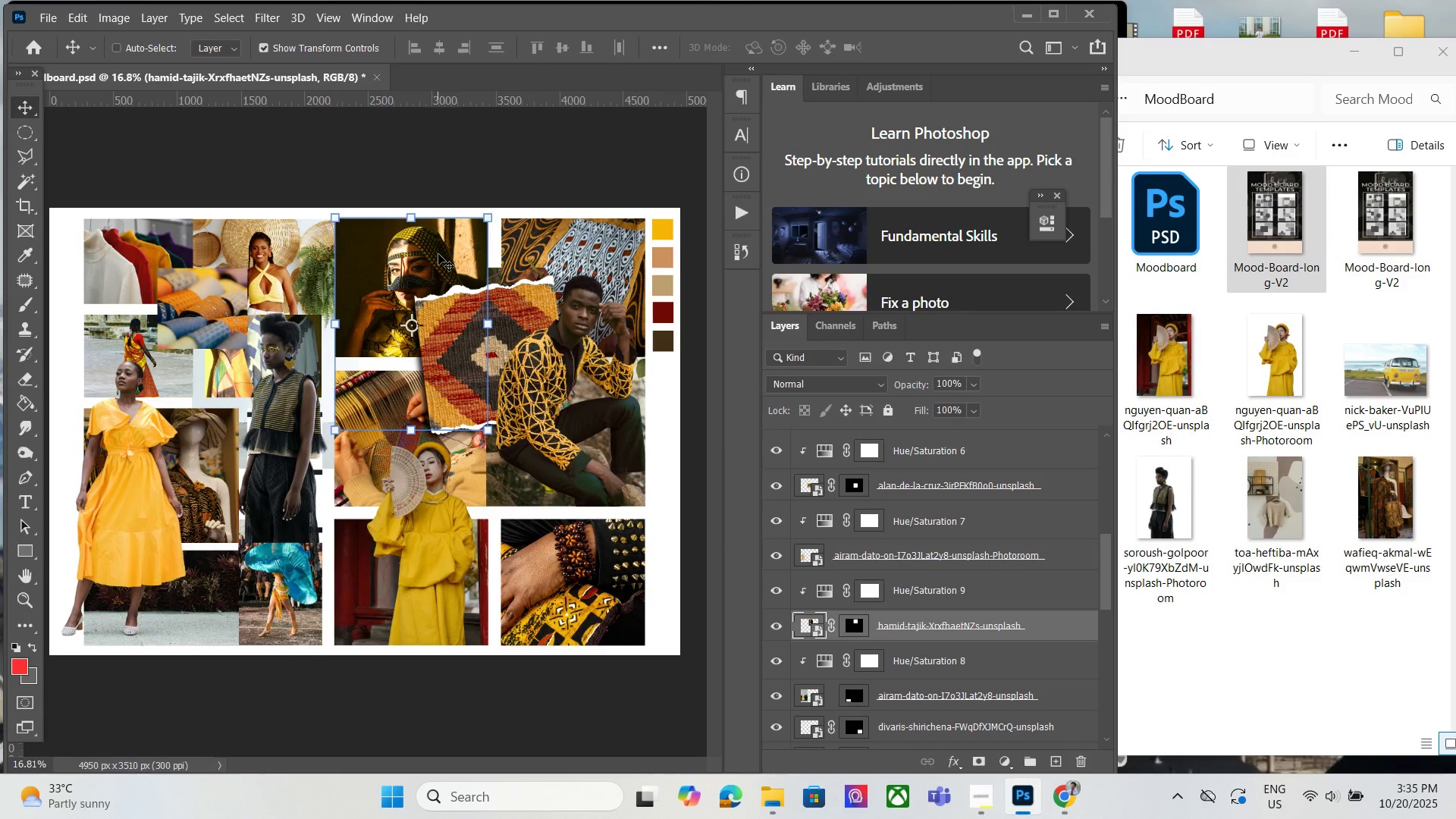 
left_click_drag(start_coordinate=[438, 254], to_coordinate=[454, 271])
 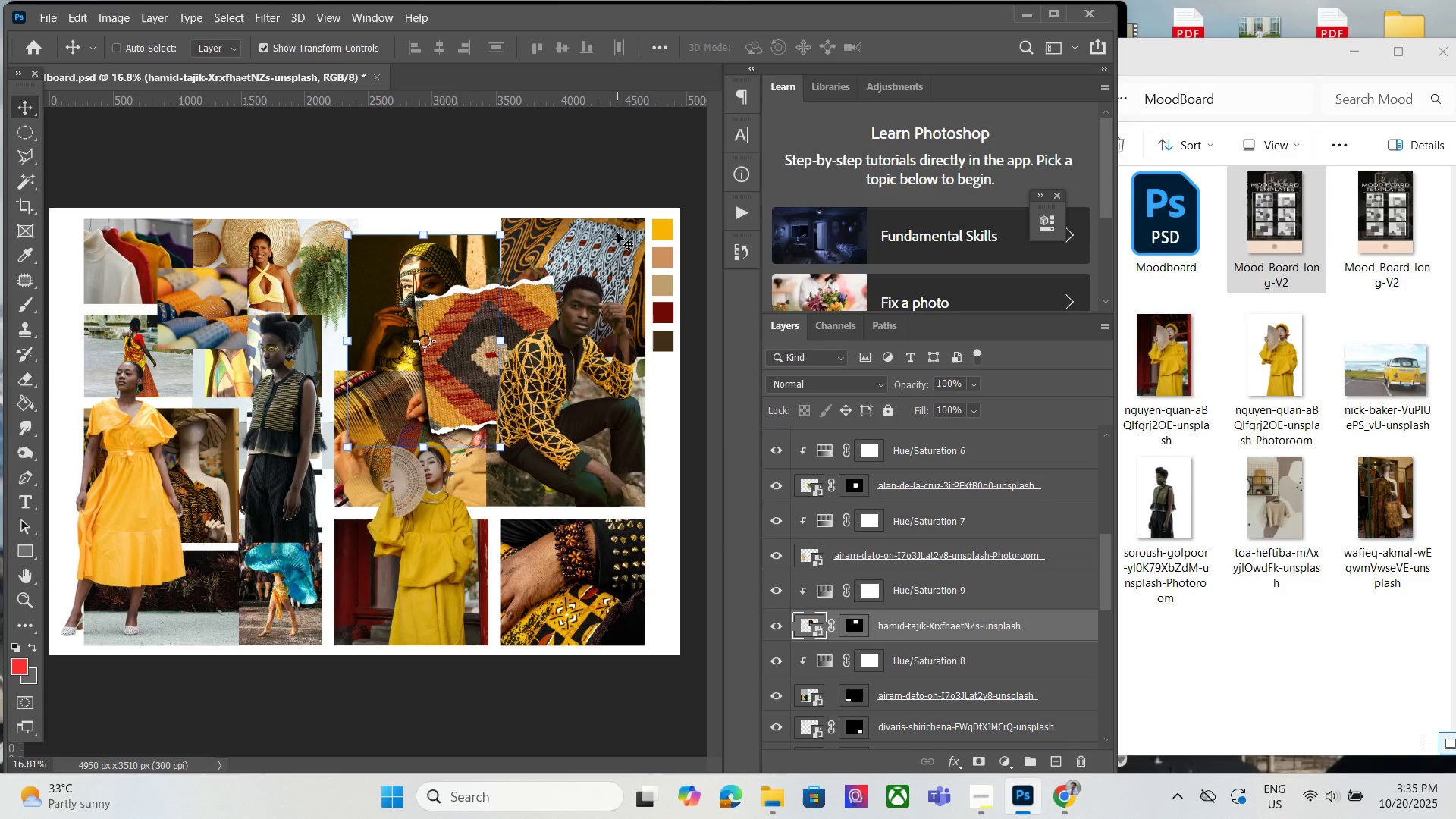 
key(ArrowRight)
 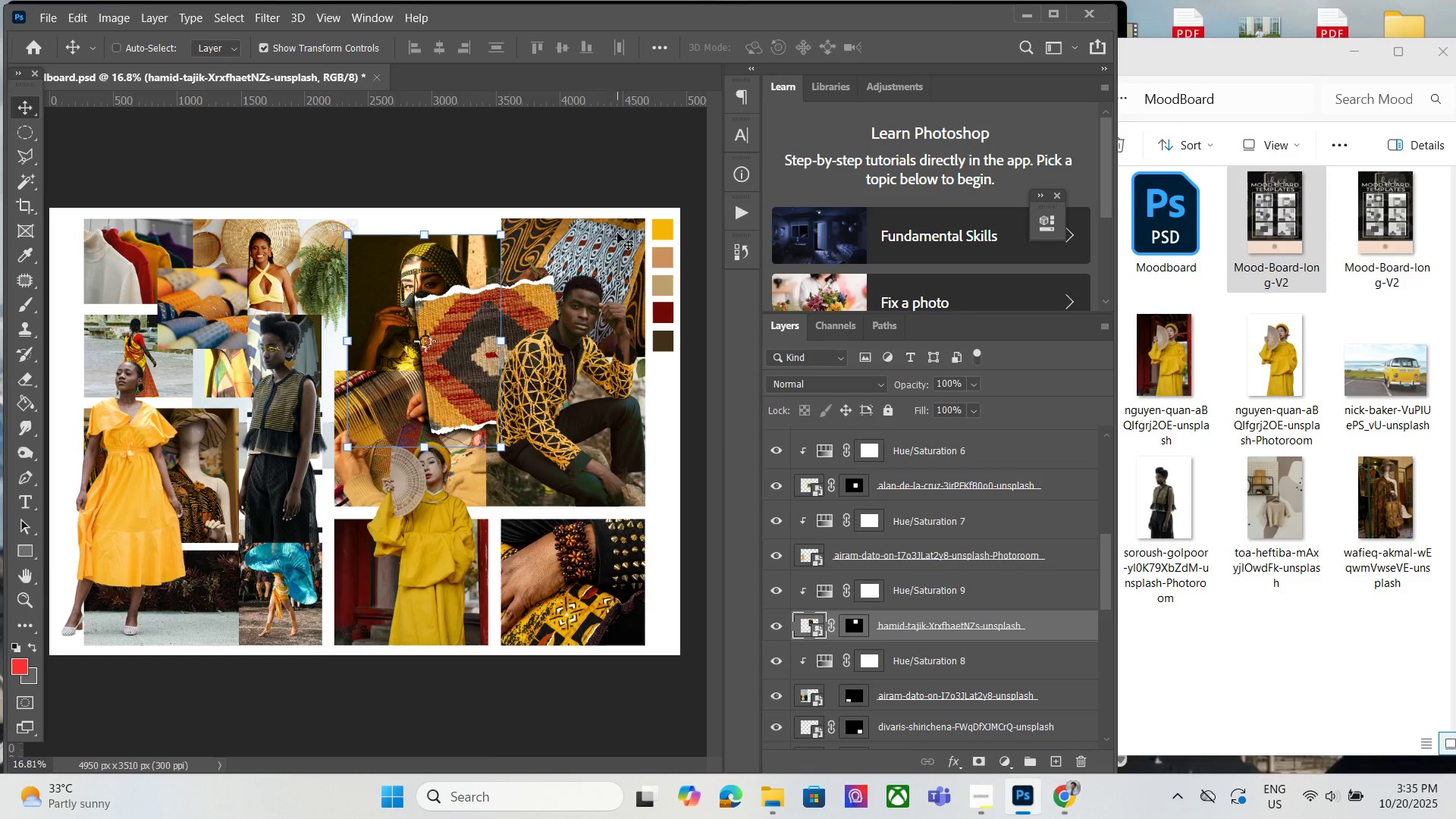 
key(ArrowRight)
 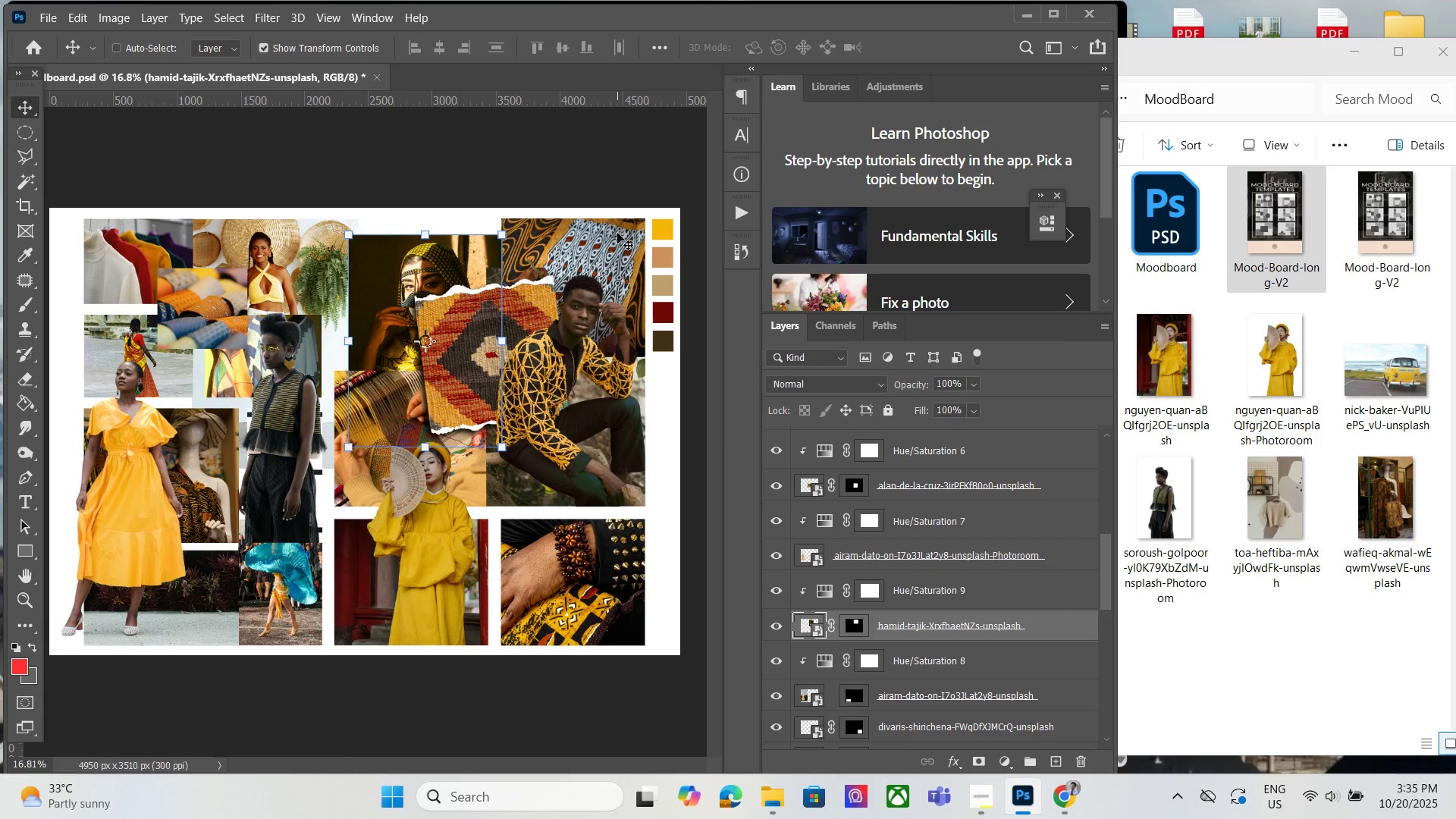 
key(ArrowRight)
 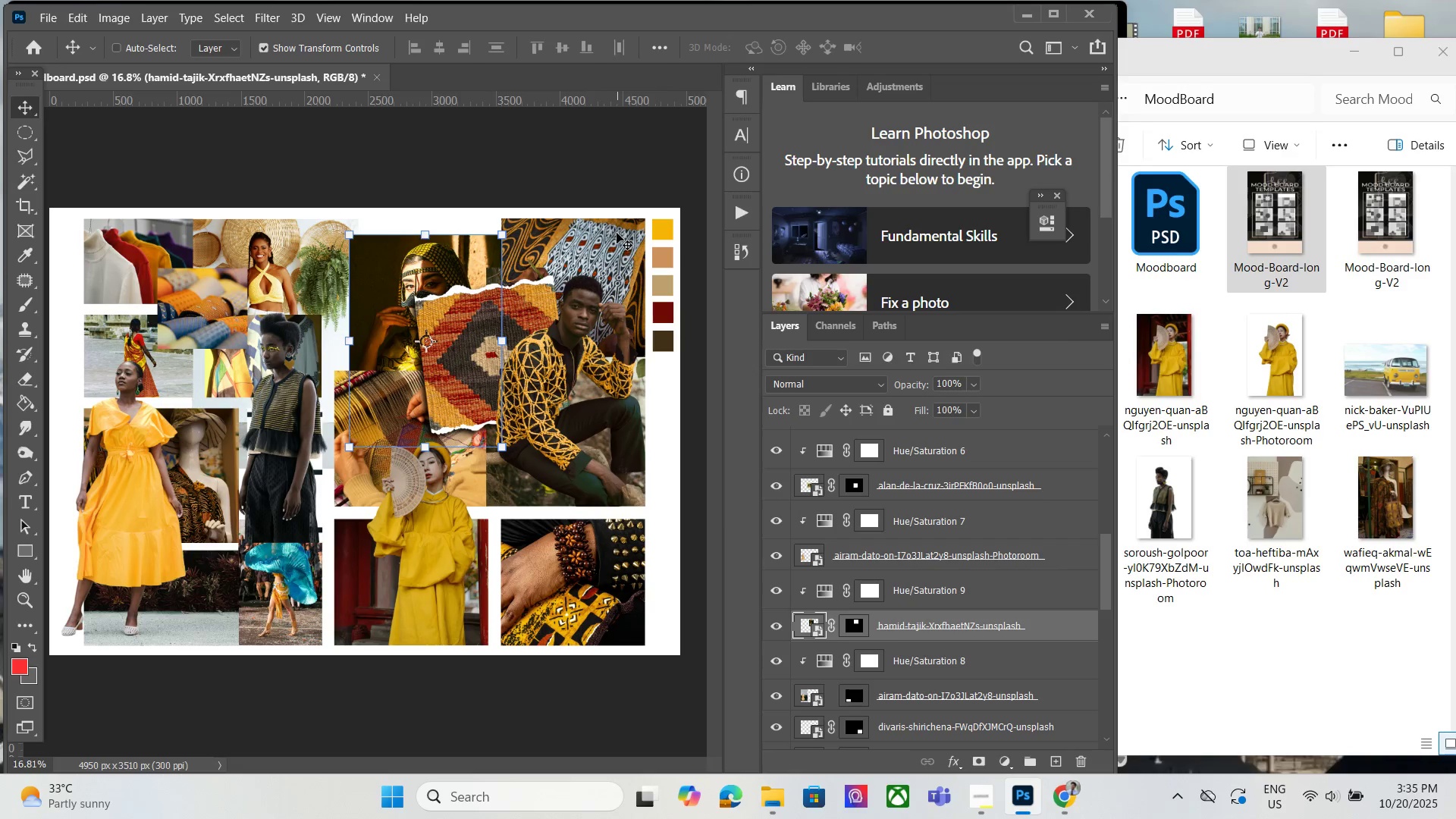 
key(ArrowDown)
 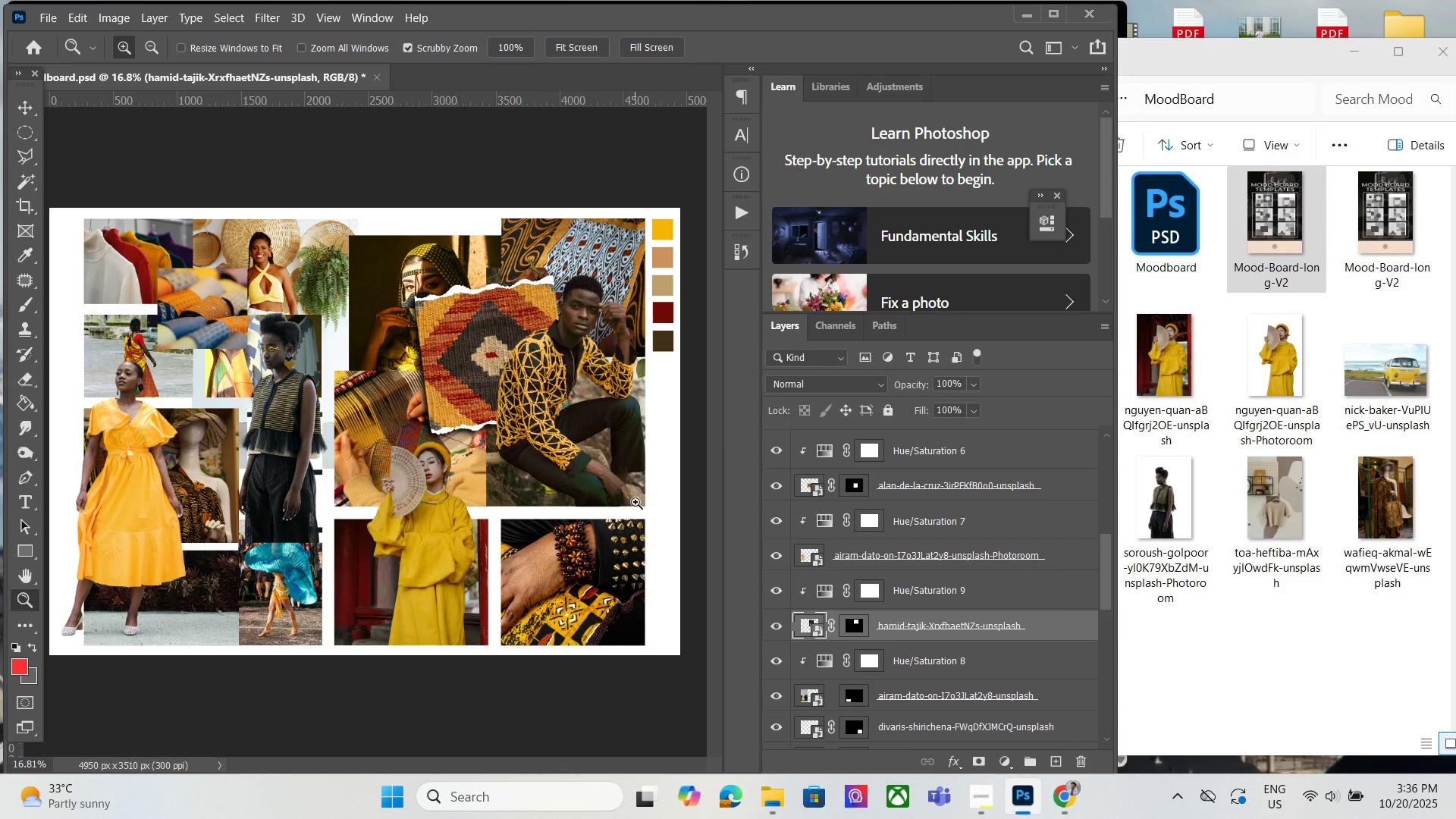 
wait(69.45)
 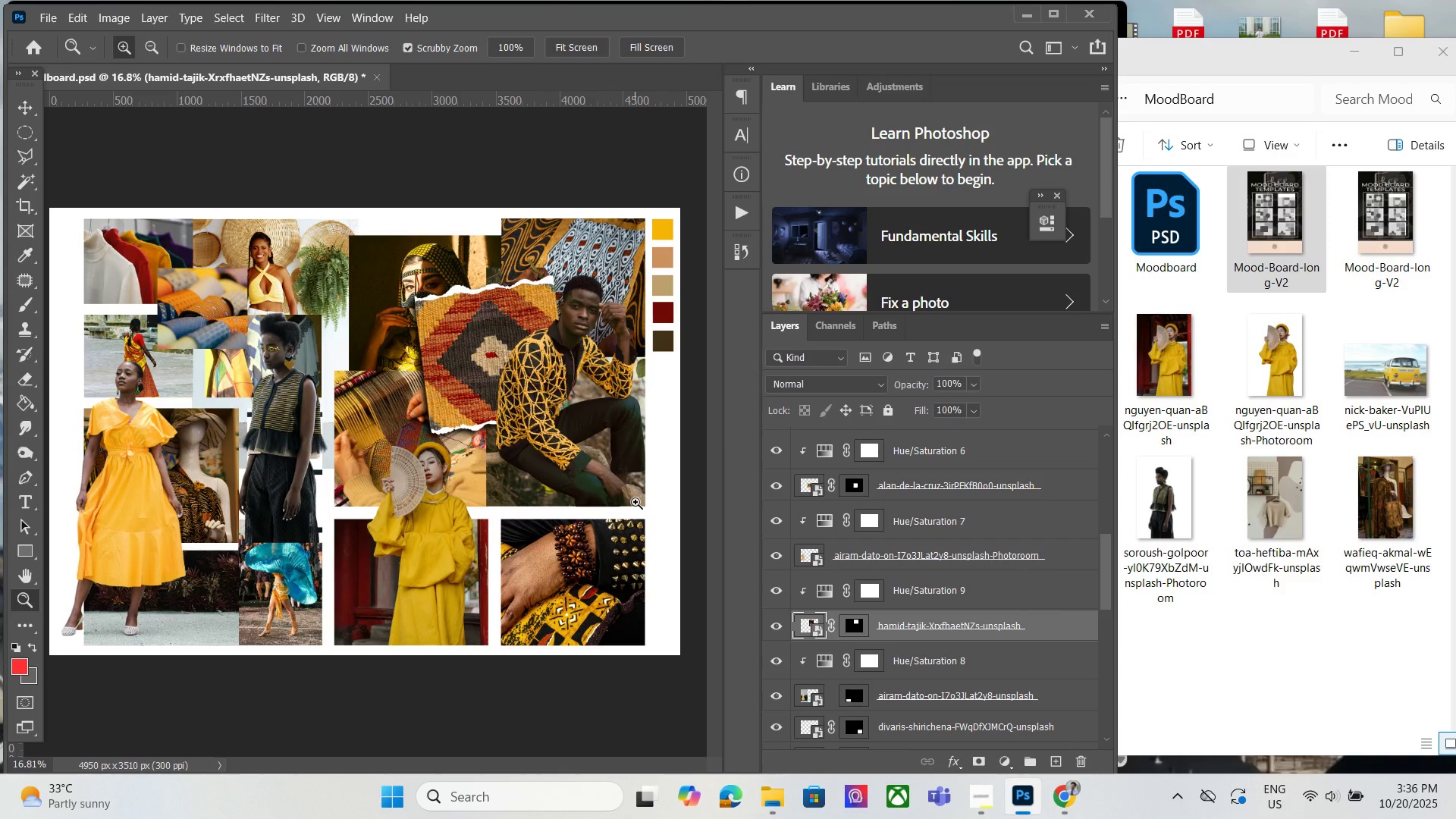 
scroll: coordinate [886, 674], scroll_direction: down, amount: 2.0
 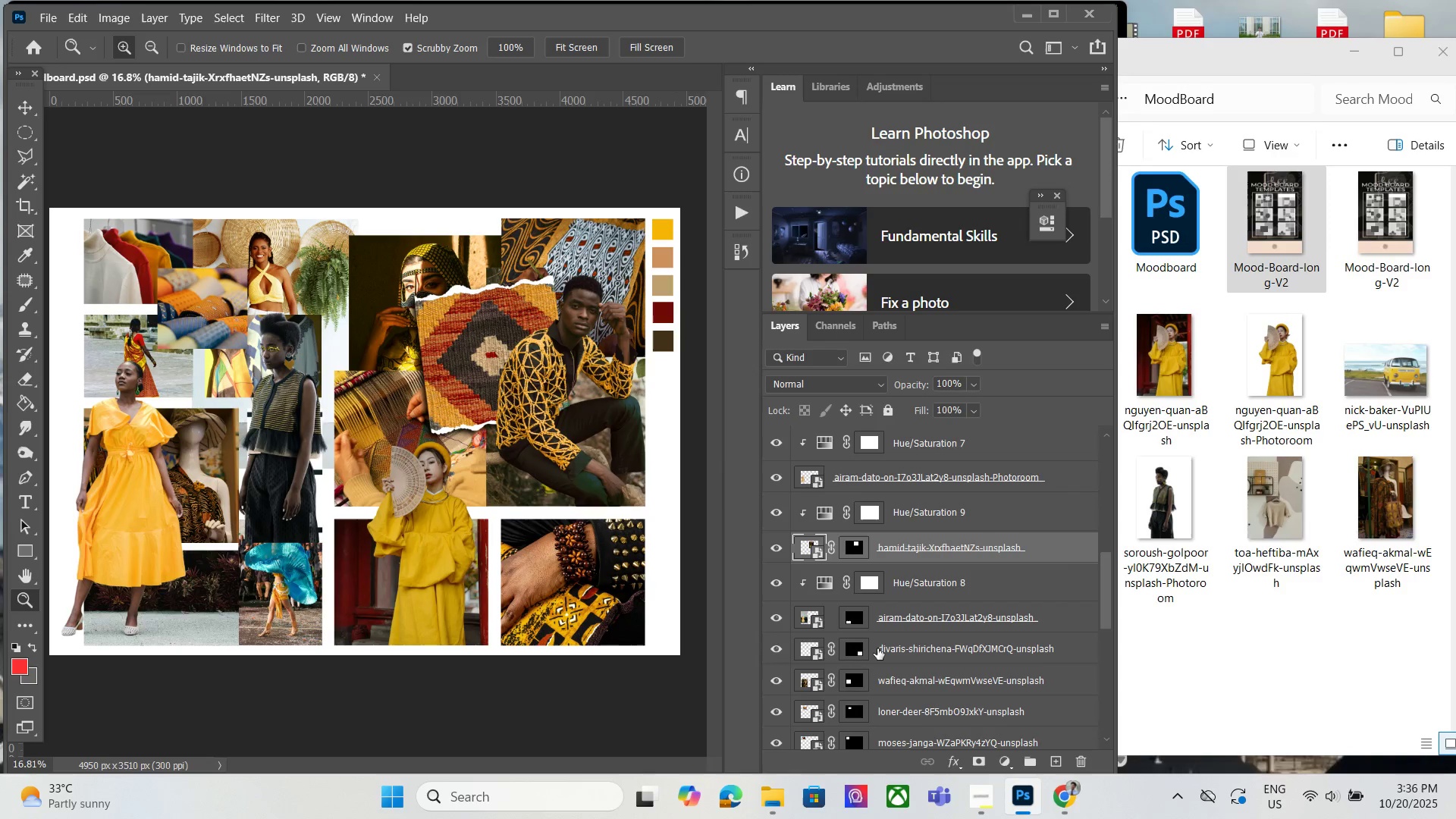 
left_click([877, 649])
 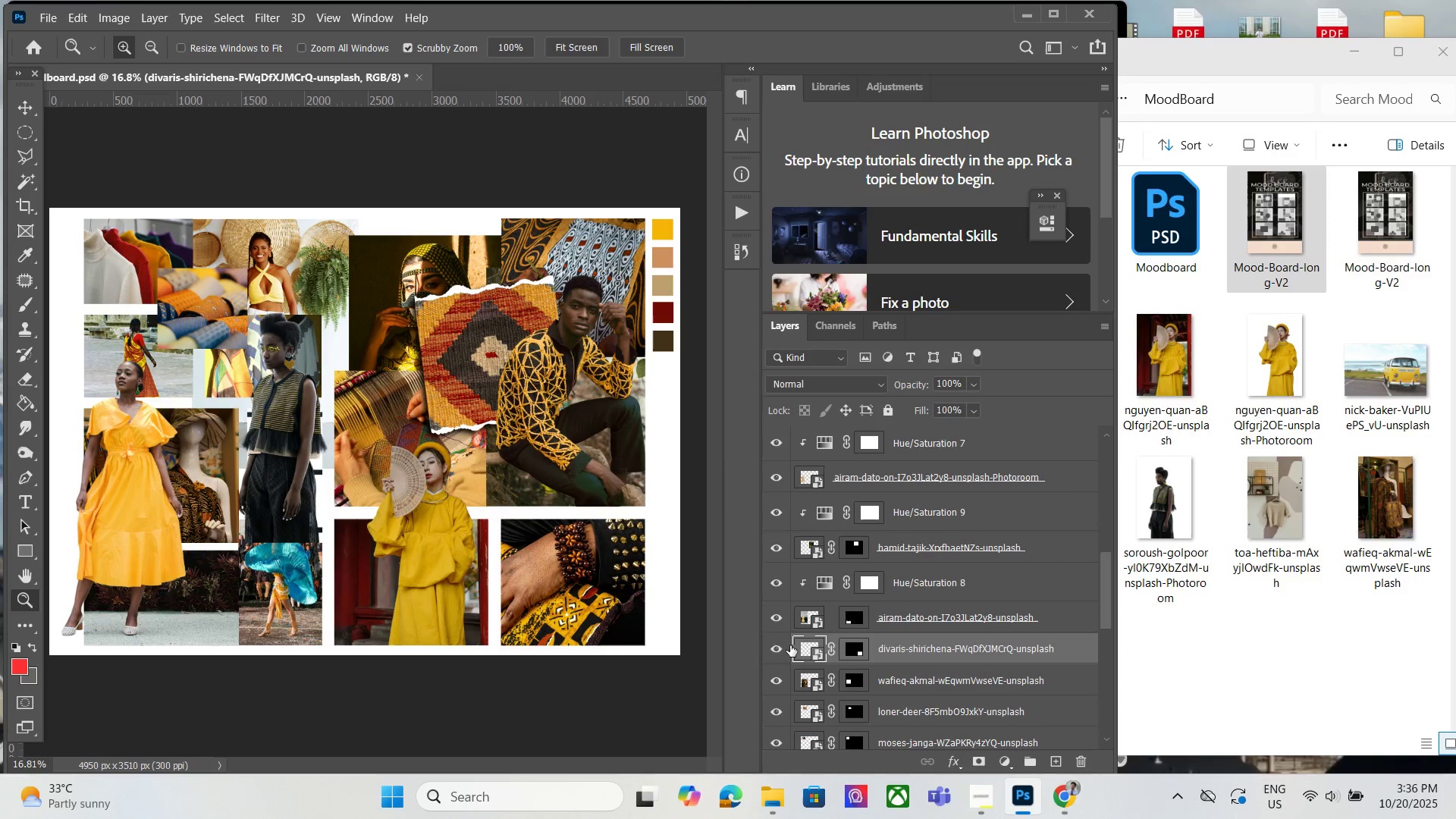 
left_click([789, 645])
 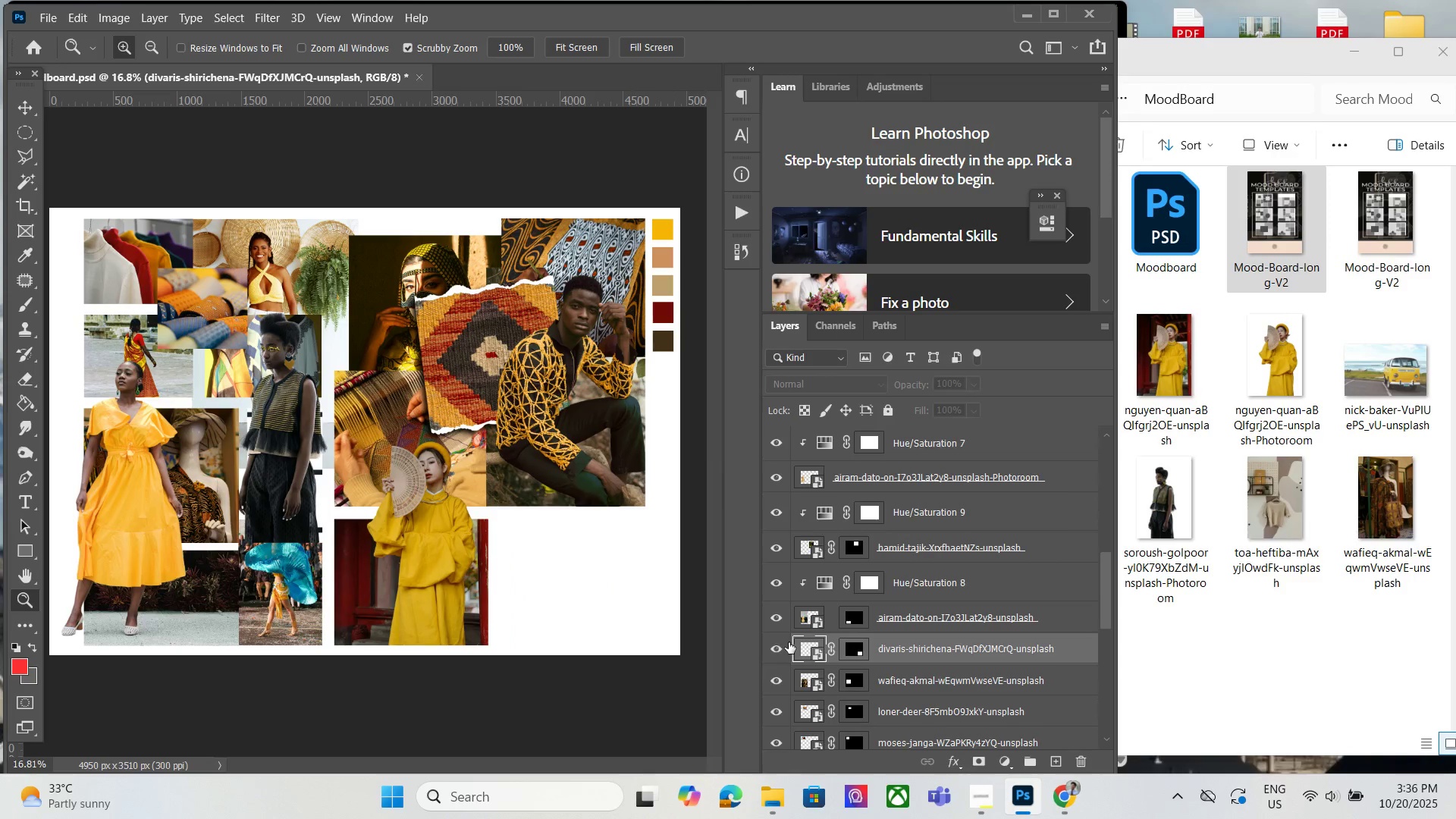 
left_click([789, 642])
 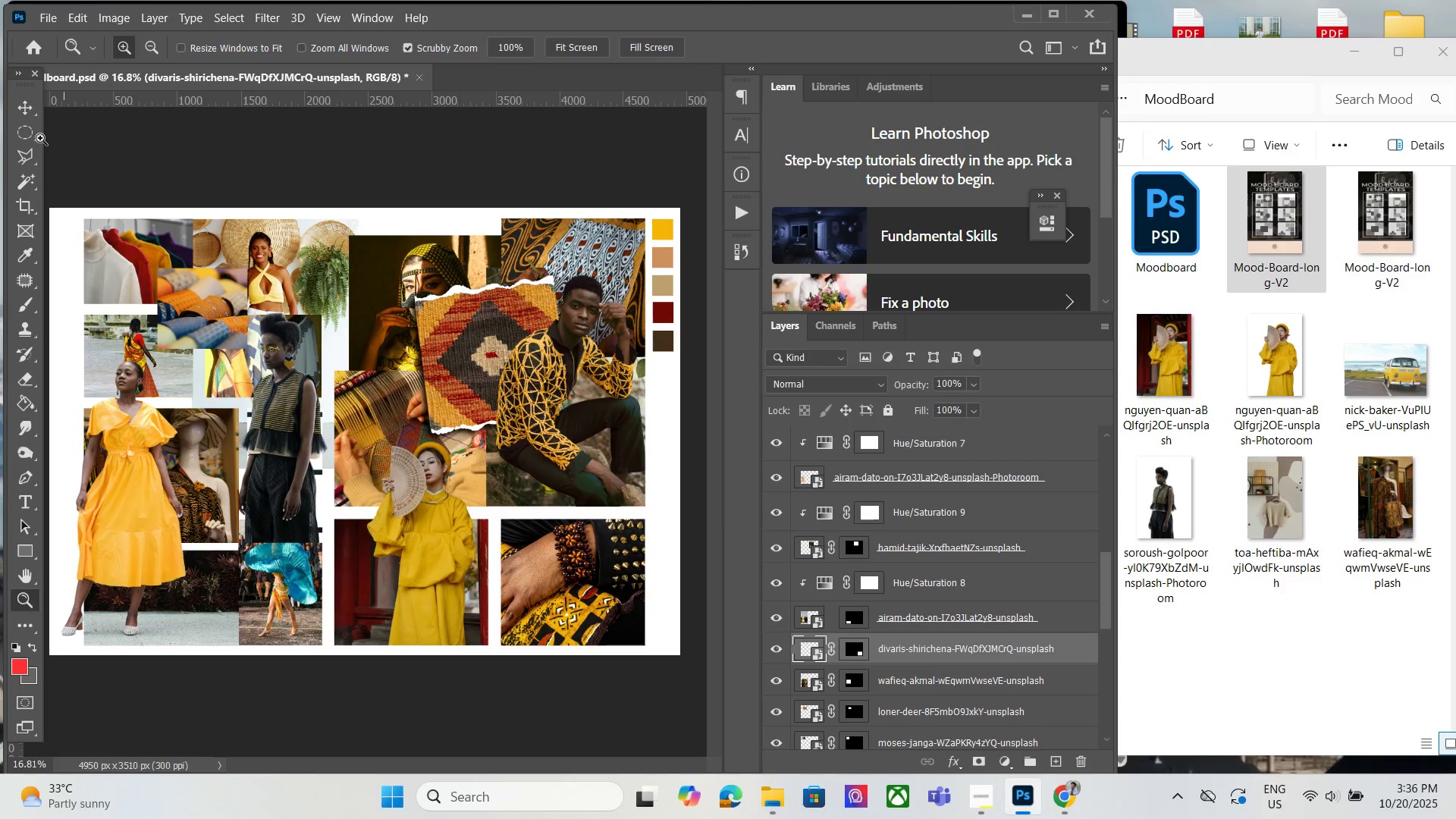 
left_click([21, 119])
 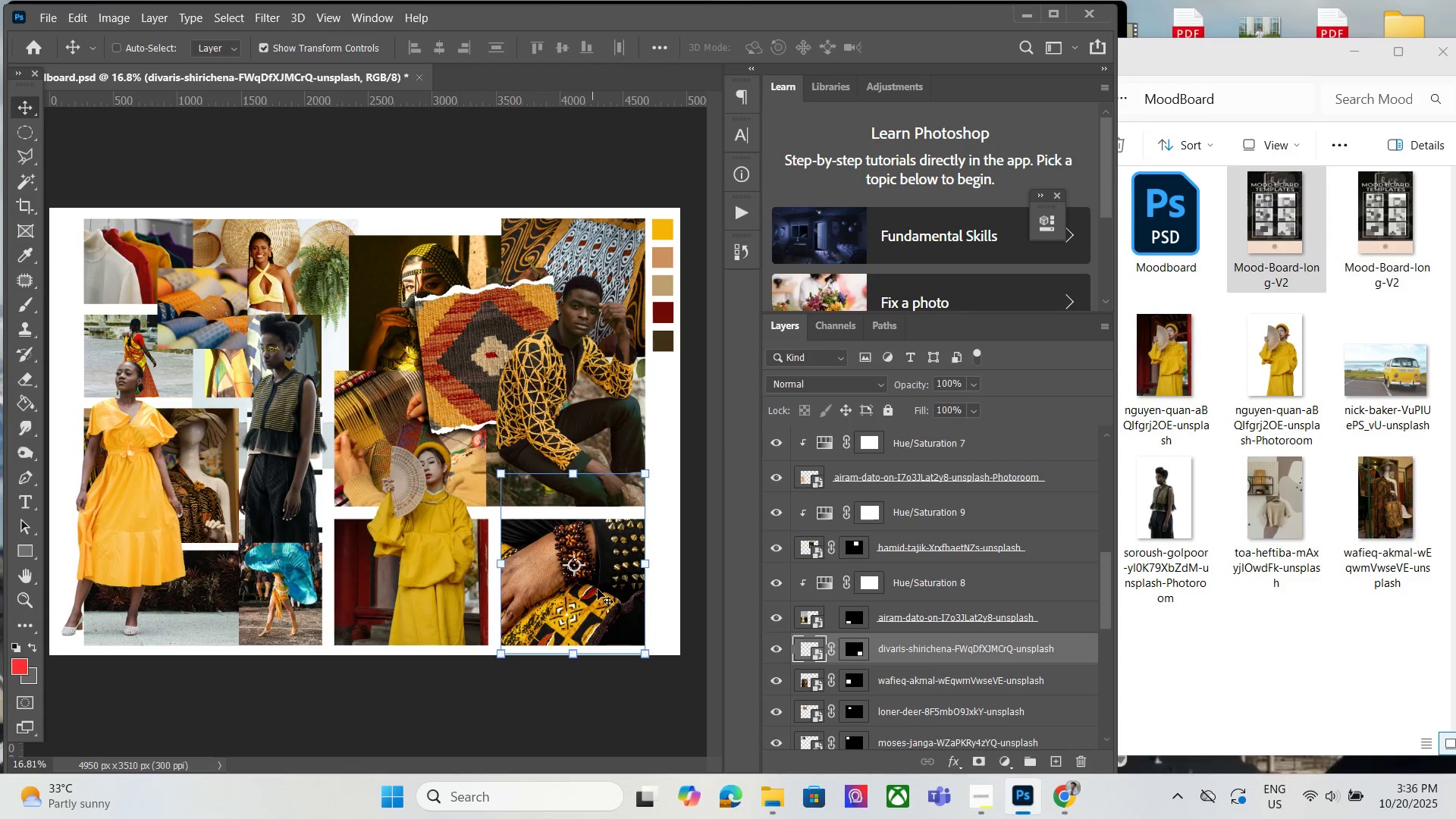 
left_click_drag(start_coordinate=[603, 570], to_coordinate=[592, 552])
 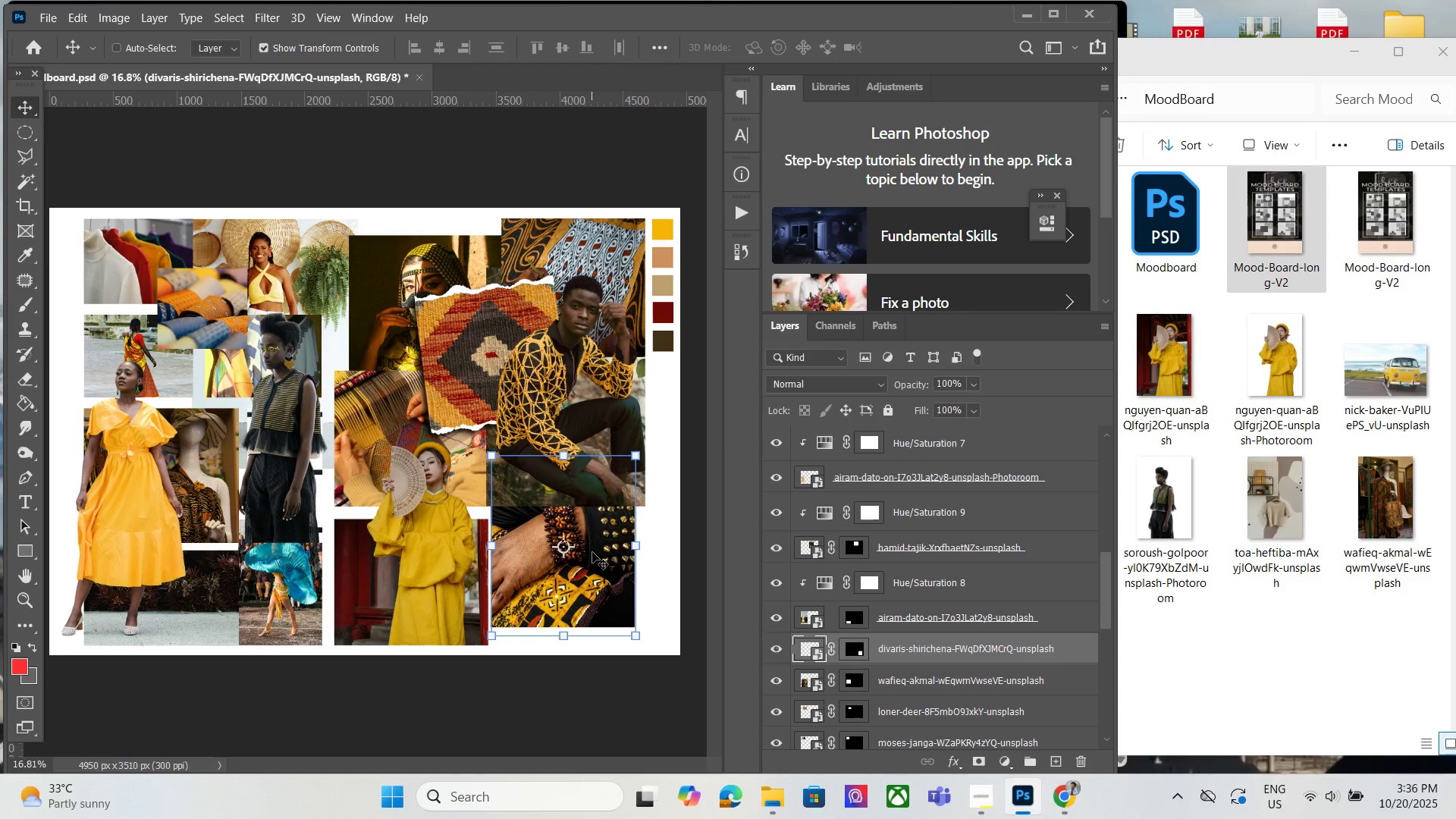 
key(Unknown)
 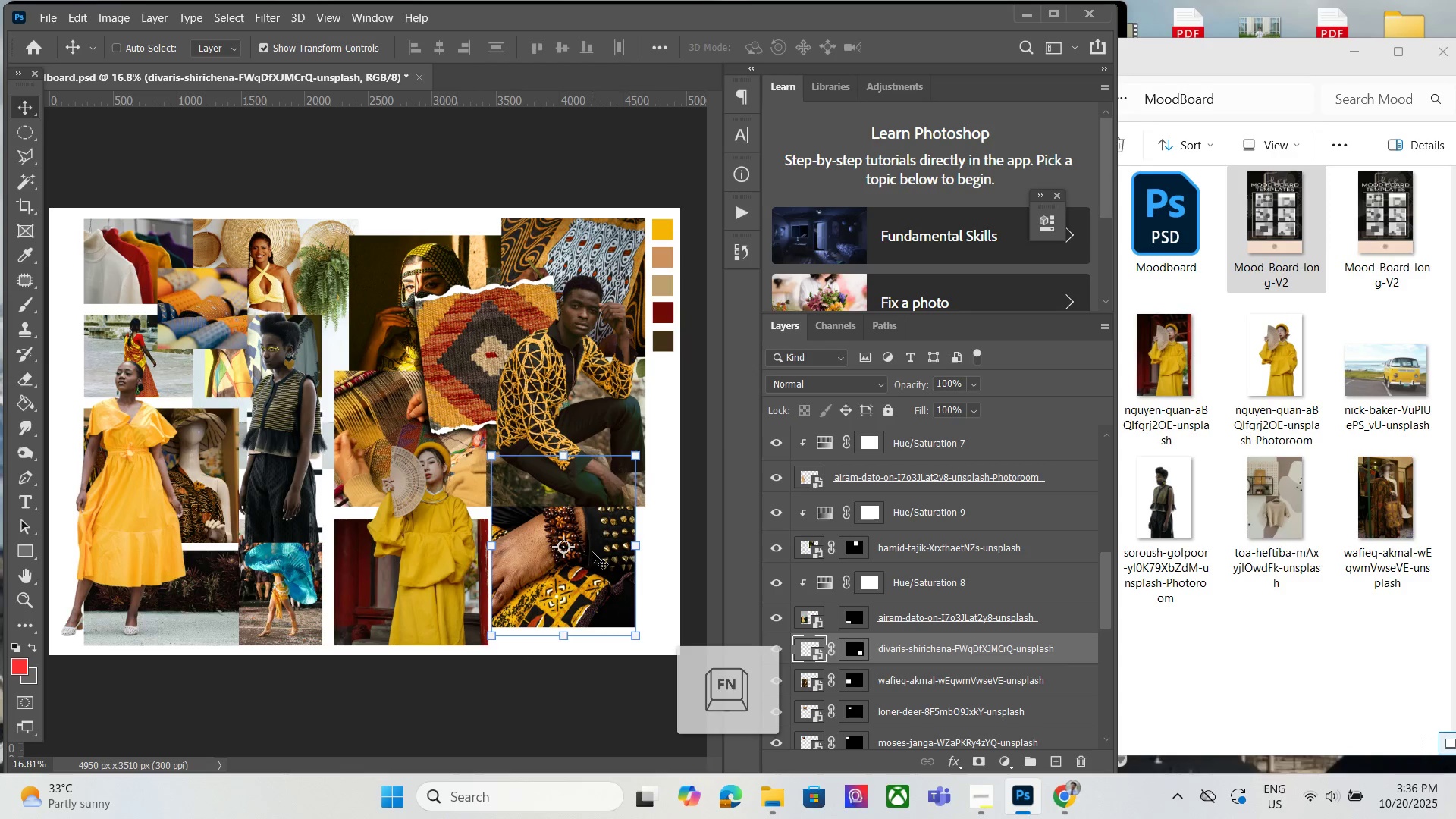 
key(Unknown)
 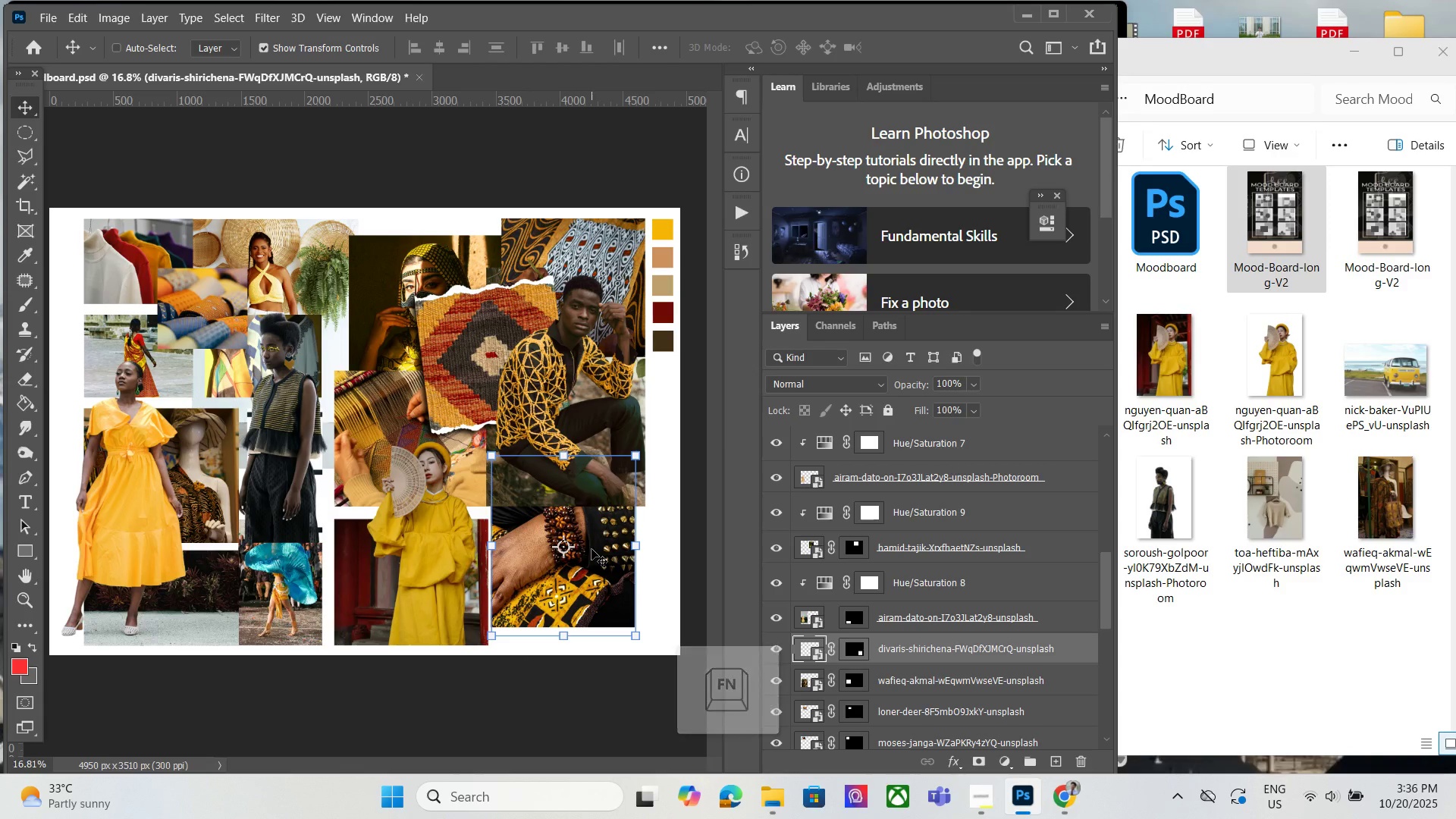 
key(ArrowLeft)
 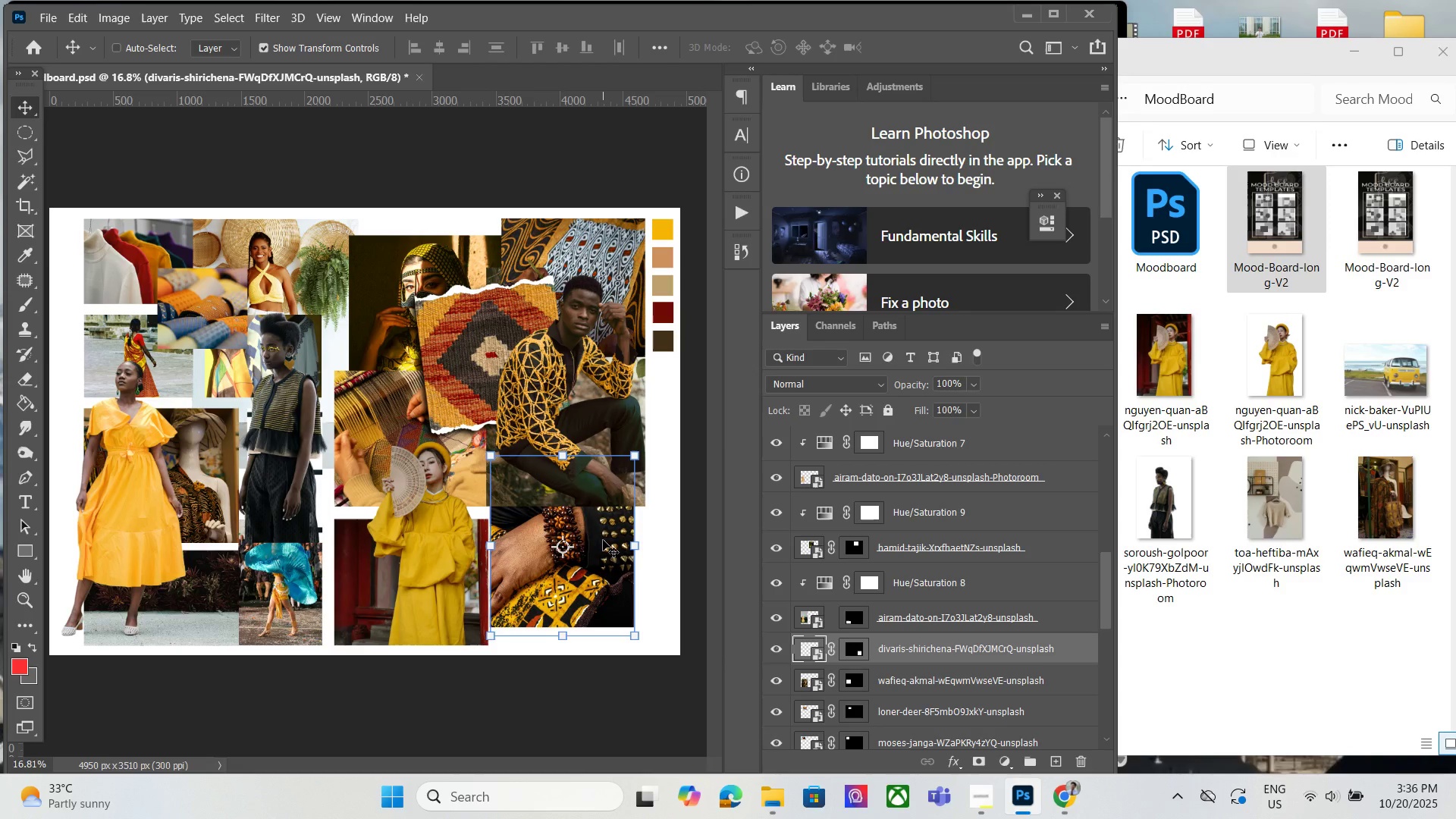 
key(ArrowLeft)
 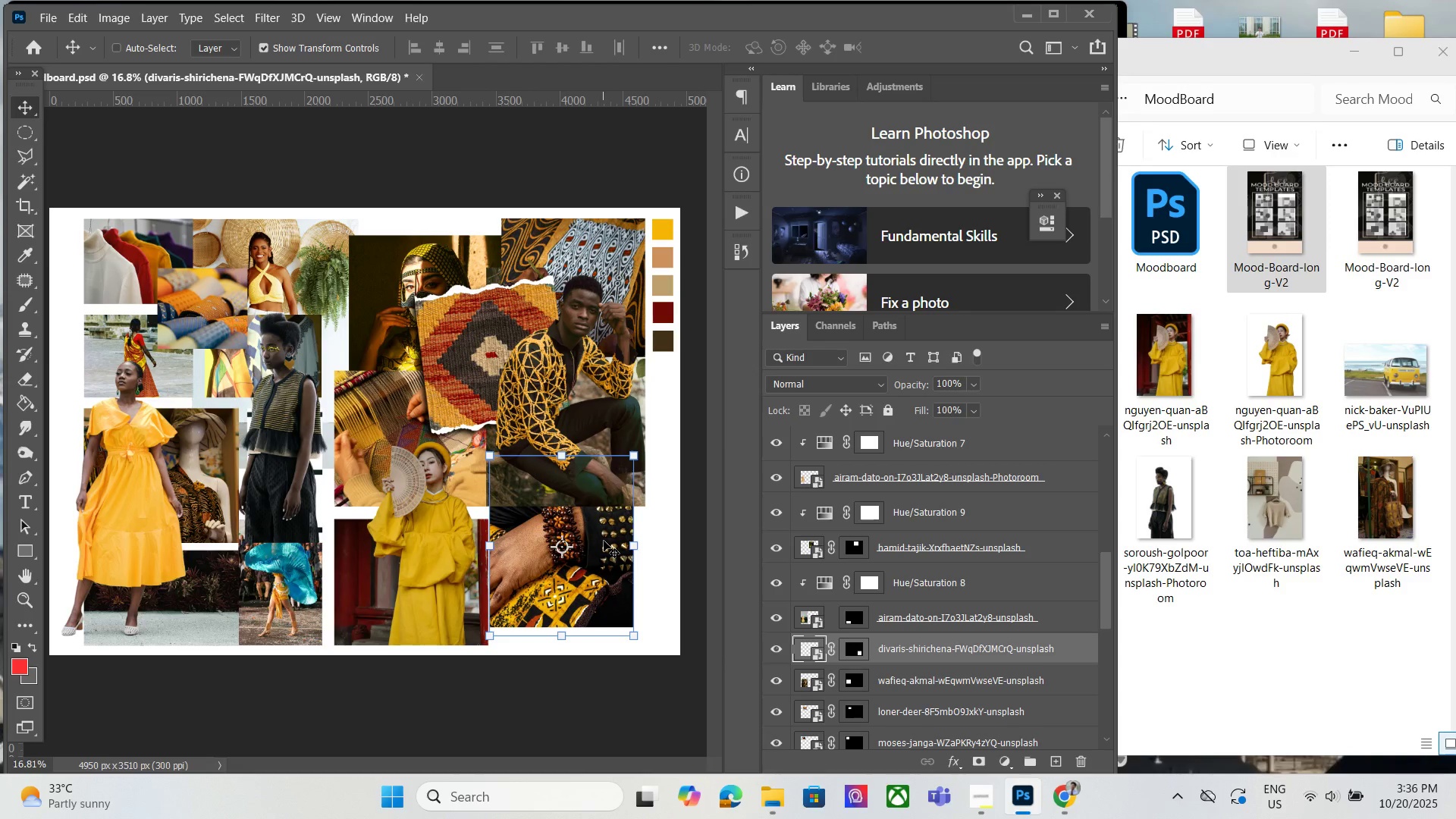 
key(ArrowLeft)
 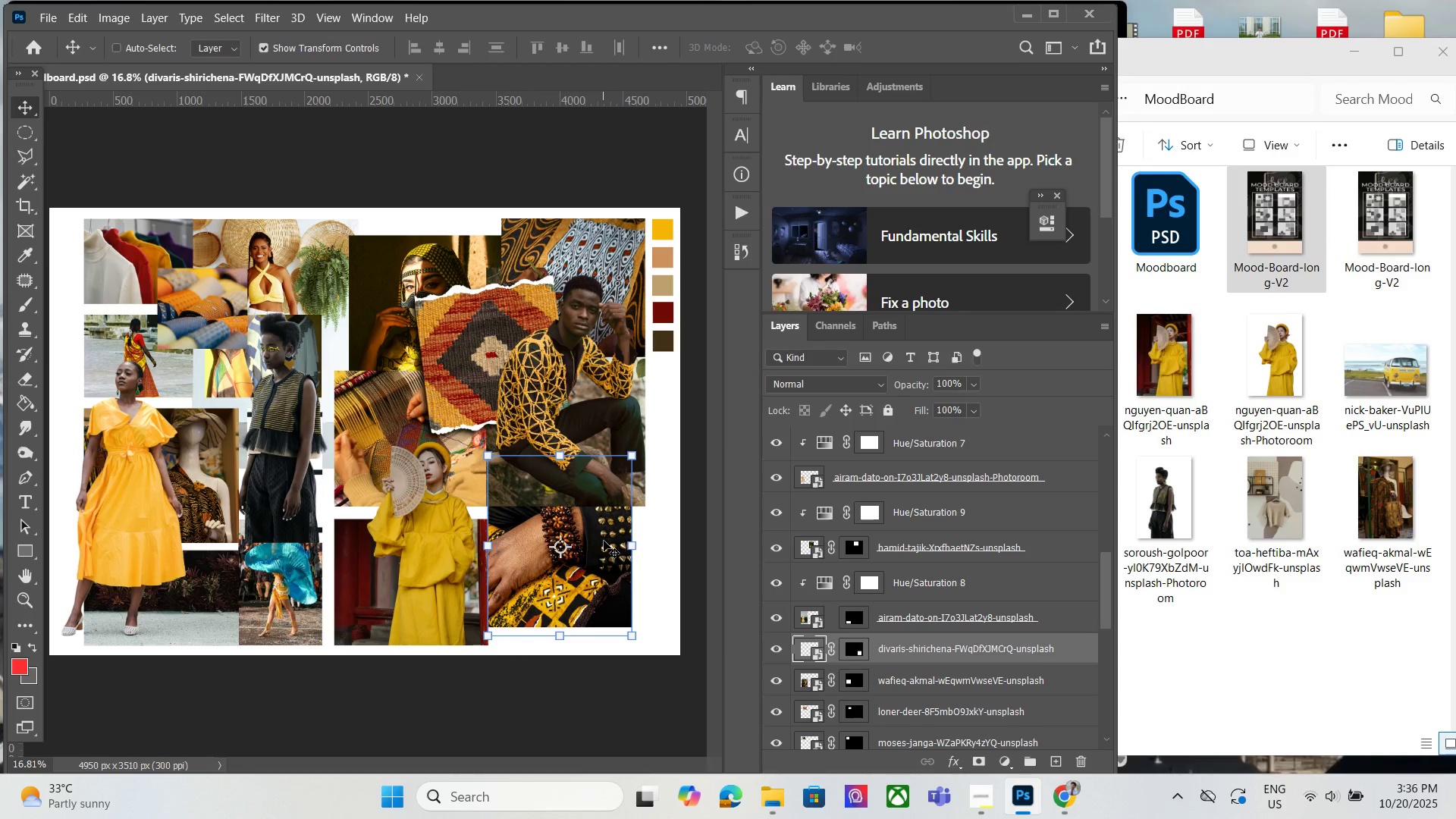 
key(ArrowLeft)
 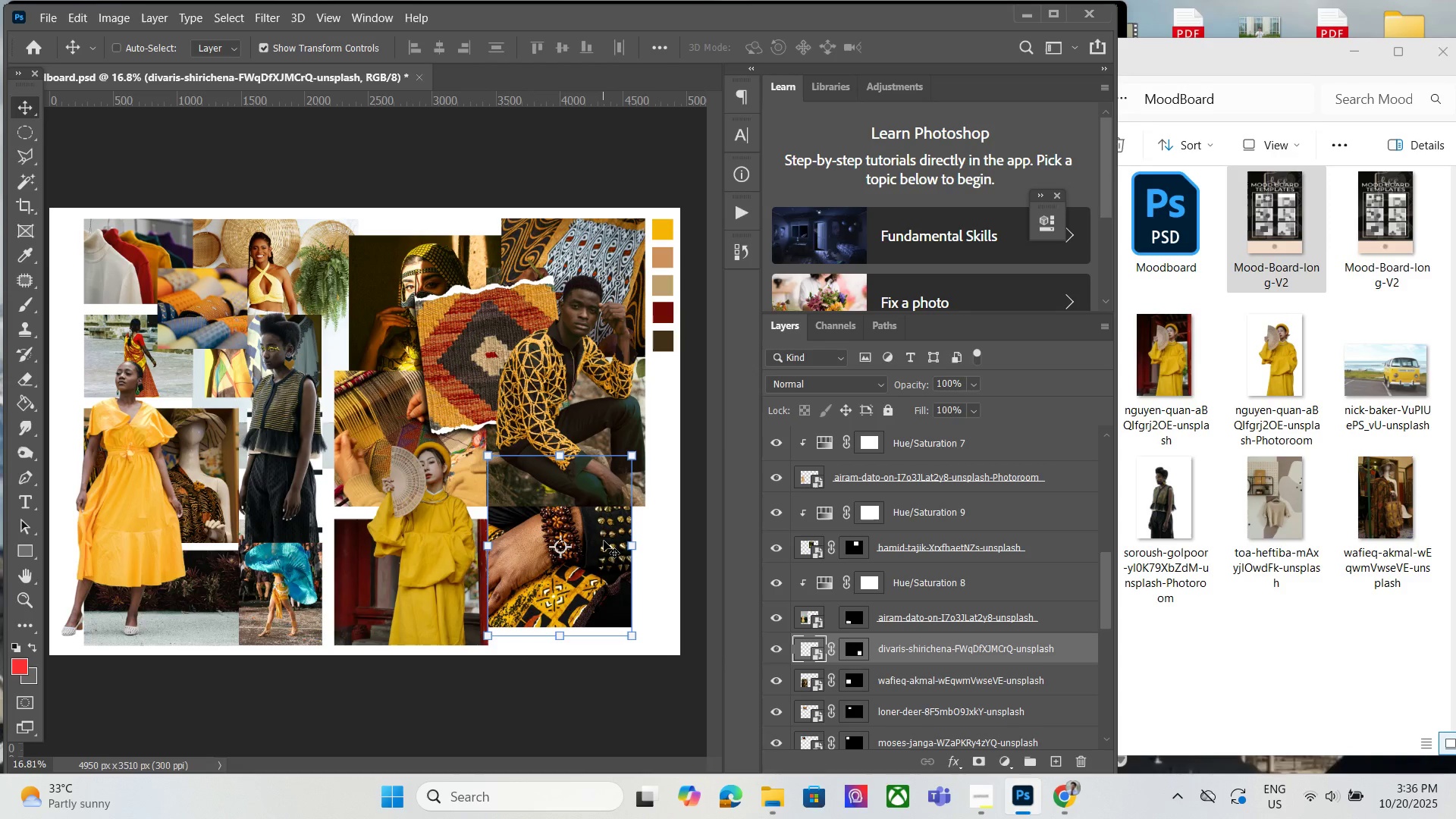 
key(ArrowLeft)
 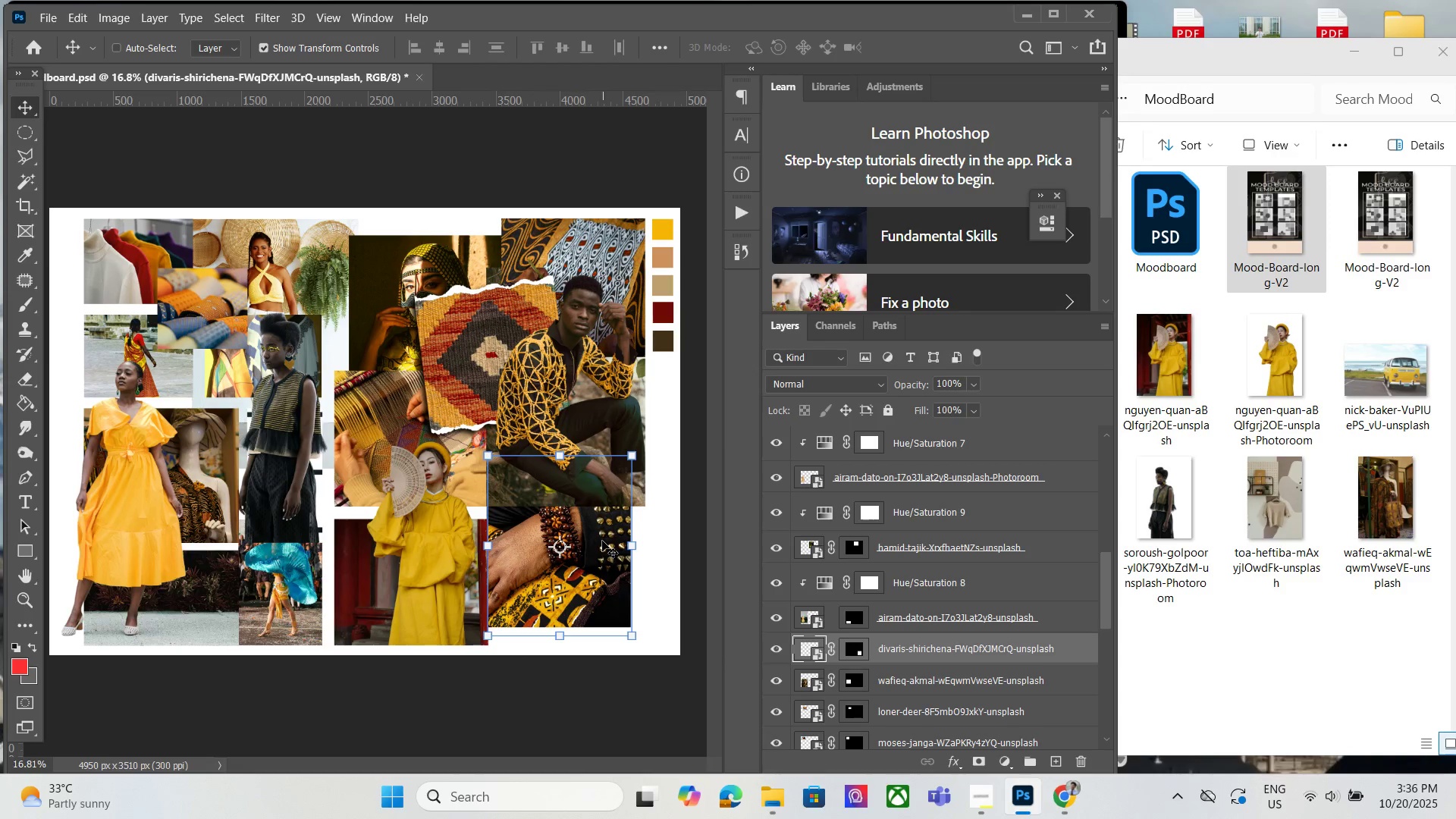 
key(ArrowRight)
 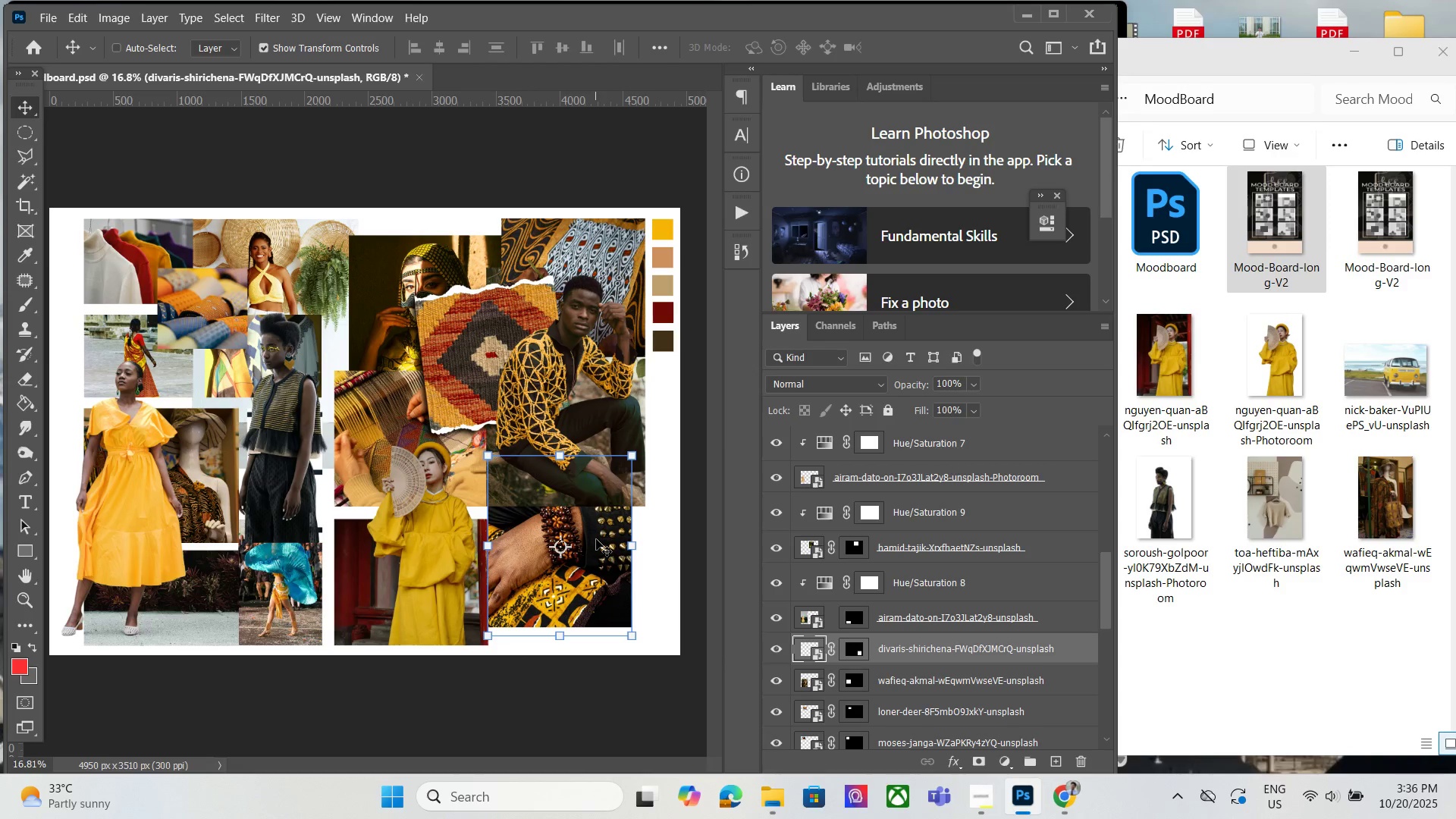 
key(ArrowRight)
 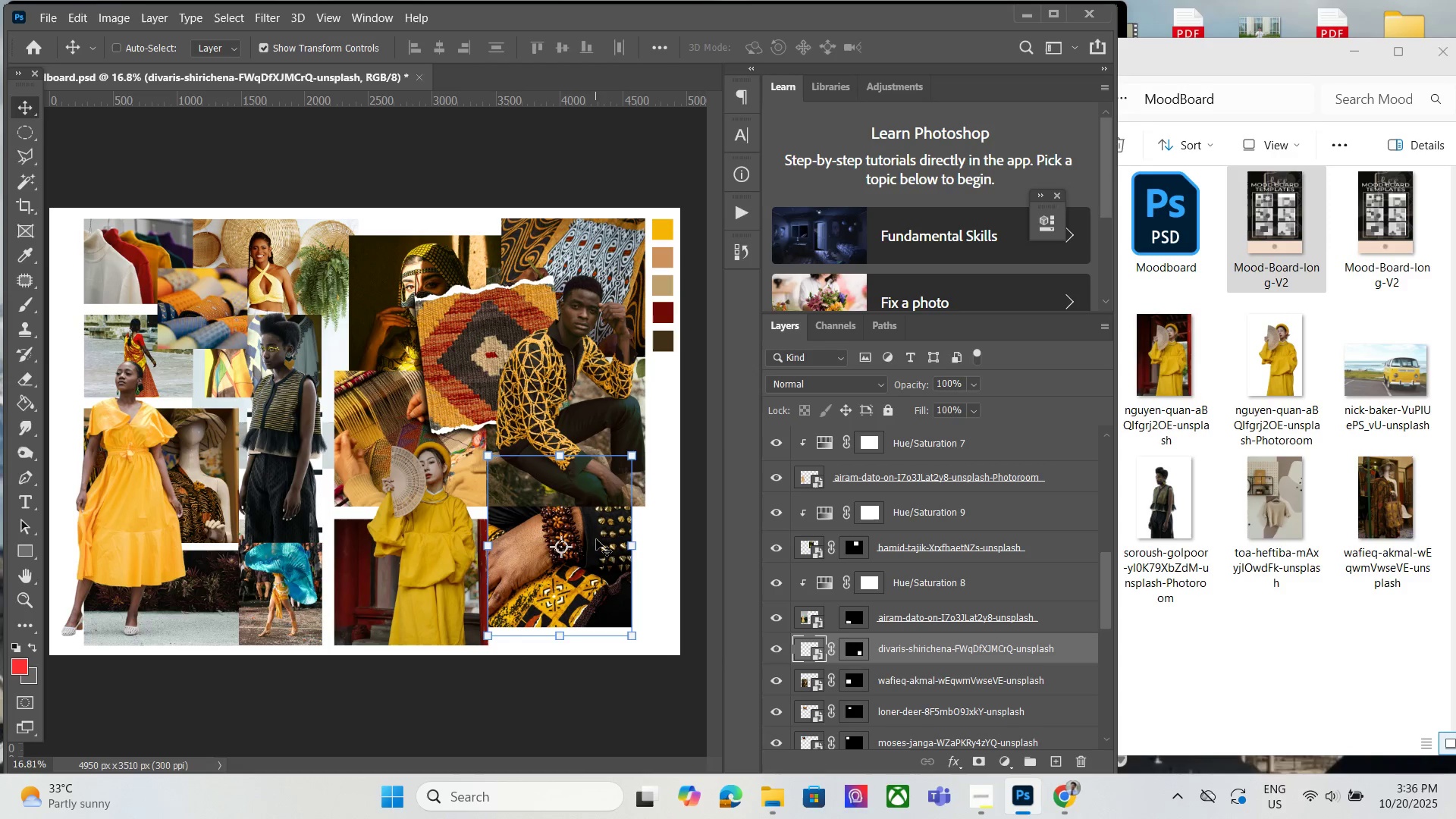 
key(ArrowLeft)
 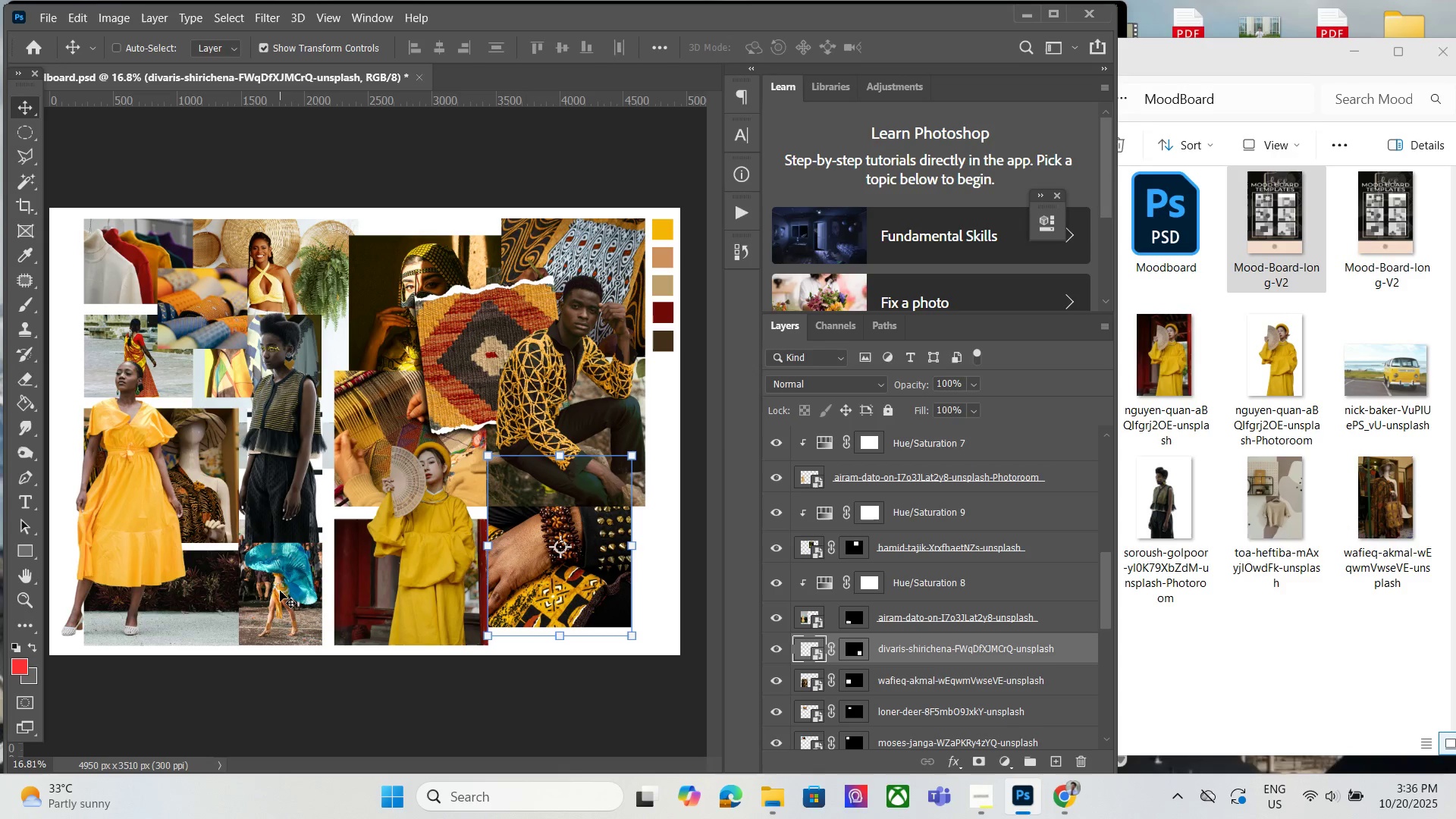 
key(ArrowRight)
 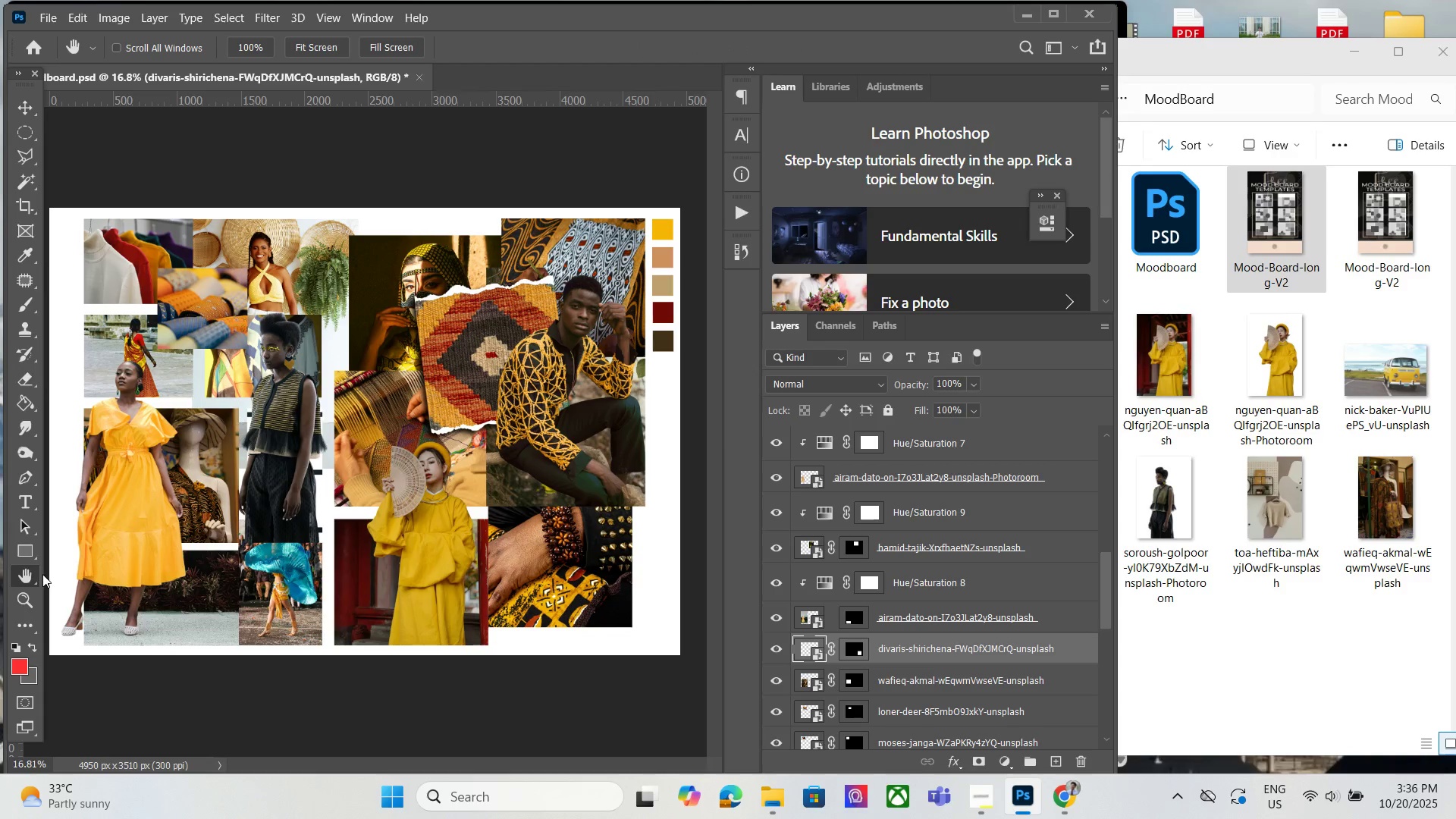 
hold_key(key=AltLeft, duration=1.51)
scroll: coordinate [378, 473], scroll_direction: down, amount: 2.0
 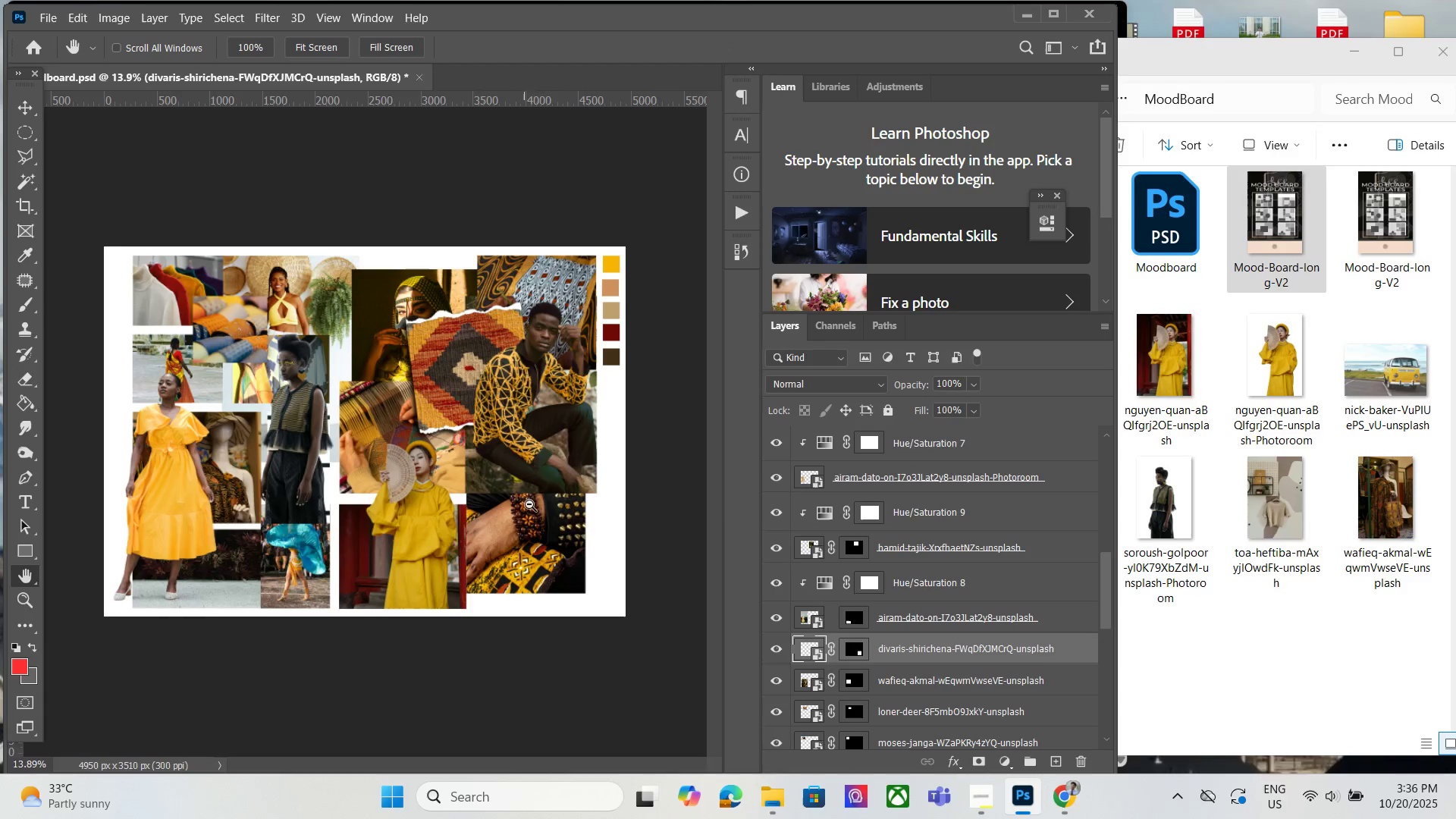 
scroll: coordinate [536, 504], scroll_direction: none, amount: 0.0
 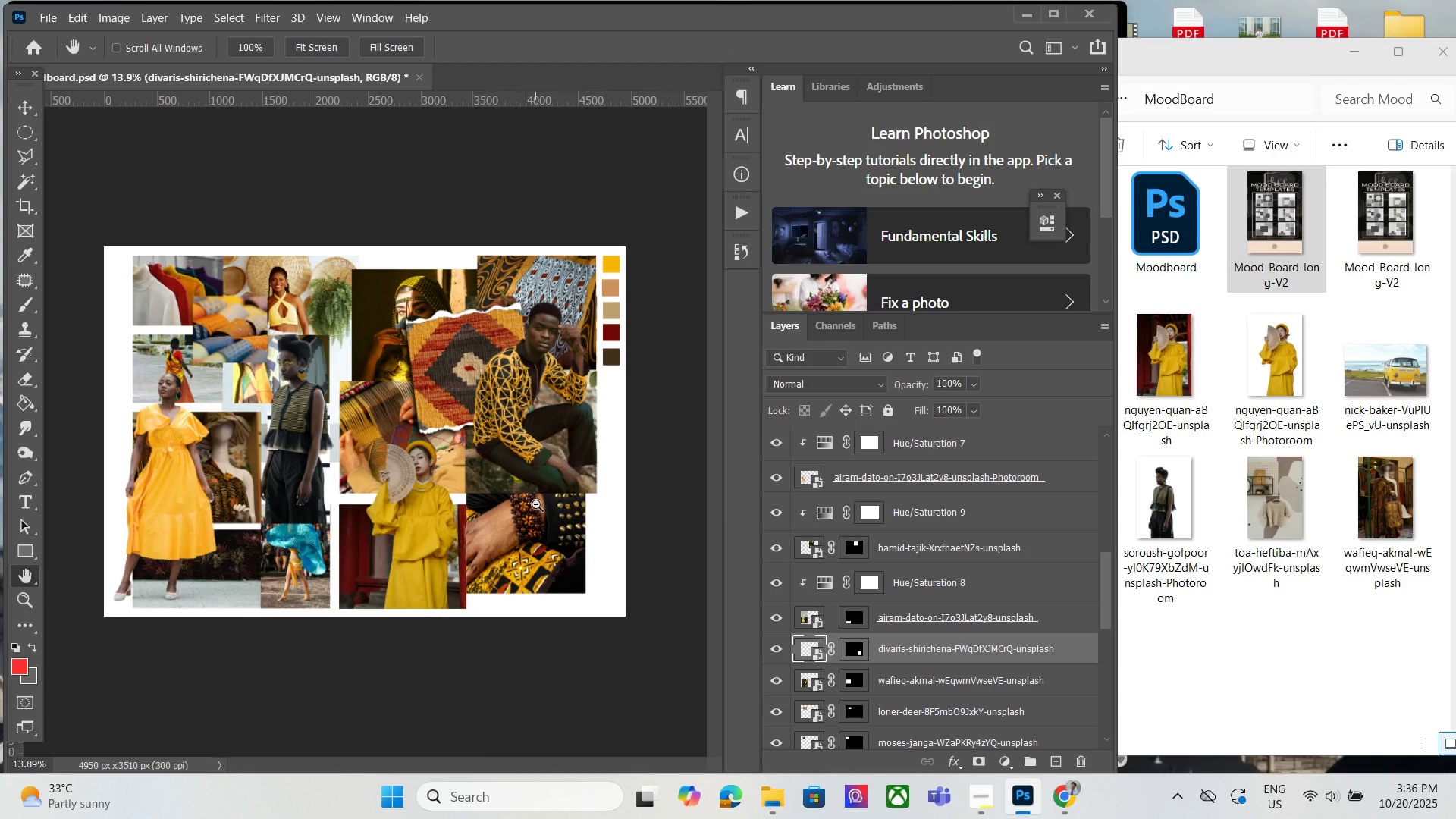 
key(Alt+AltLeft)
 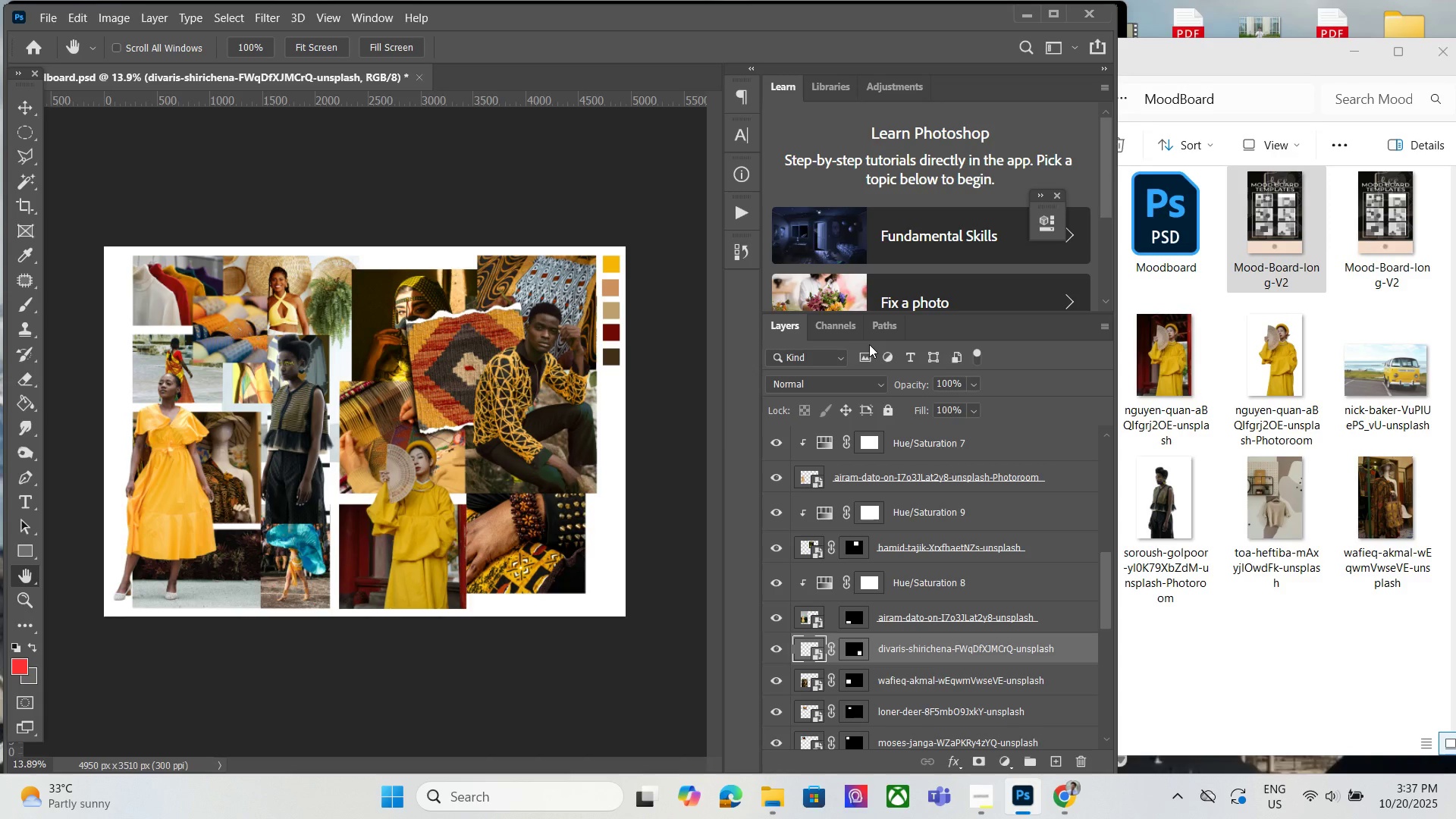 
wait(62.34)
 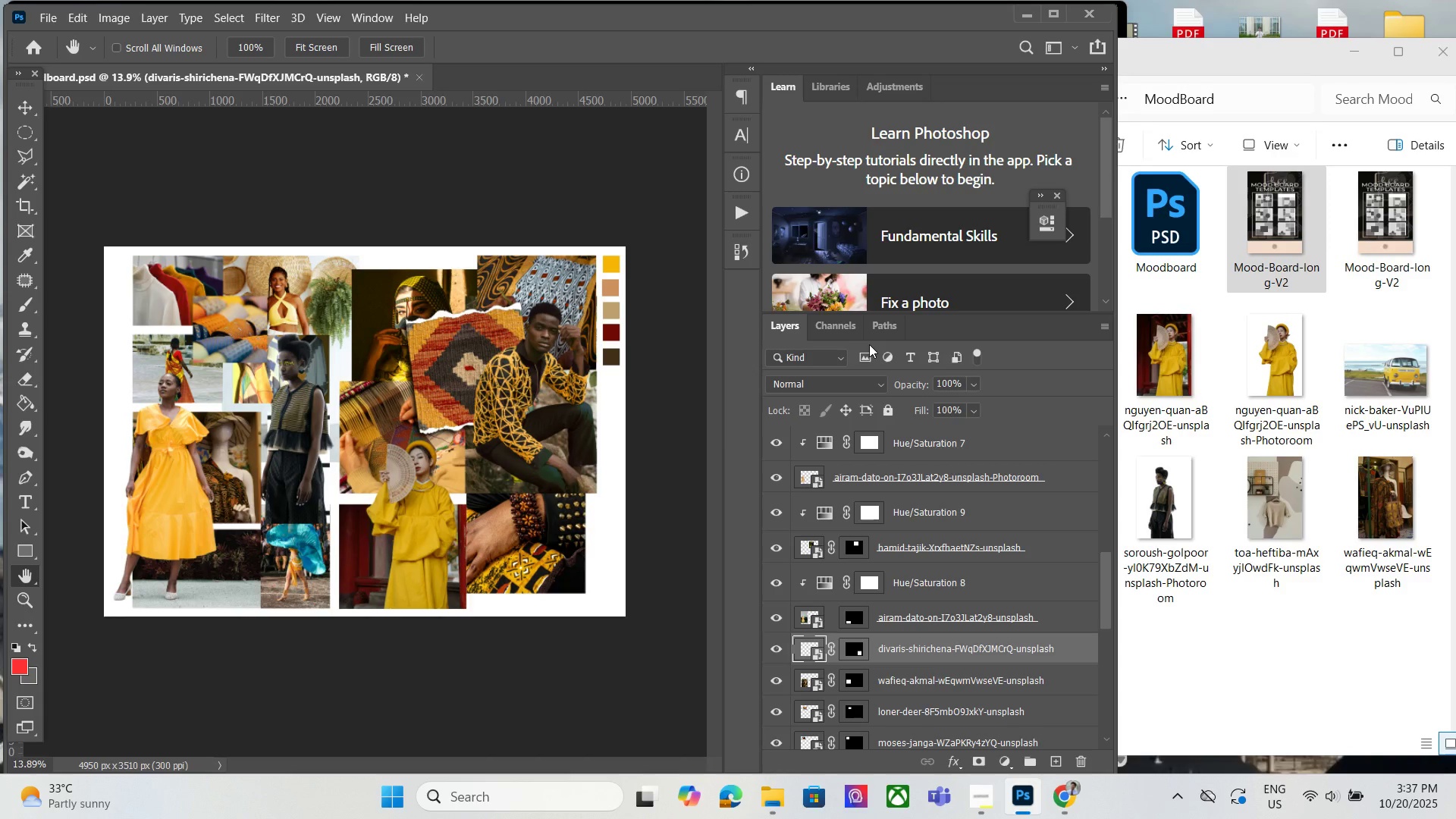 
left_click([1059, 798])
 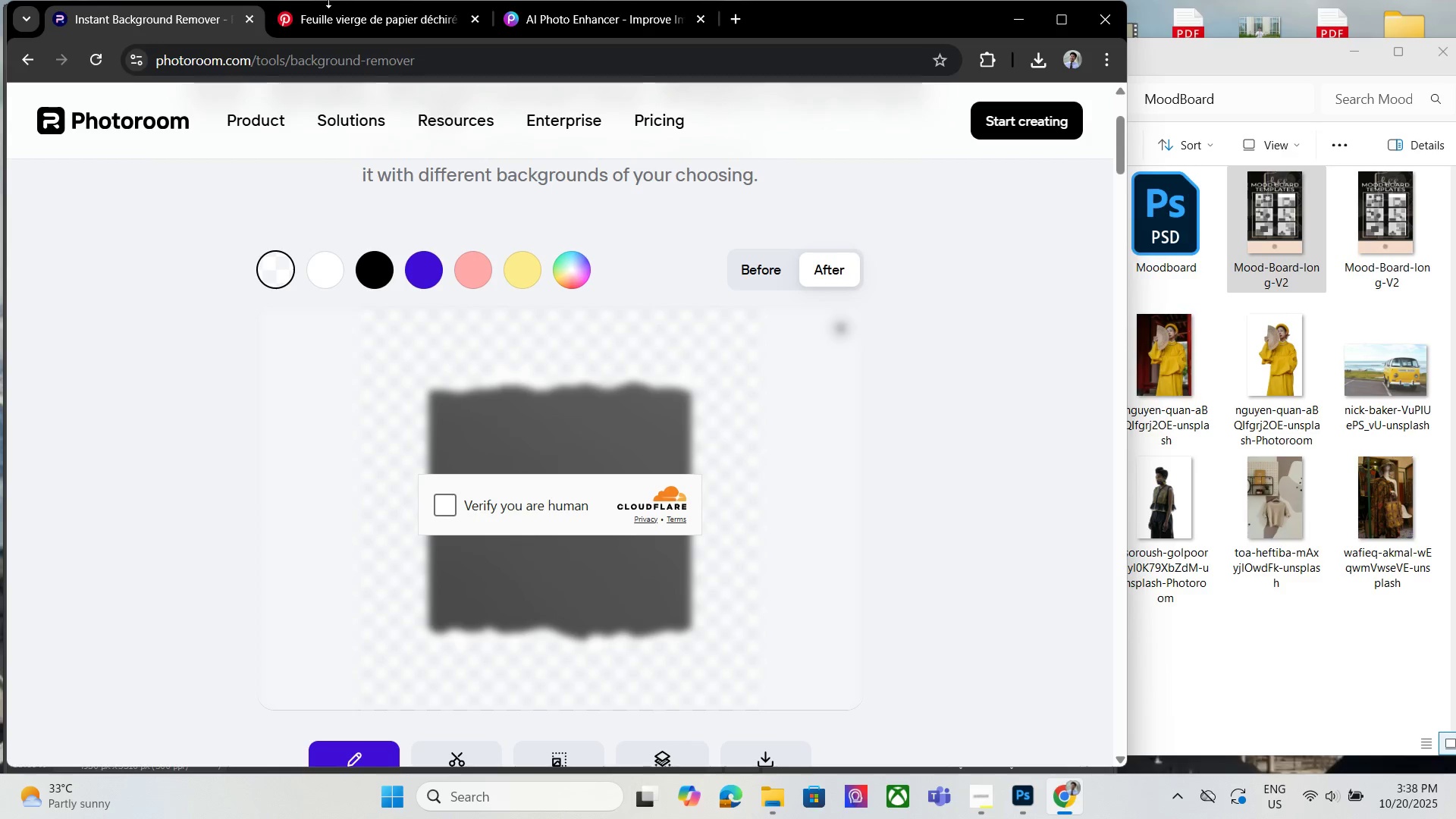 
left_click([334, 19])
 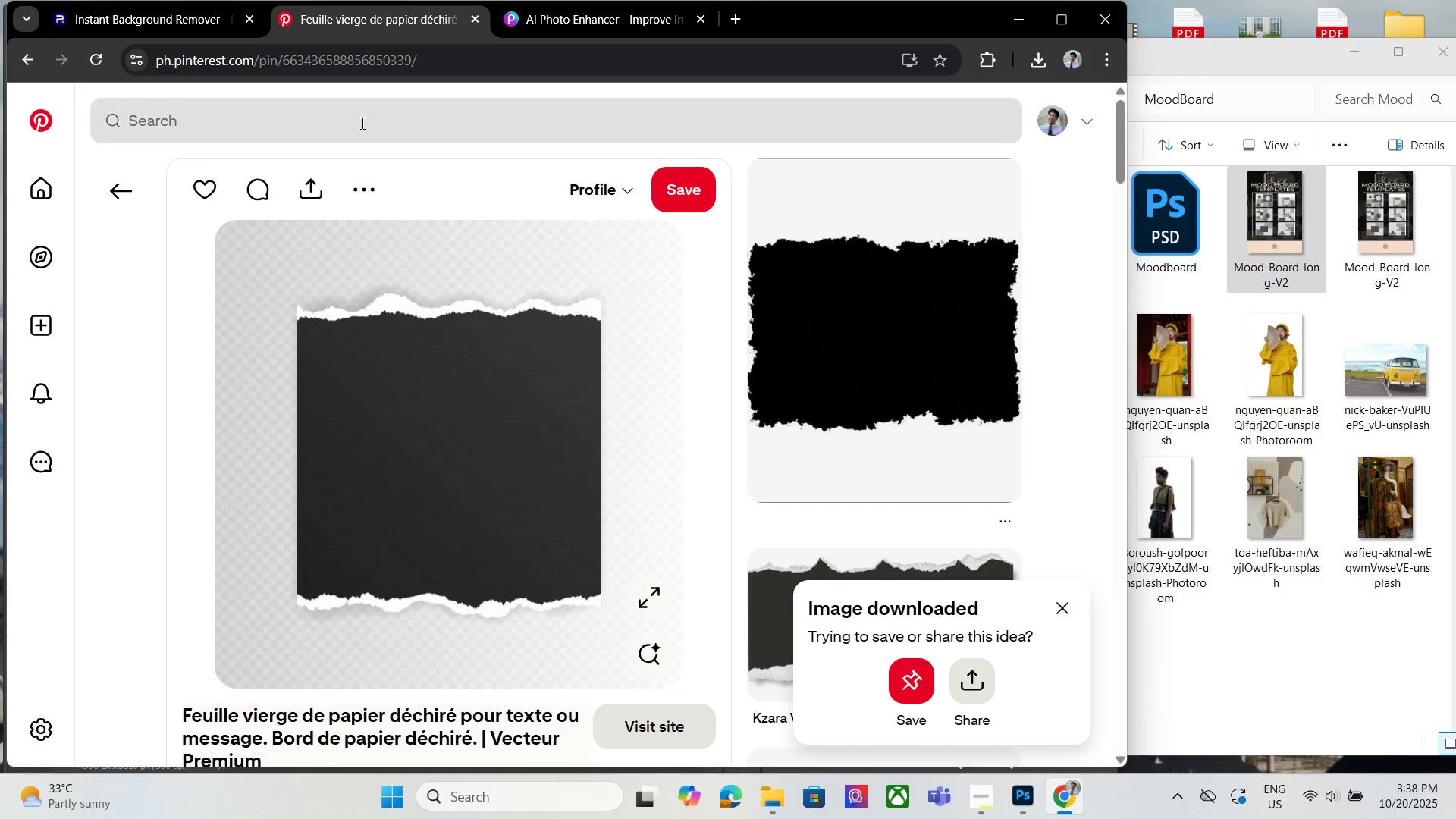 
left_click([361, 123])
 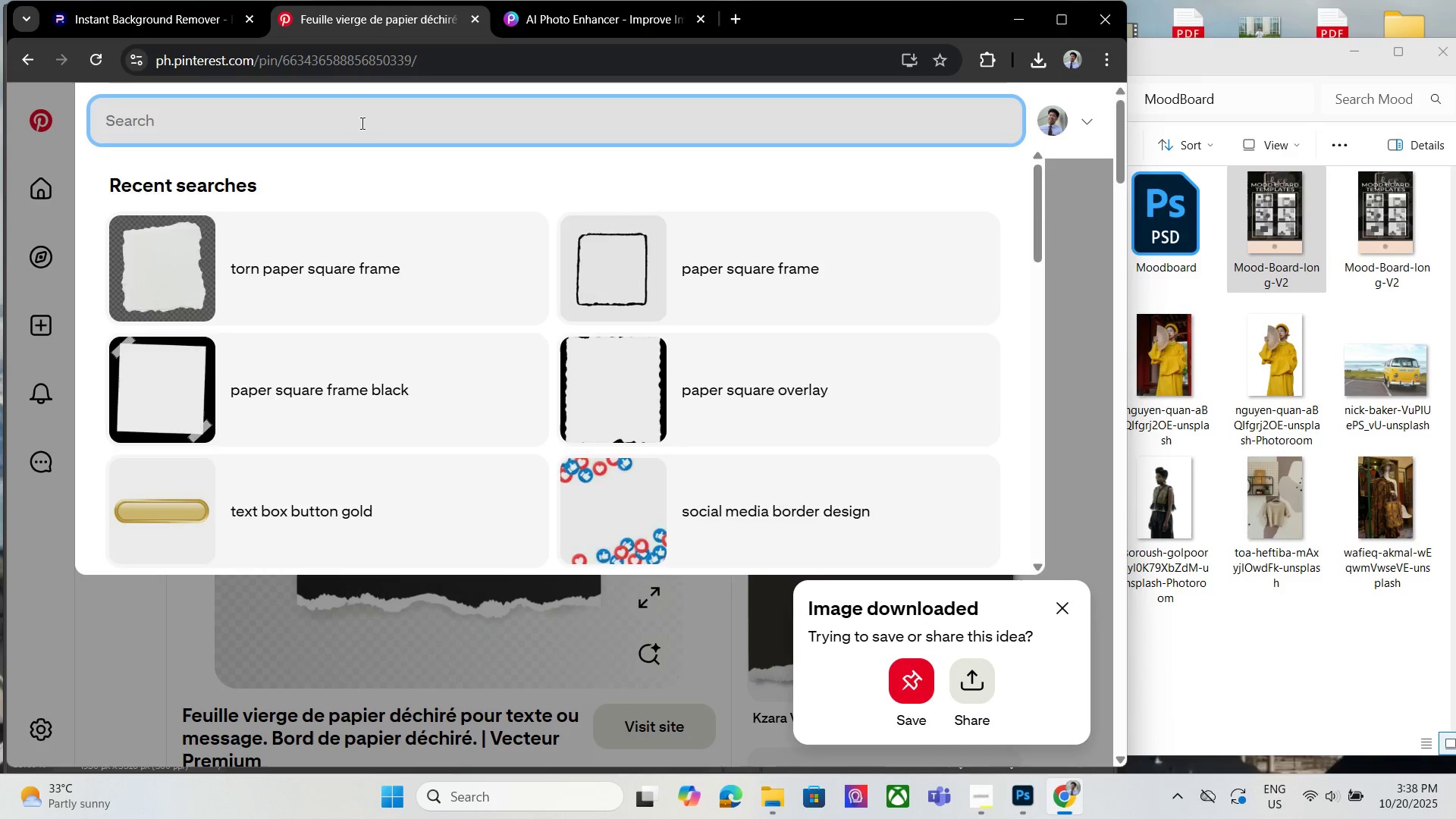 
type(moonbaor)
key(Backspace)
key(Backspace)
key(Backspace)
type(oard)
key(Backspace)
key(Backspace)
key(Backspace)
key(Backspace)
key(Backspace)
key(Backspace)
type(dba)
key(Backspace)
type(oard)
 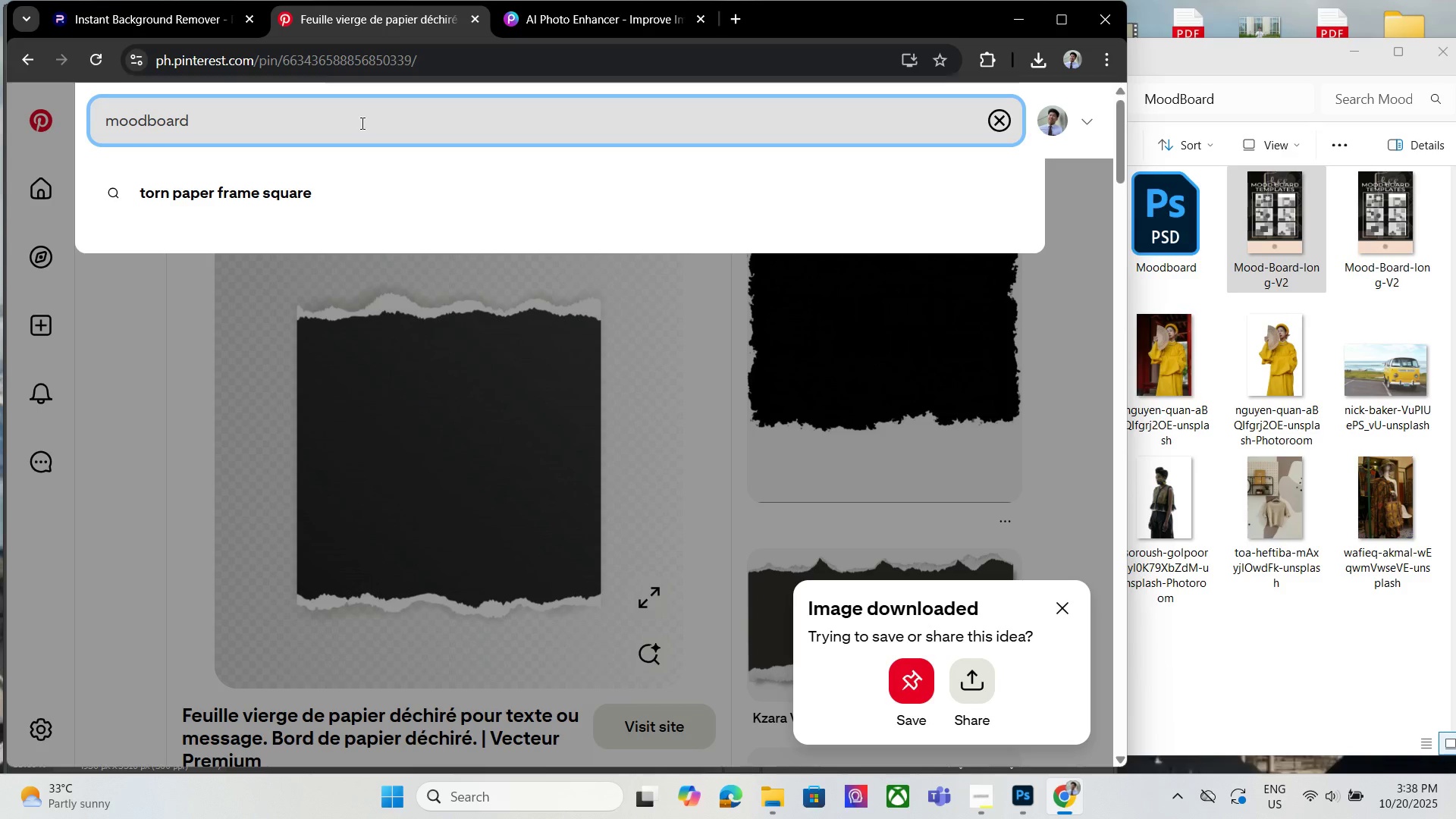 
key(Enter)
 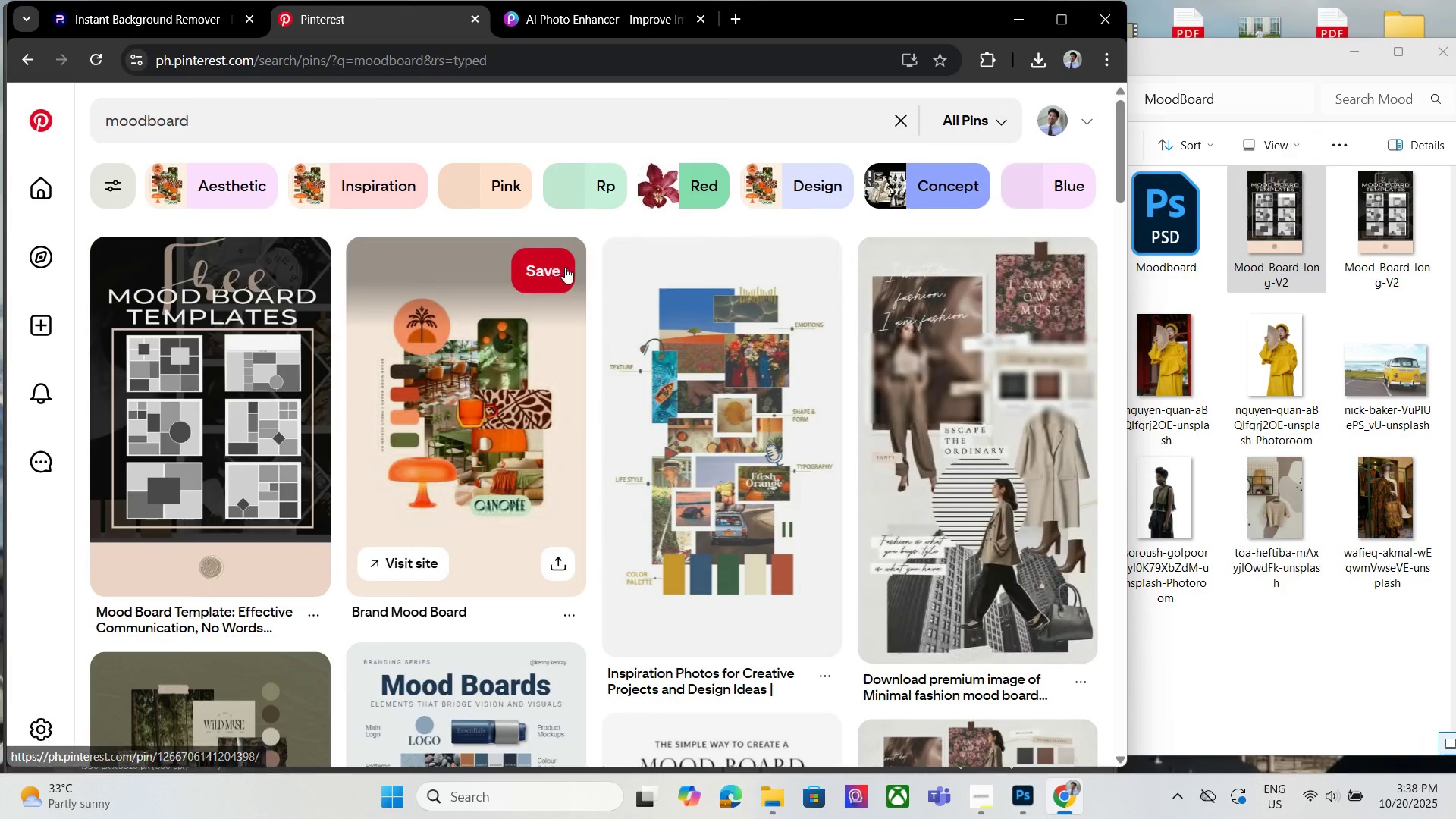 
wait(12.87)
 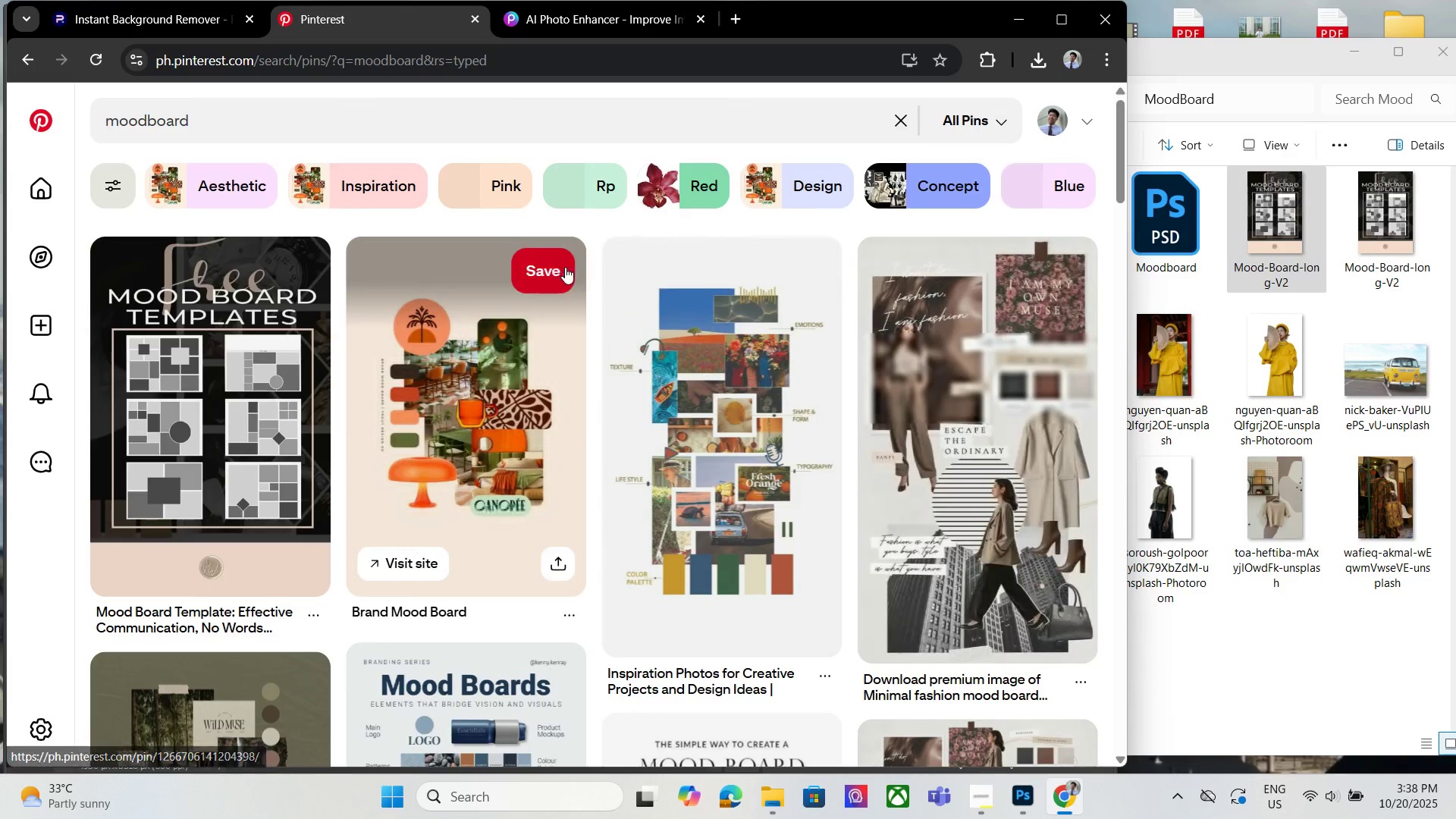 
scroll: coordinate [766, 345], scroll_direction: down, amount: 3.0
 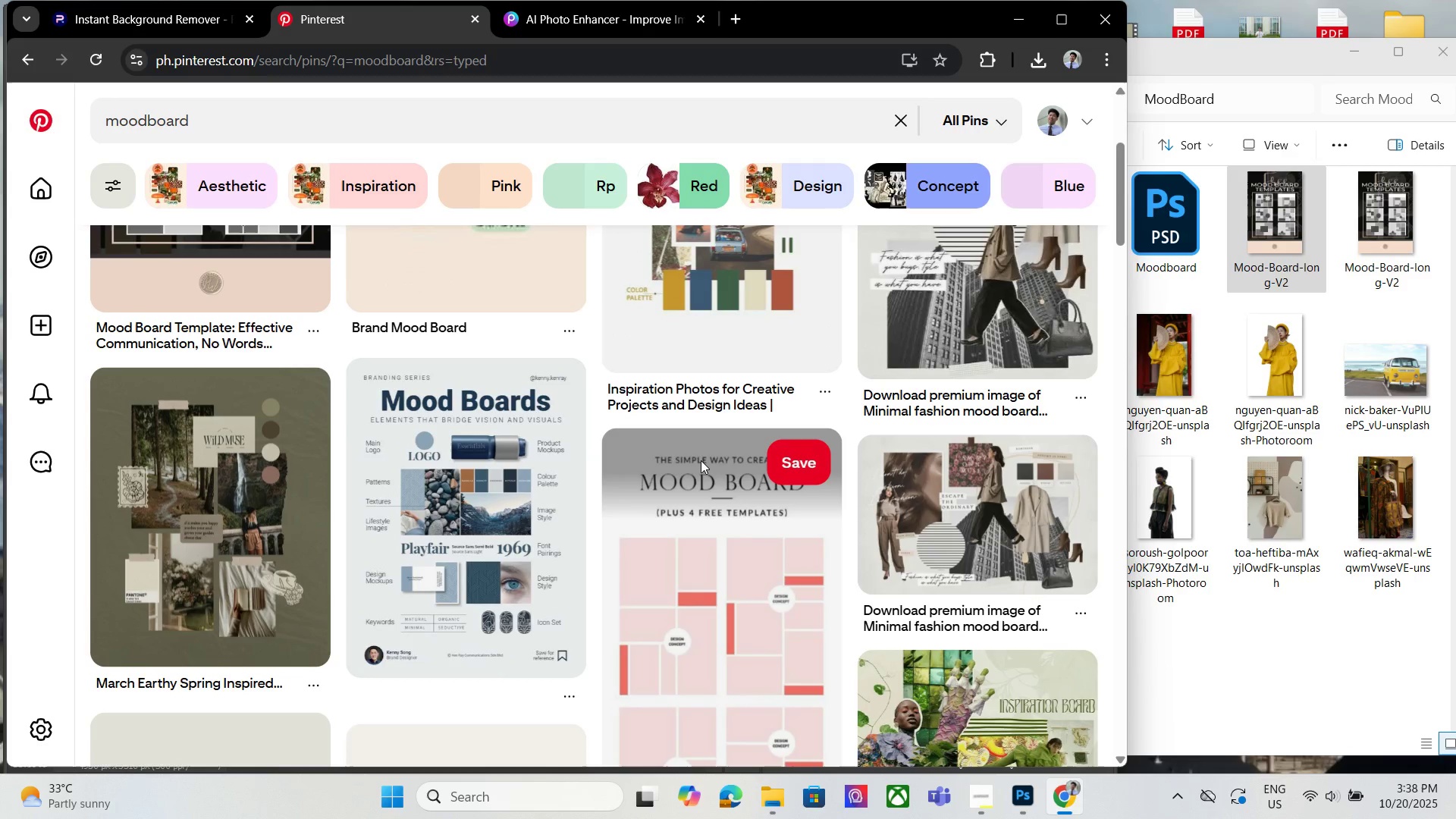 
wait(11.46)
 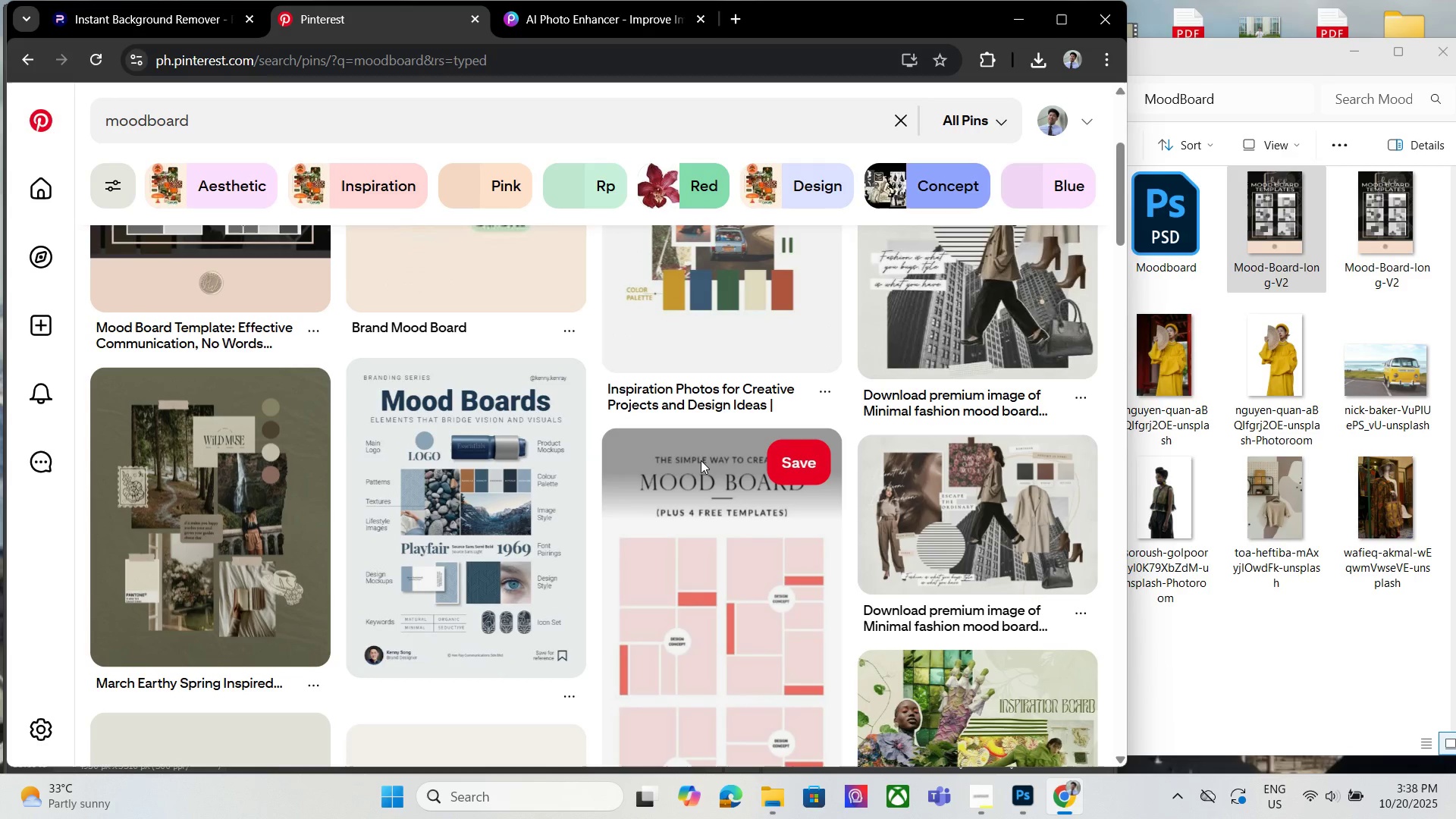 
scroll: coordinate [719, 566], scroll_direction: down, amount: 6.0